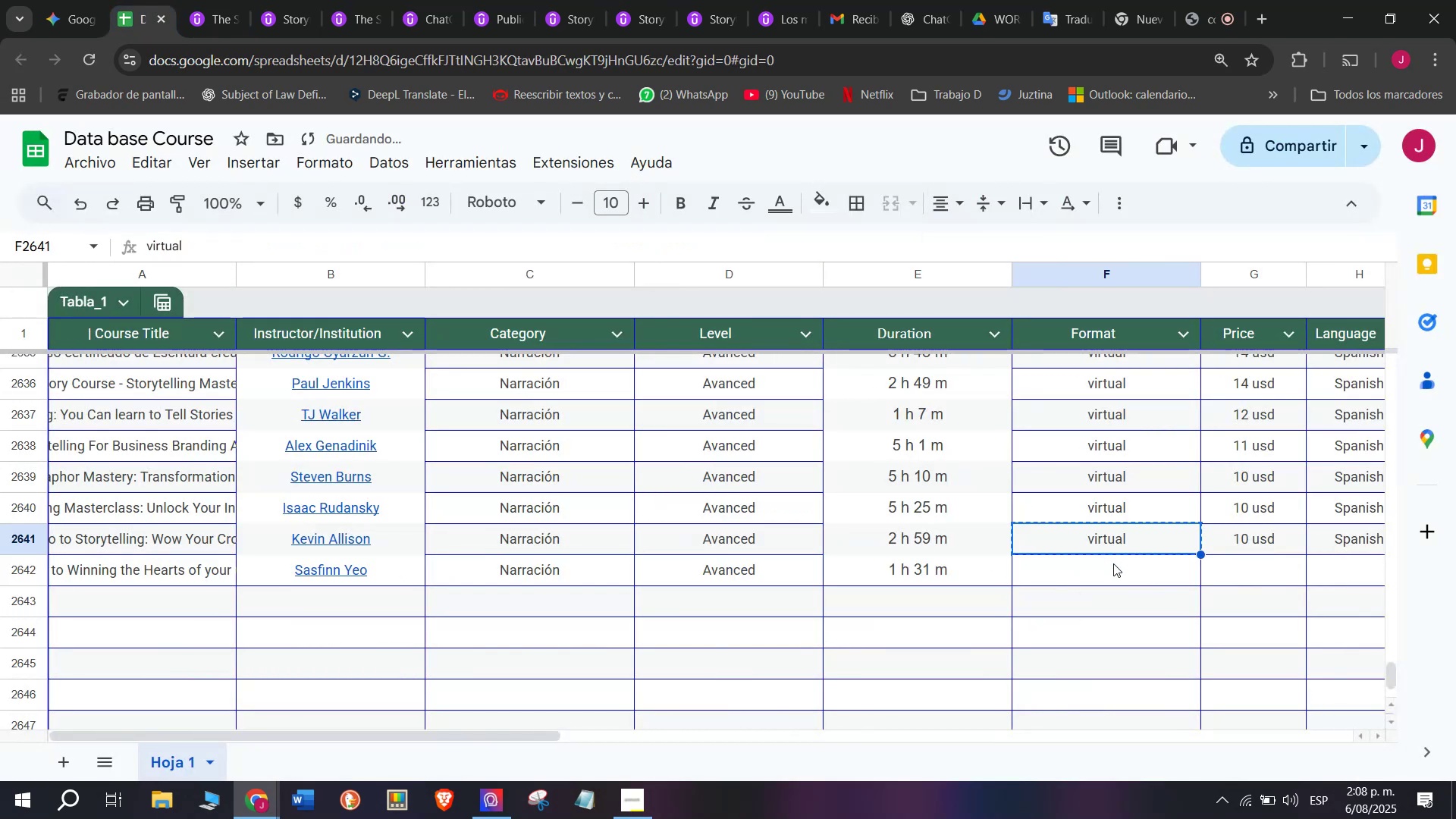 
double_click([1113, 563])
 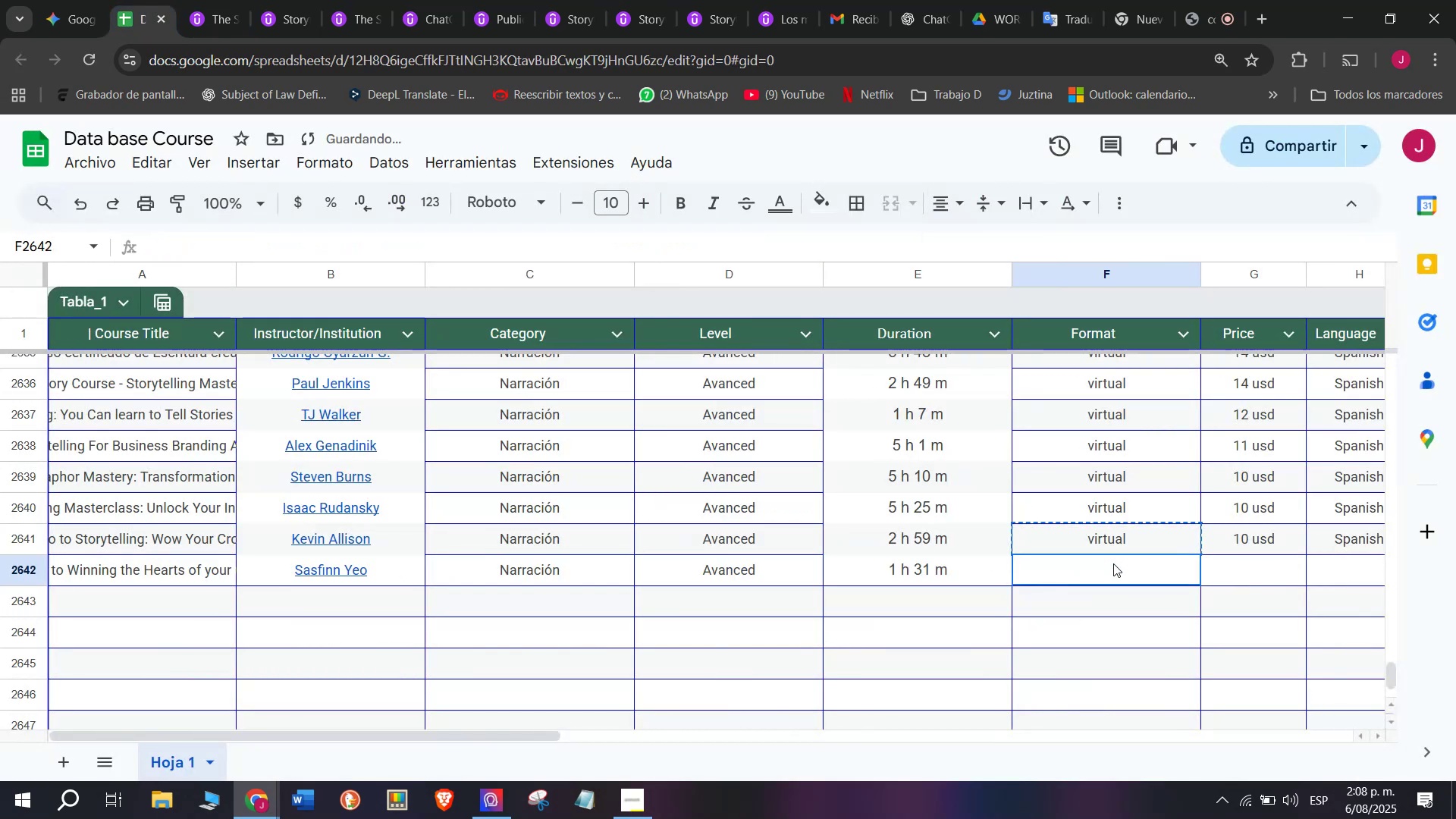 
key(Z)
 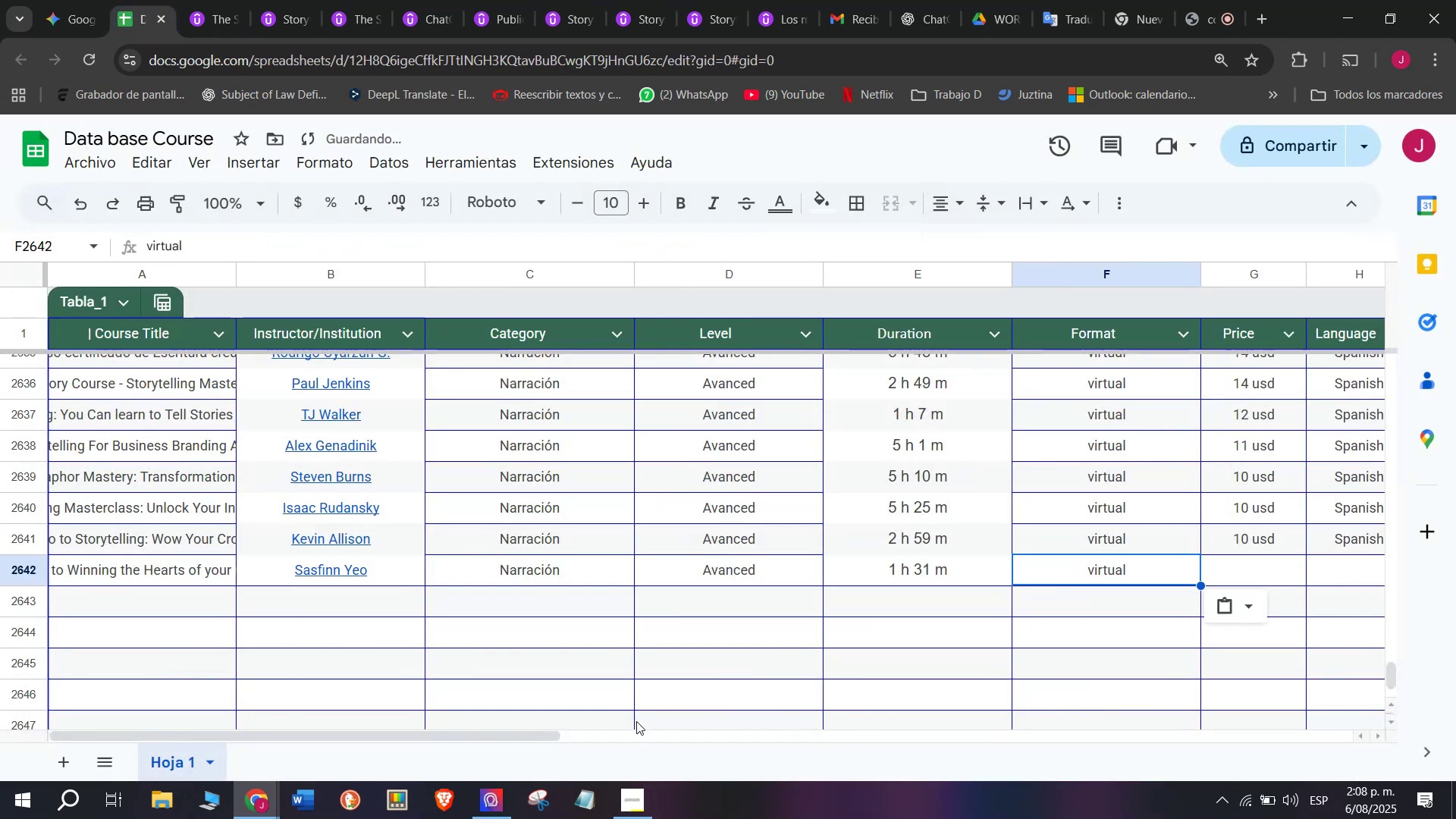 
key(Control+ControlLeft)
 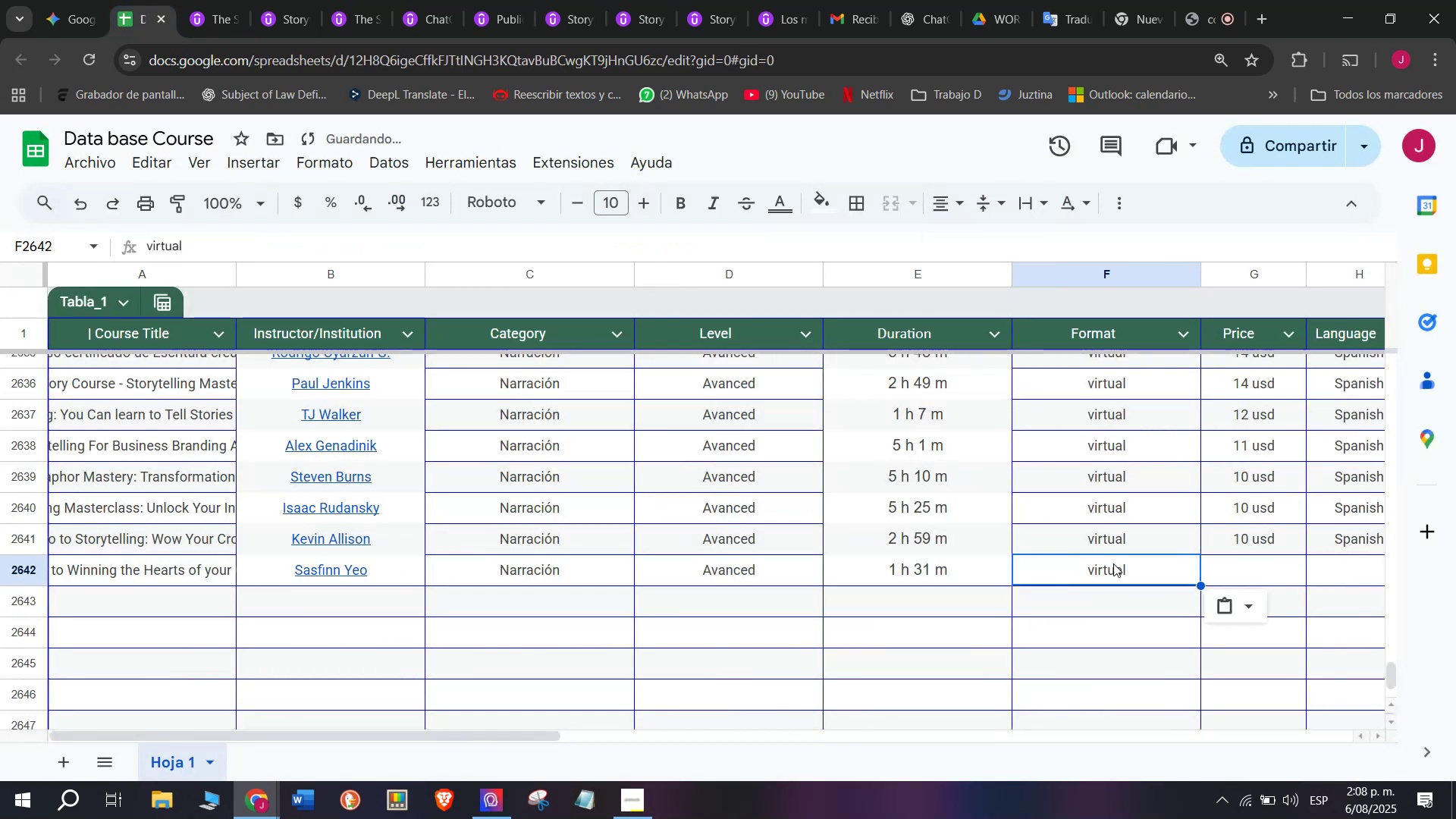 
key(Control+V)
 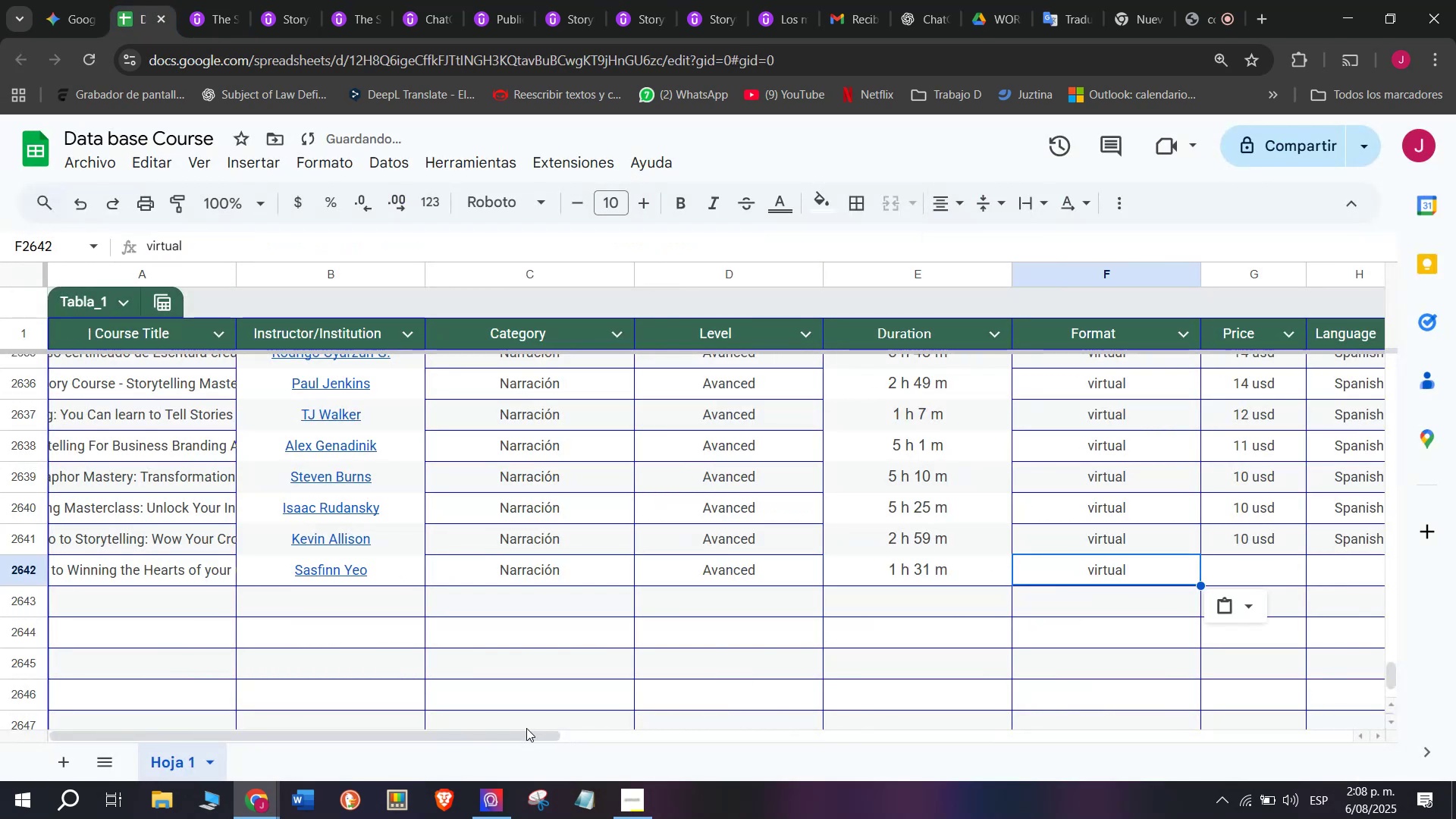 
left_click_drag(start_coordinate=[528, 736], to_coordinate=[794, 733])
 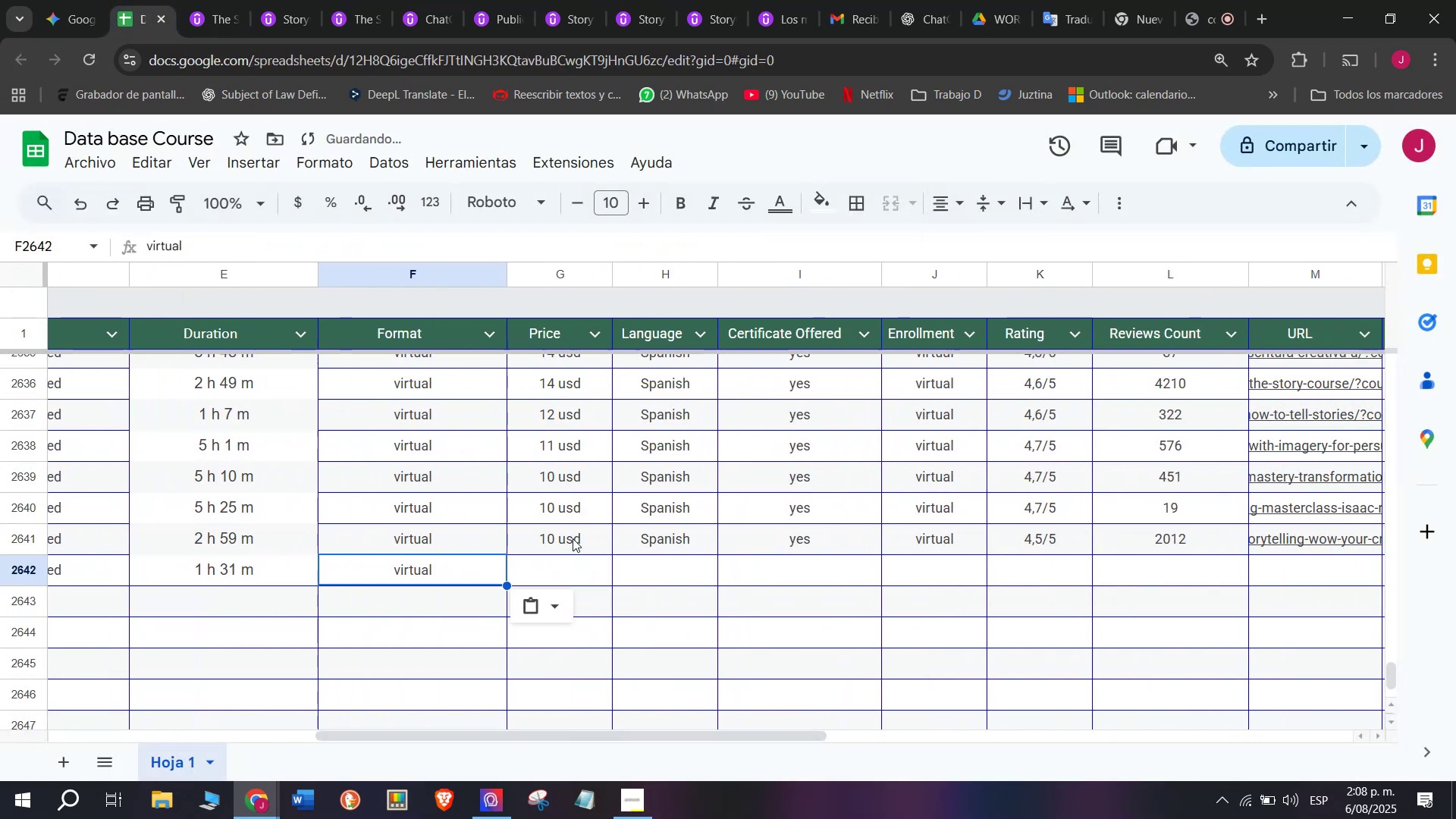 
left_click([574, 538])
 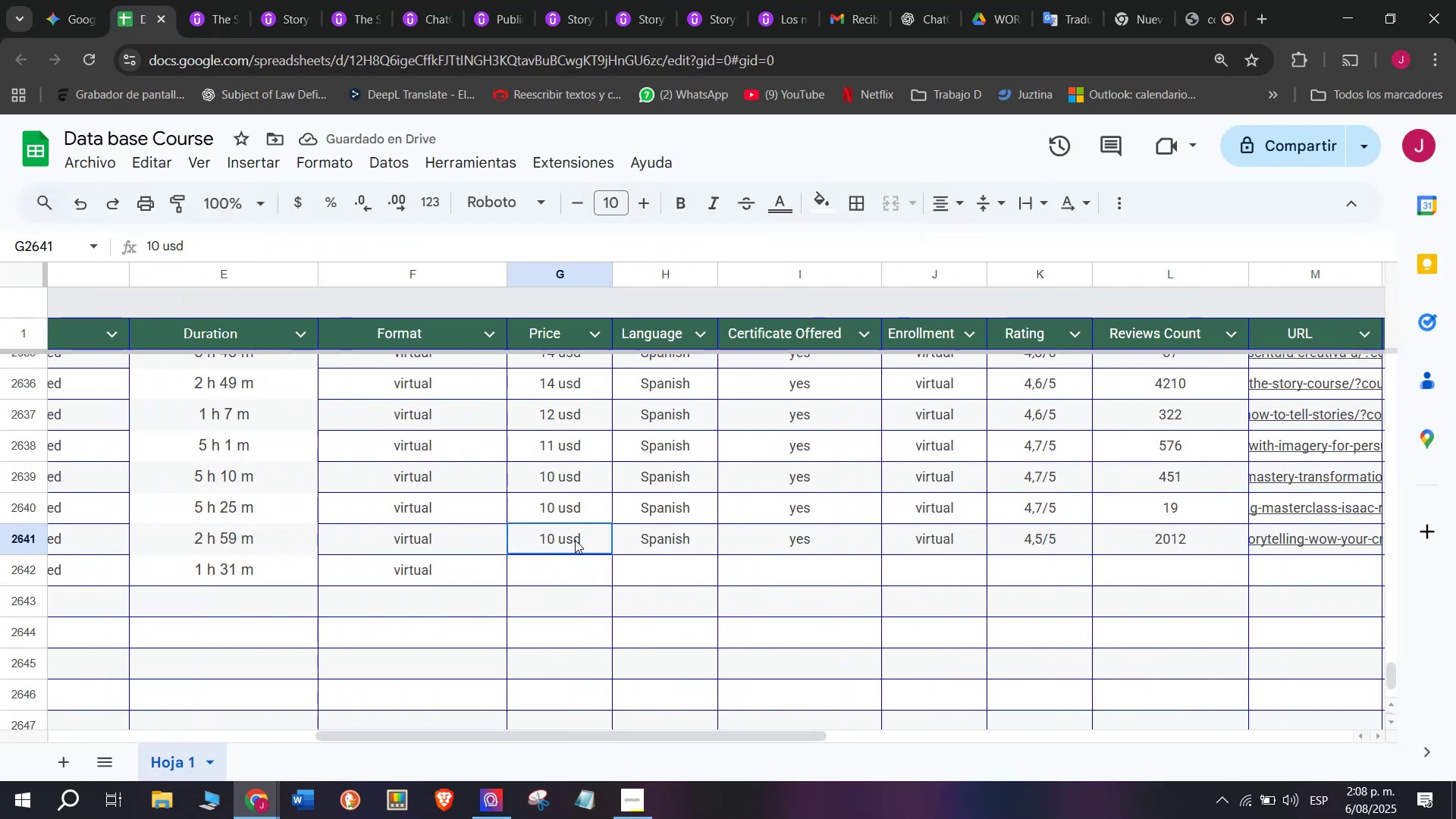 
key(Control+ControlLeft)
 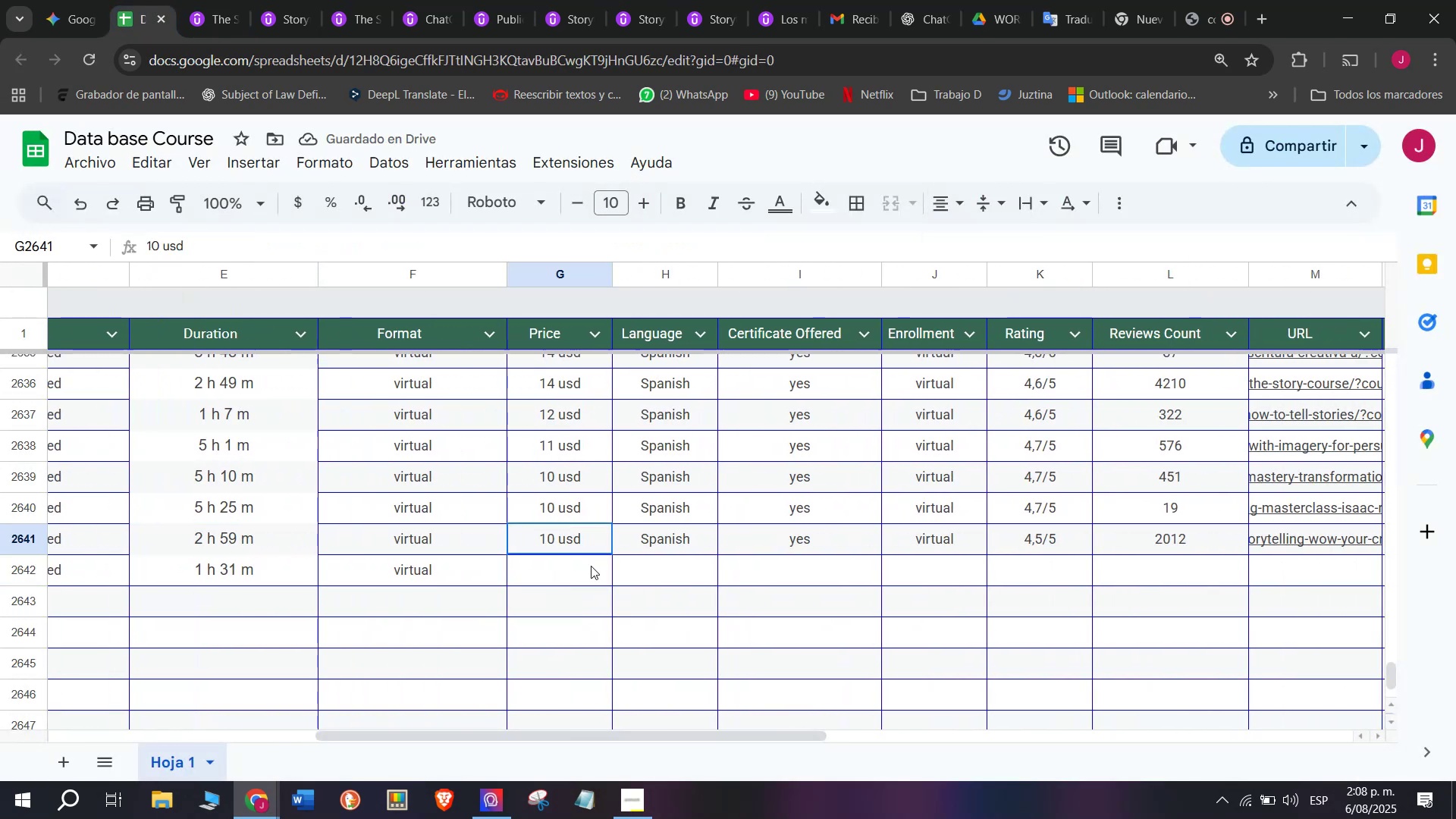 
key(Break)
 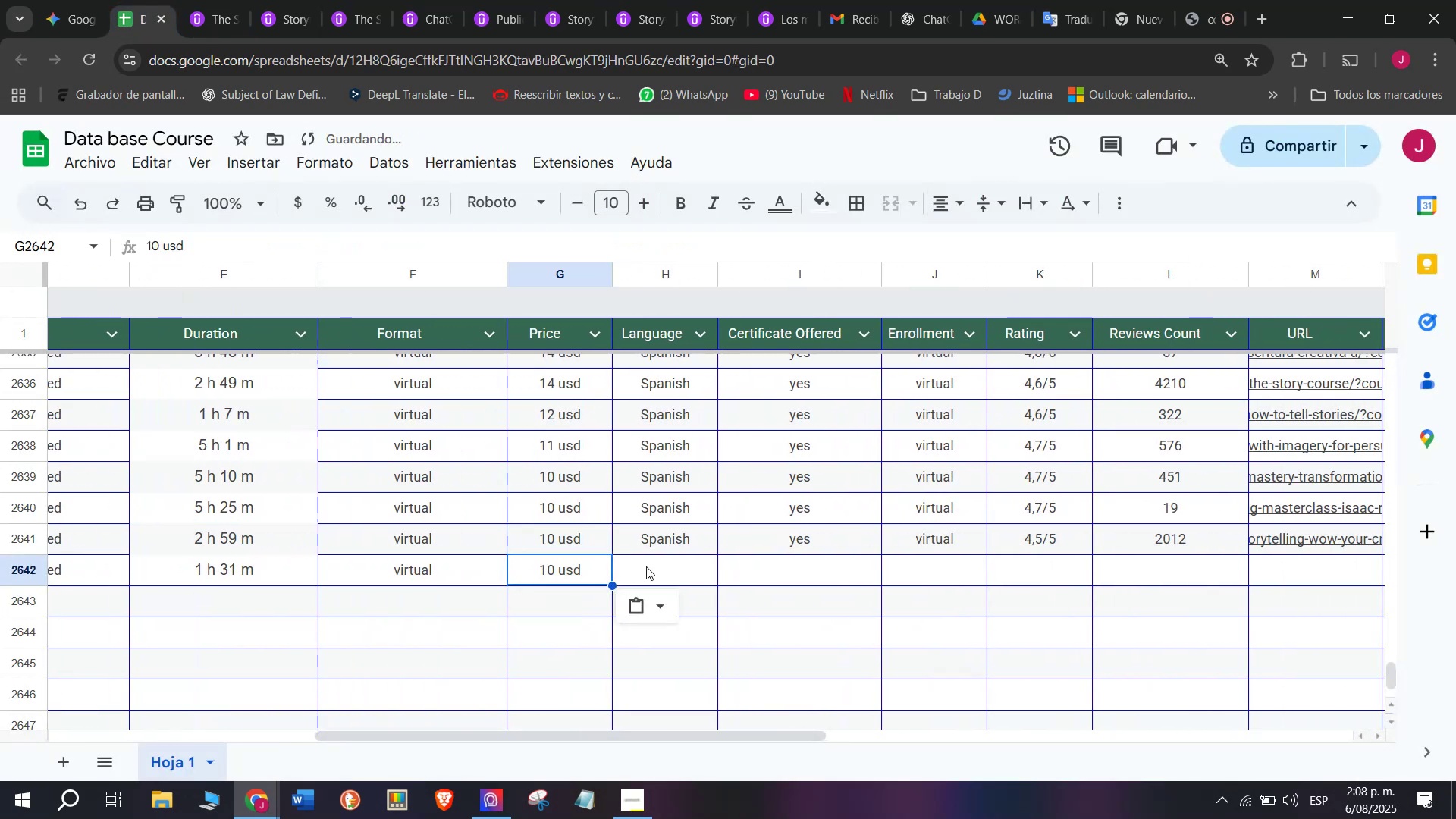 
key(Control+C)
 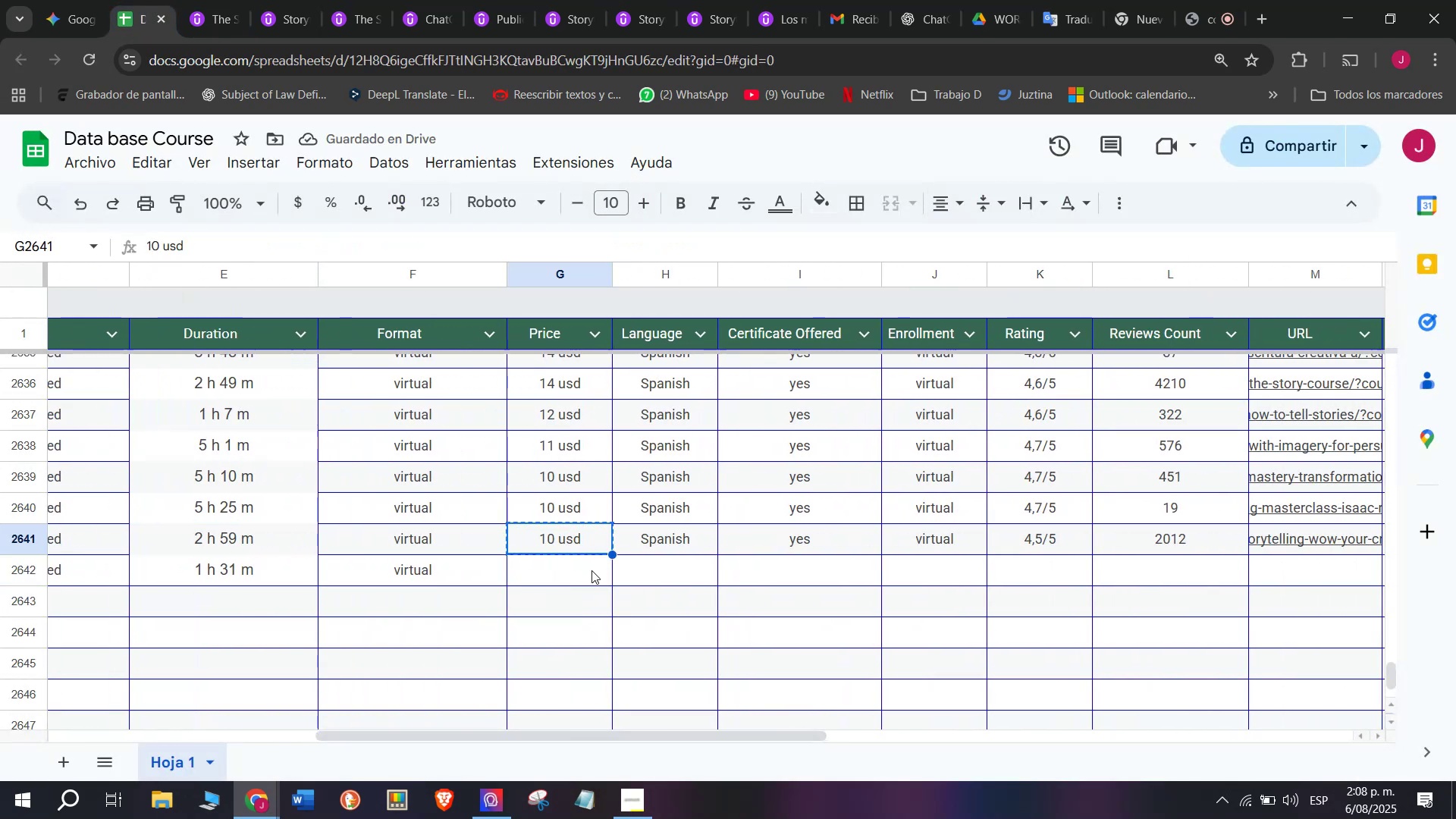 
double_click([592, 570])
 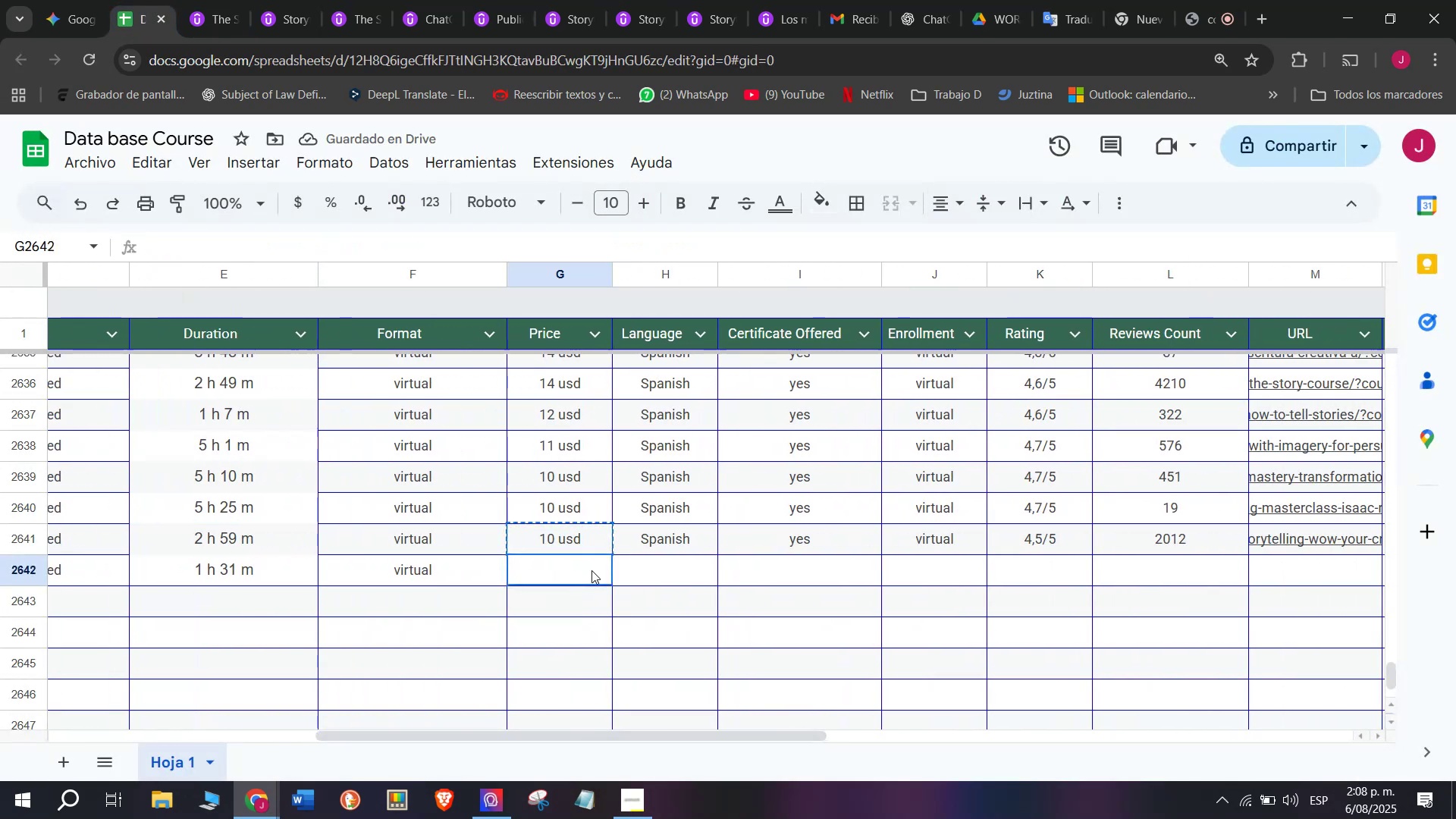 
key(Control+ControlLeft)
 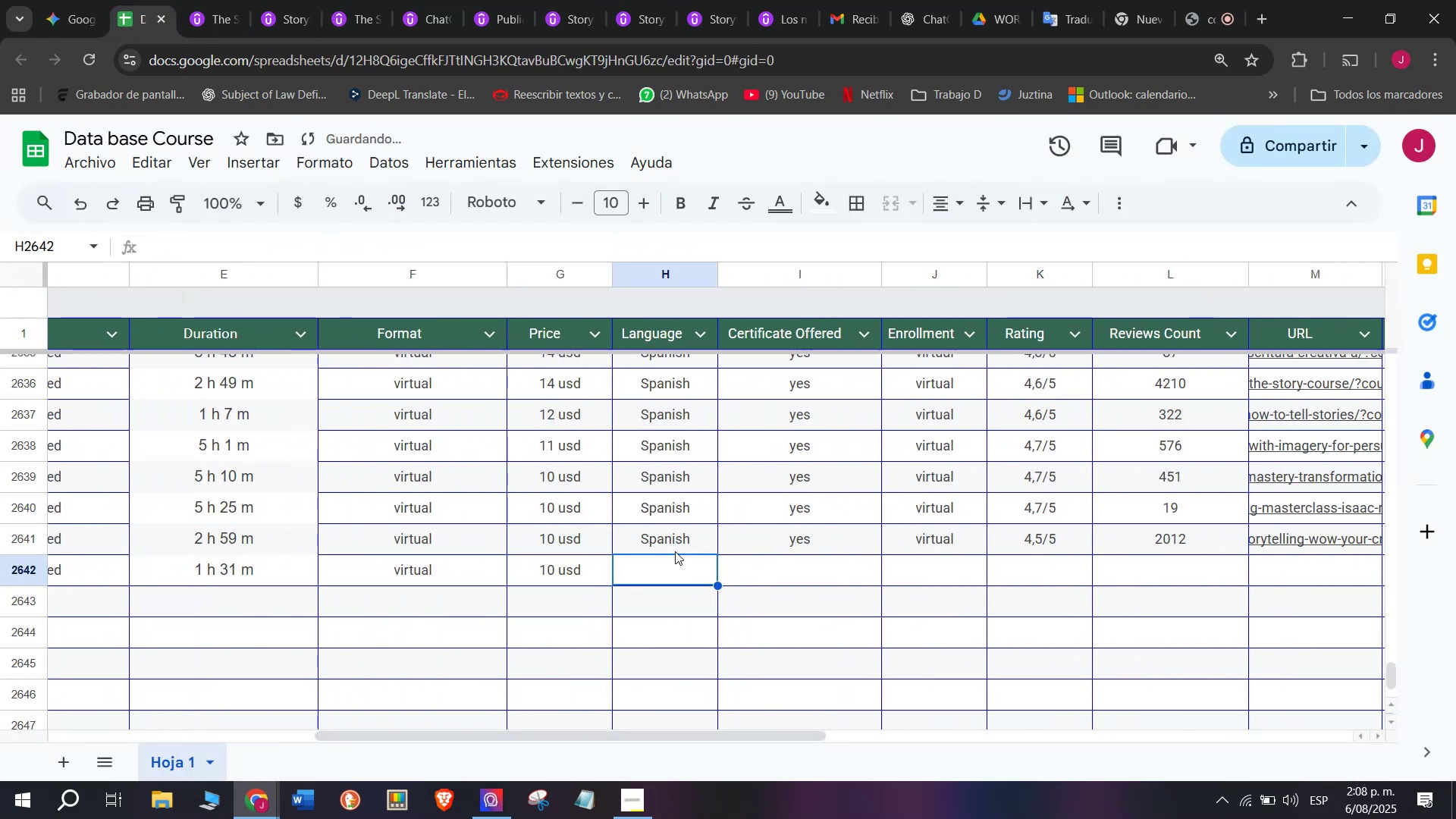 
key(Z)
 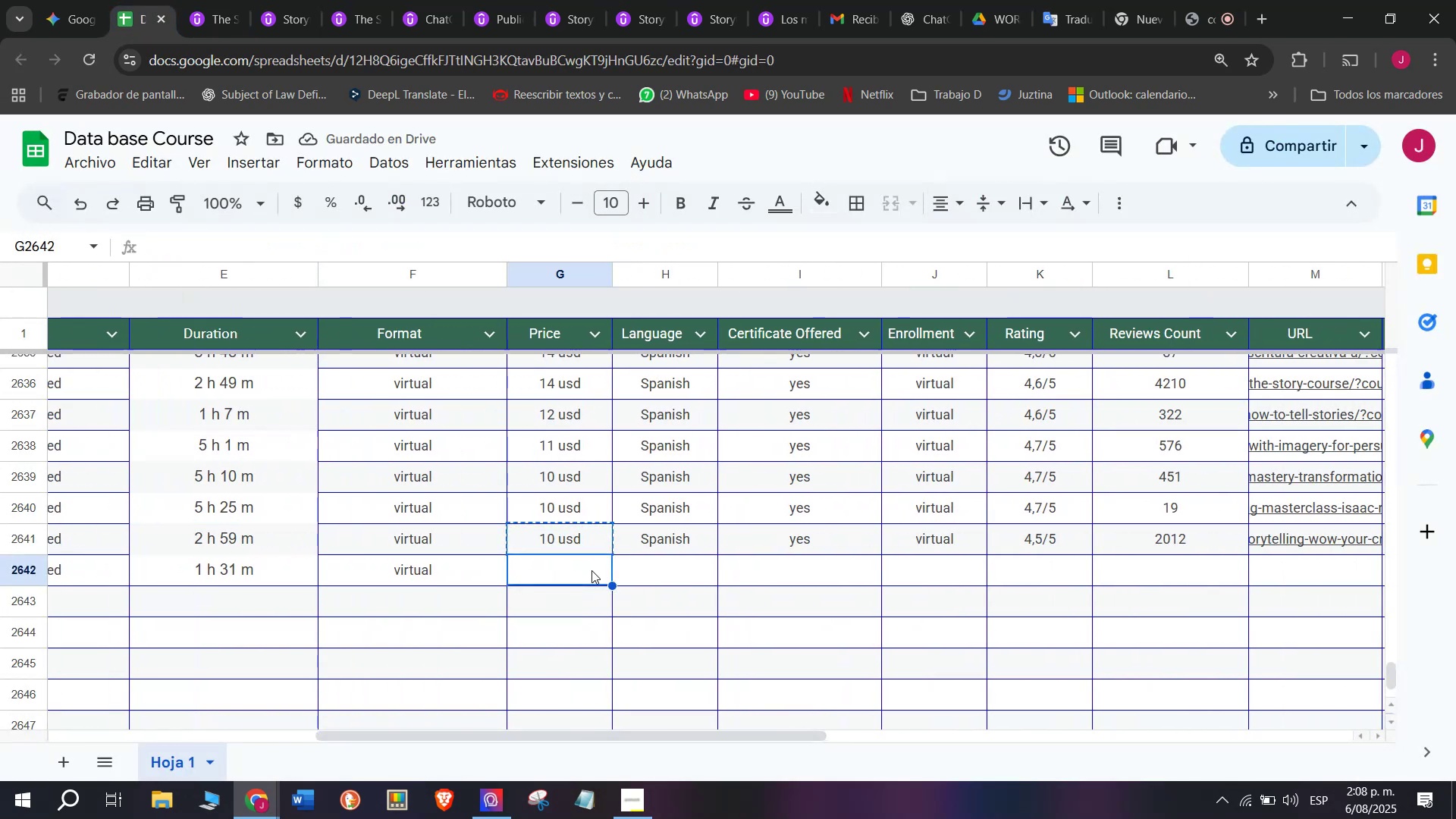 
key(Control+V)
 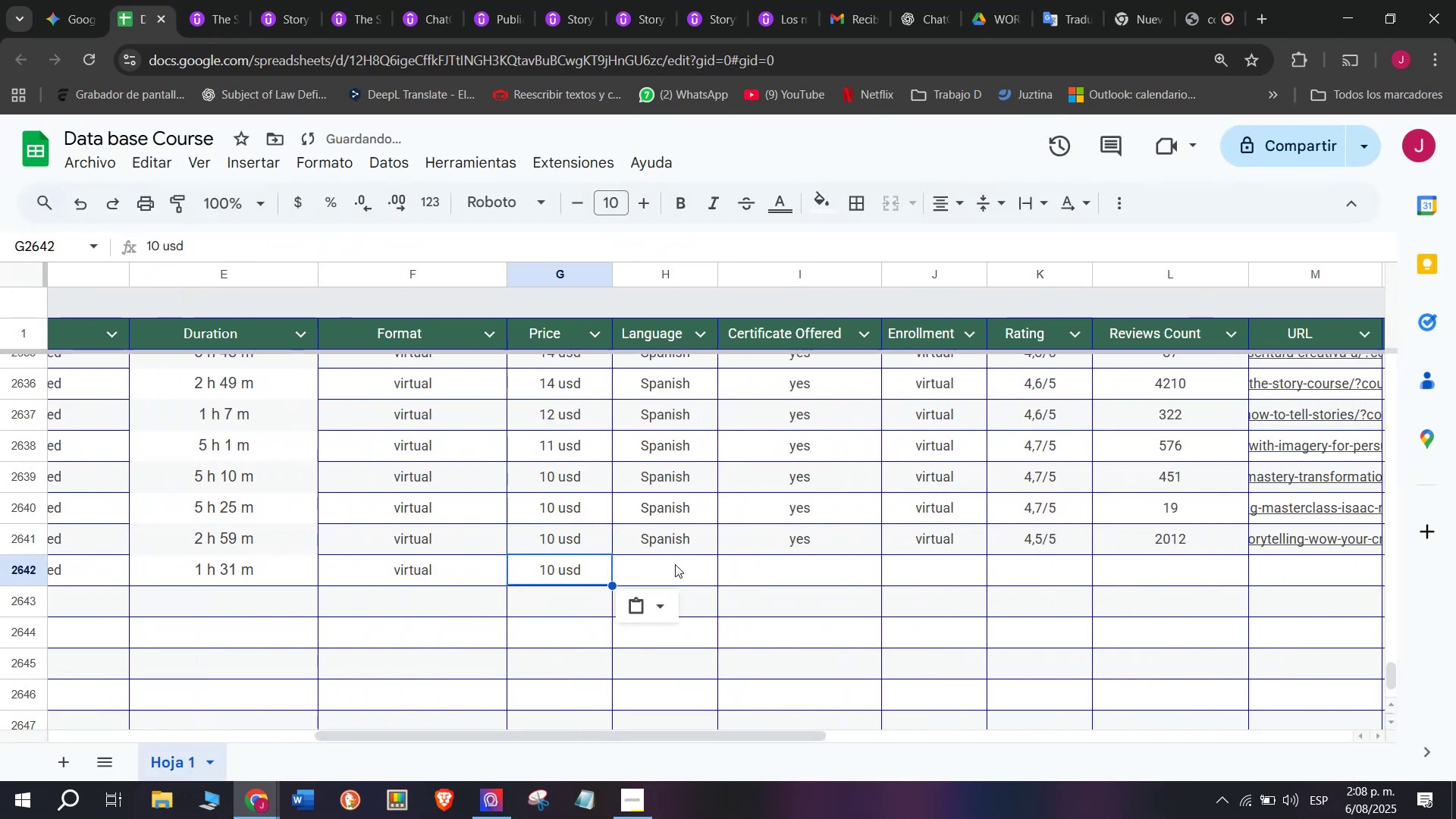 
triple_click([675, 564])
 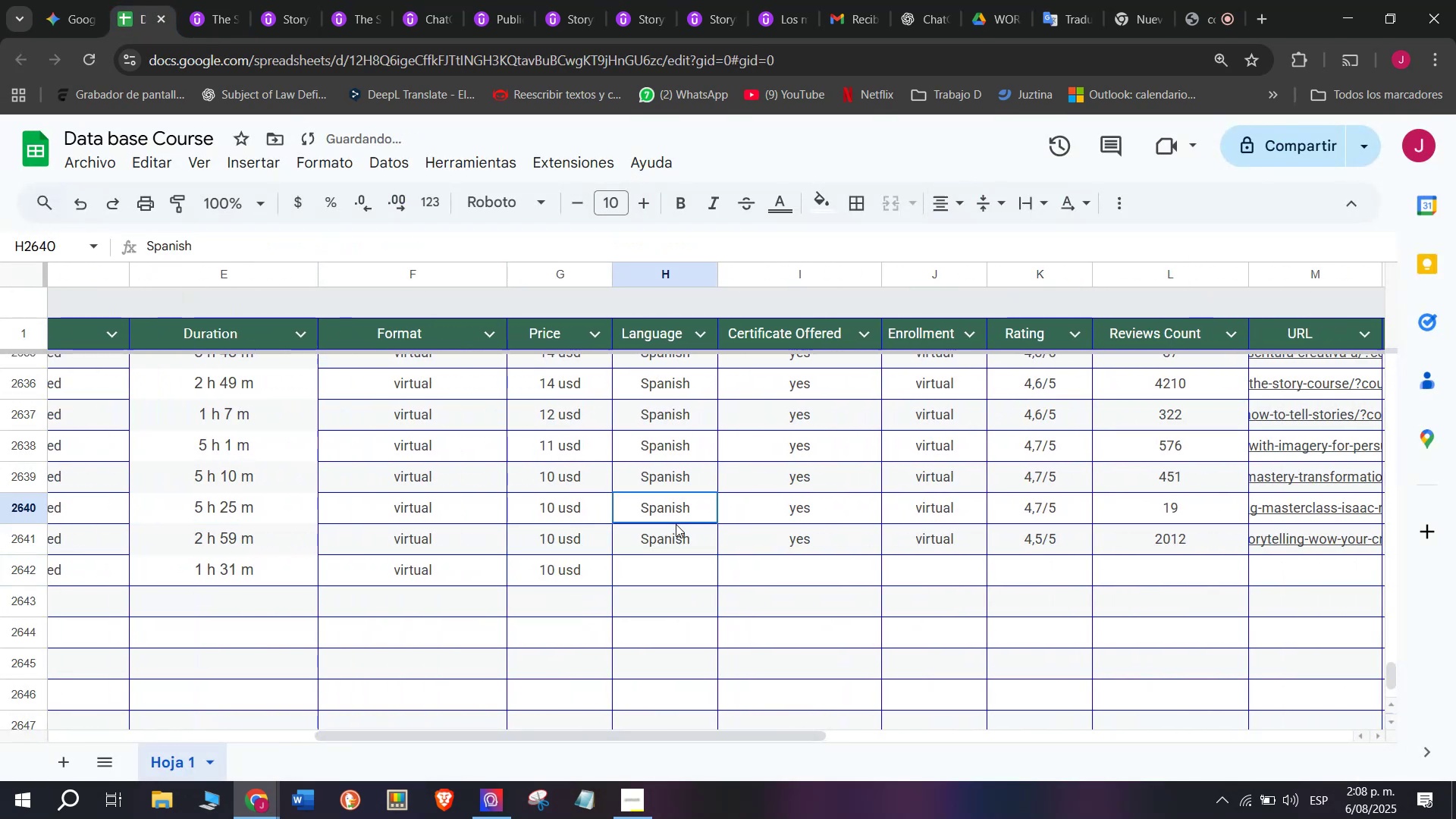 
triple_click([676, 524])
 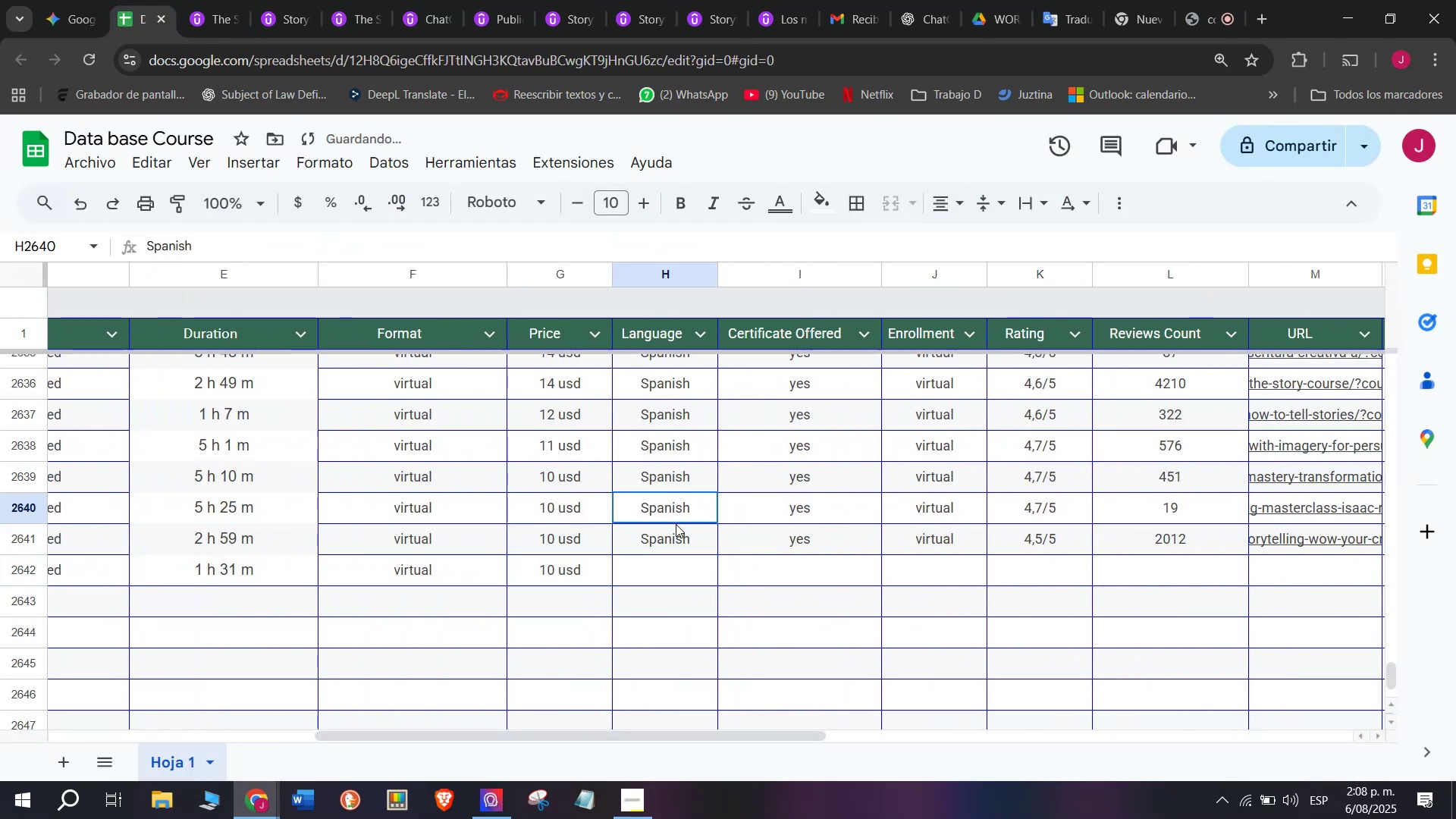 
key(Control+ControlLeft)
 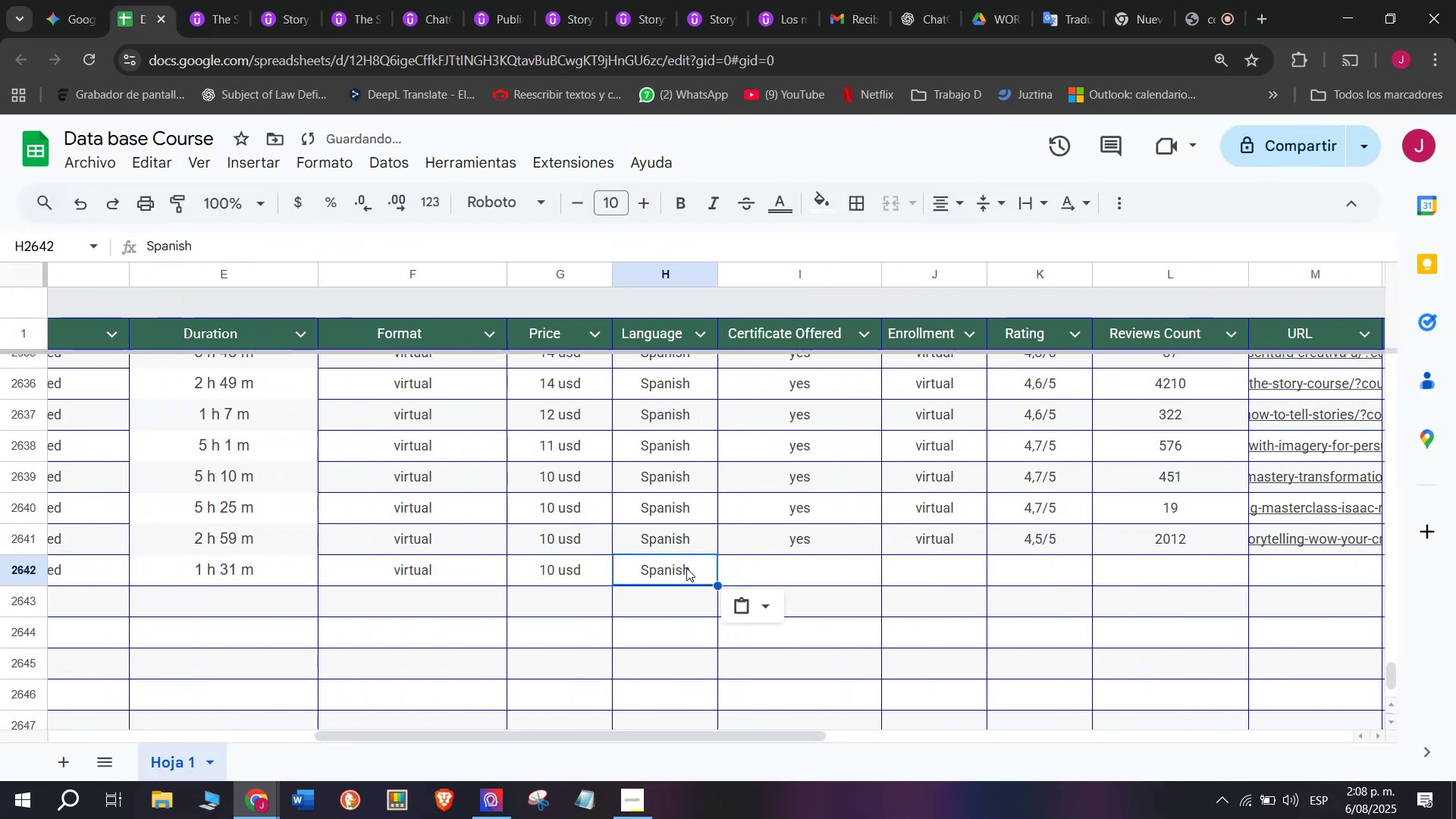 
key(Break)
 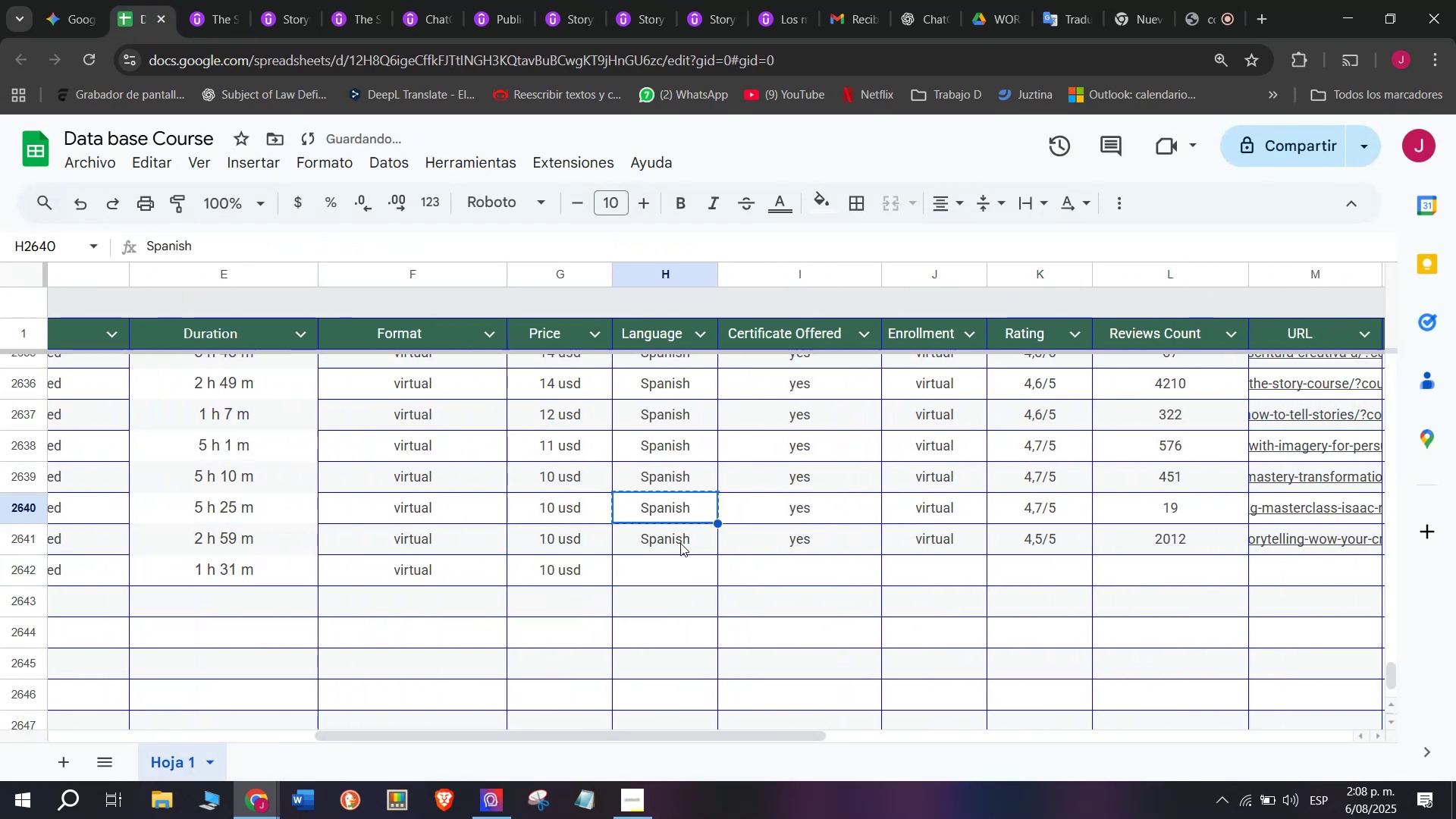 
key(Control+C)
 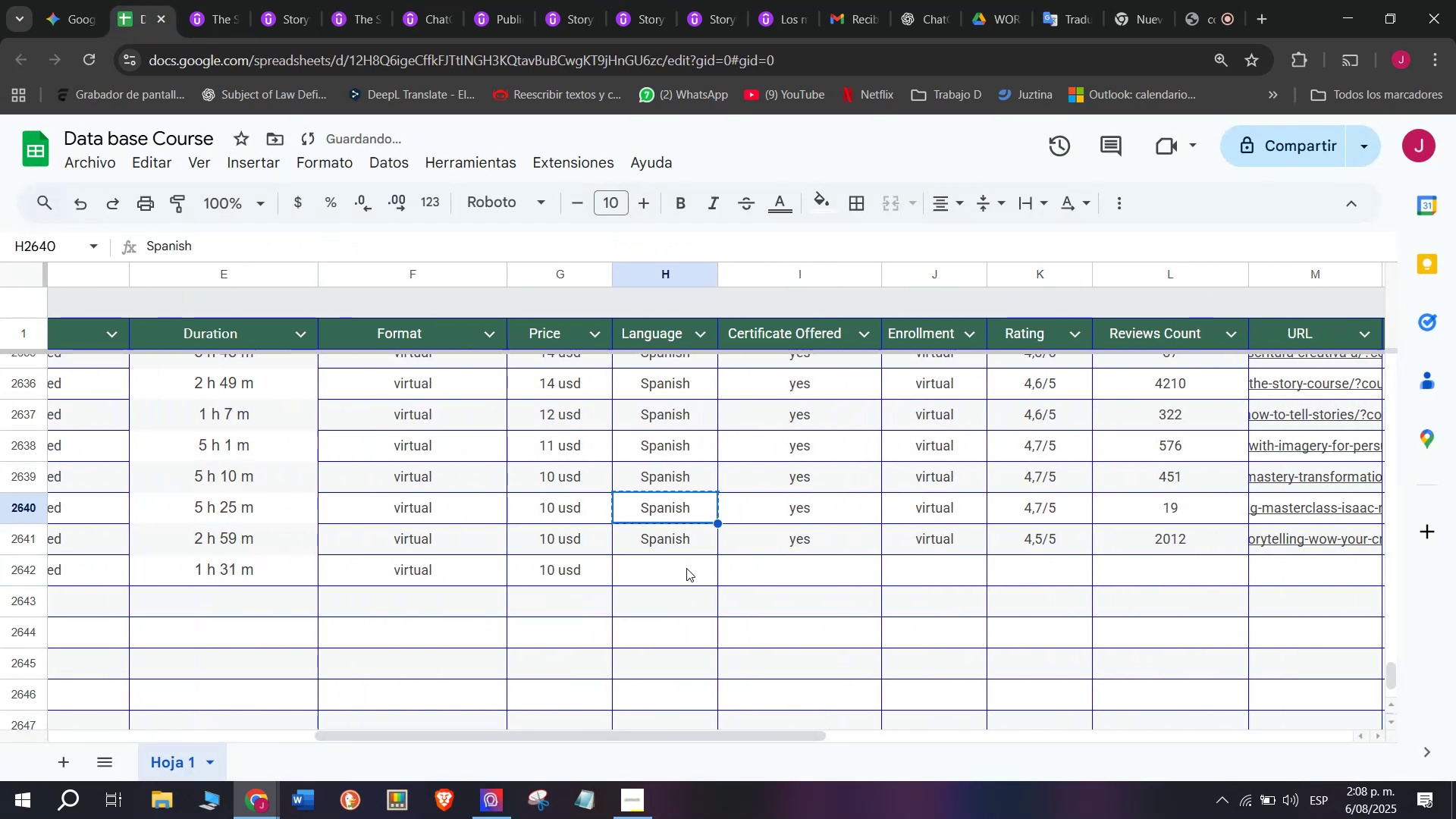 
key(Control+ControlLeft)
 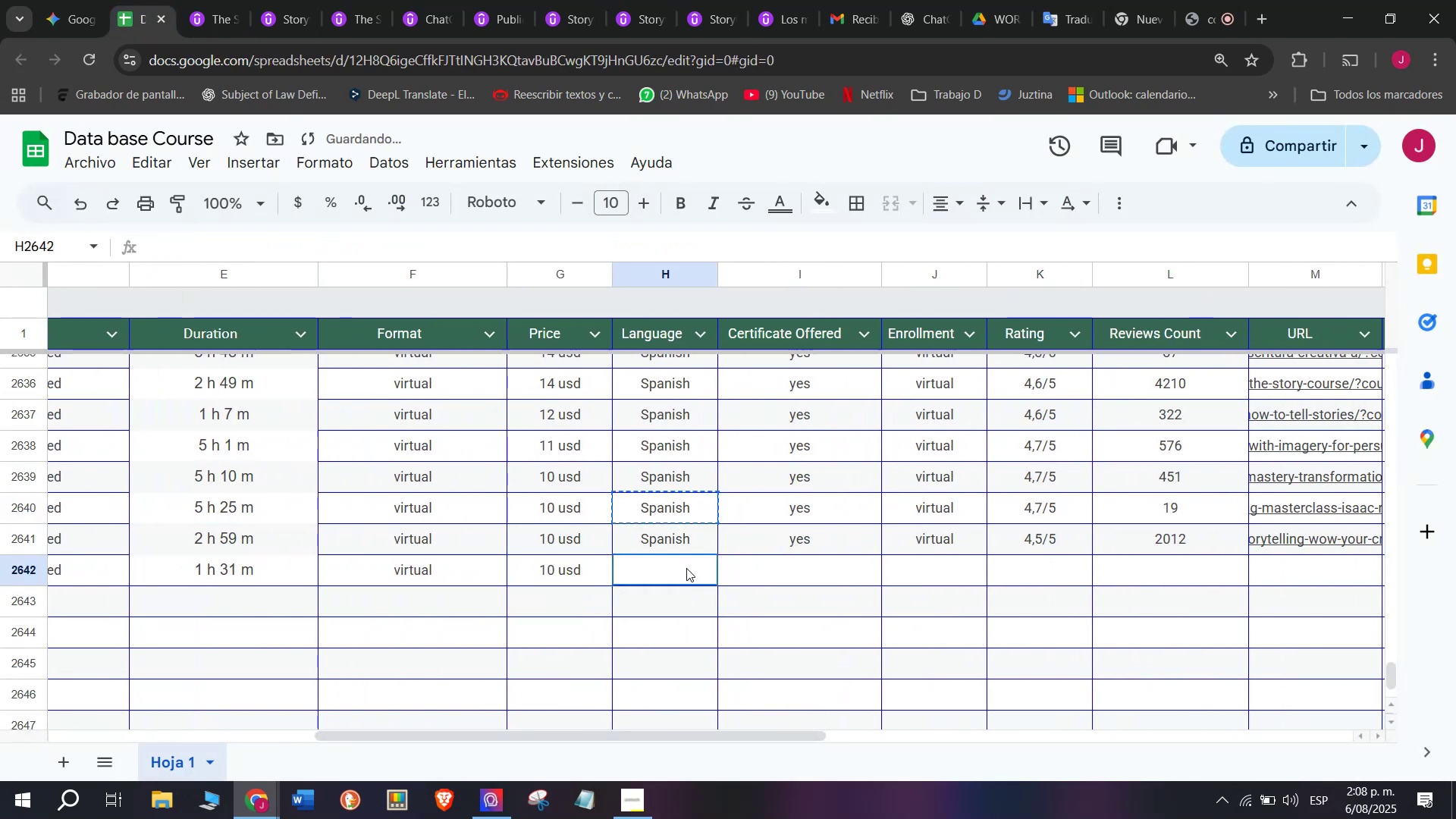 
key(Z)
 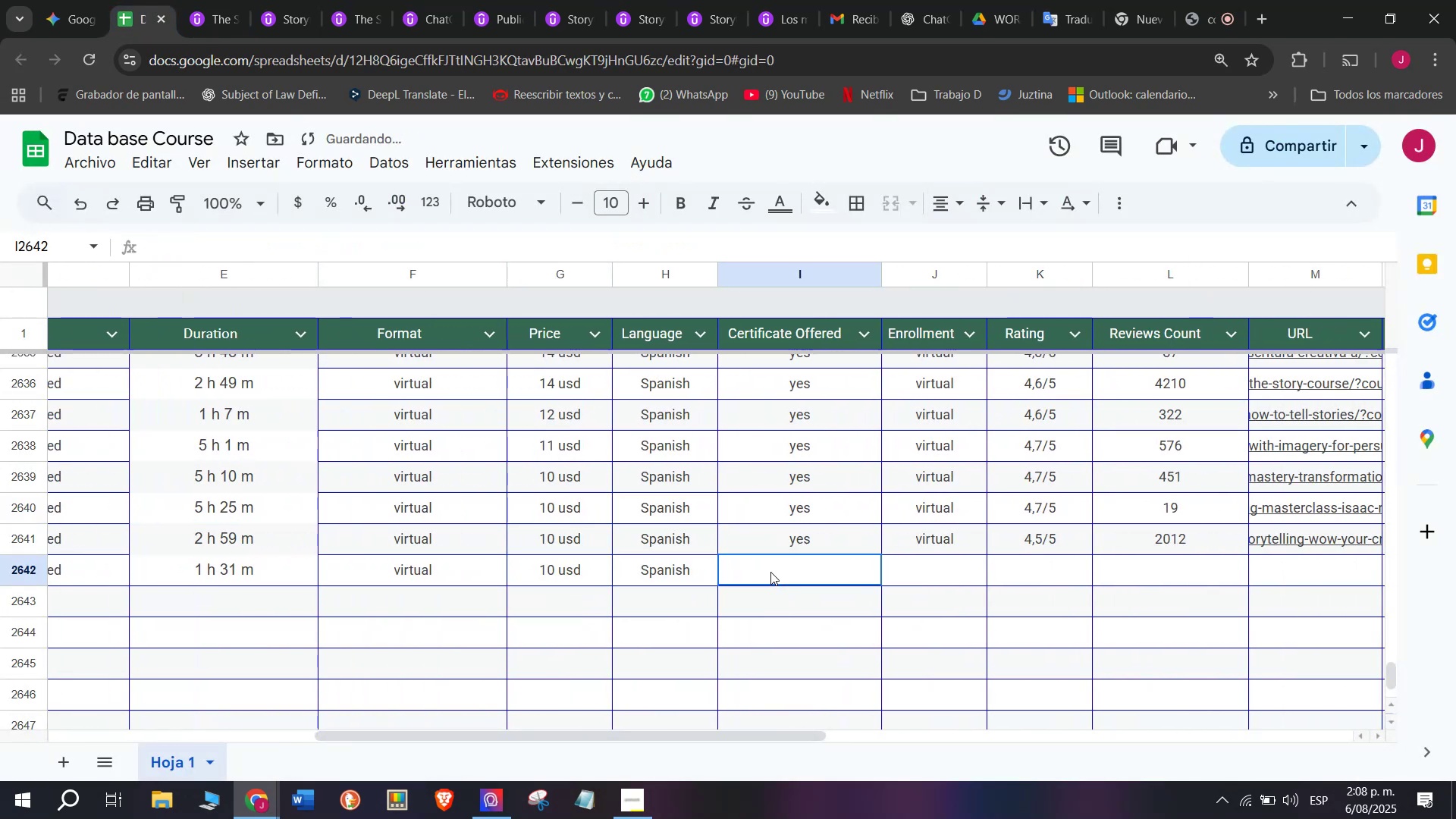 
key(Control+V)
 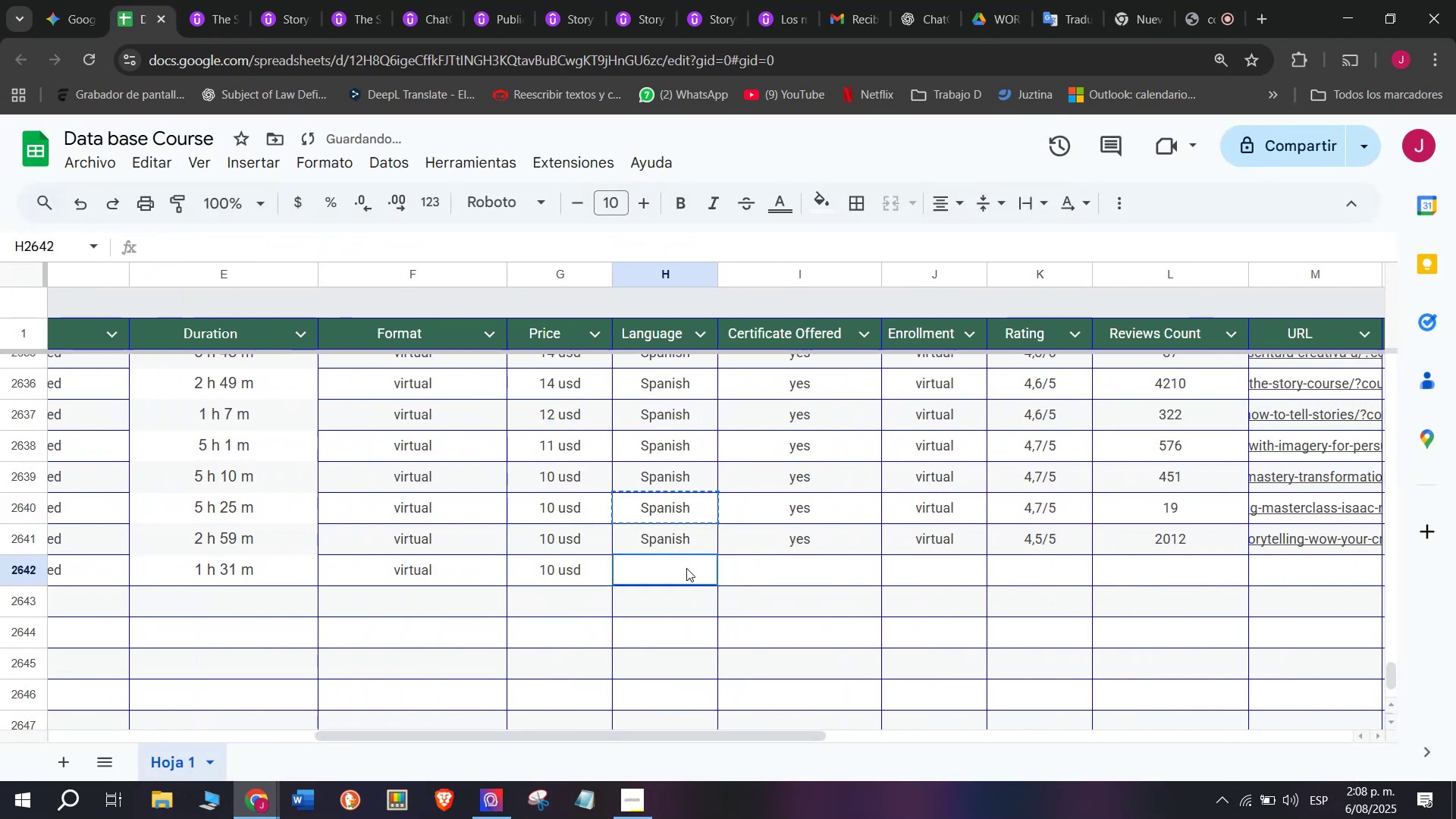 
triple_click([686, 568])
 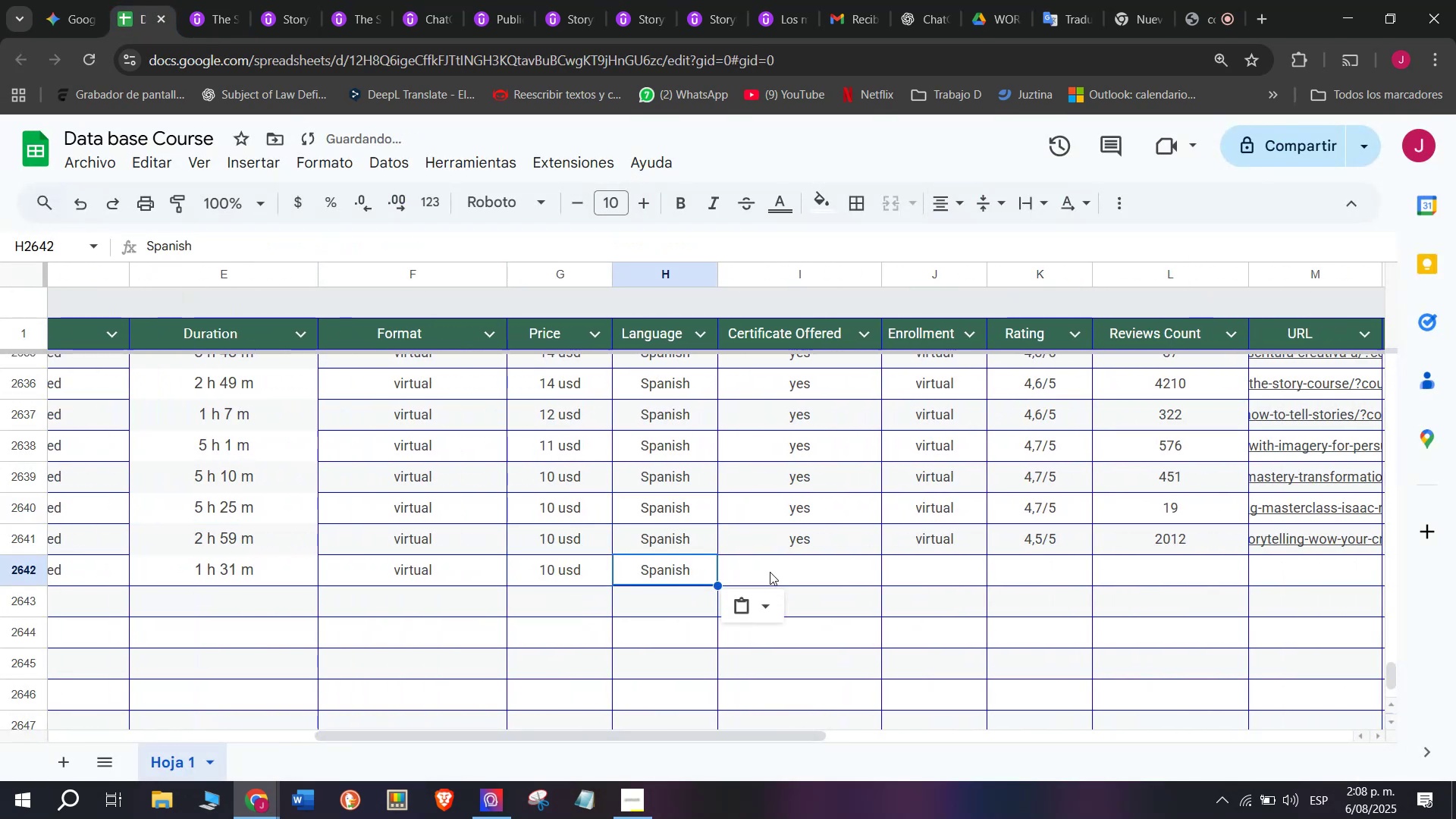 
left_click([770, 572])
 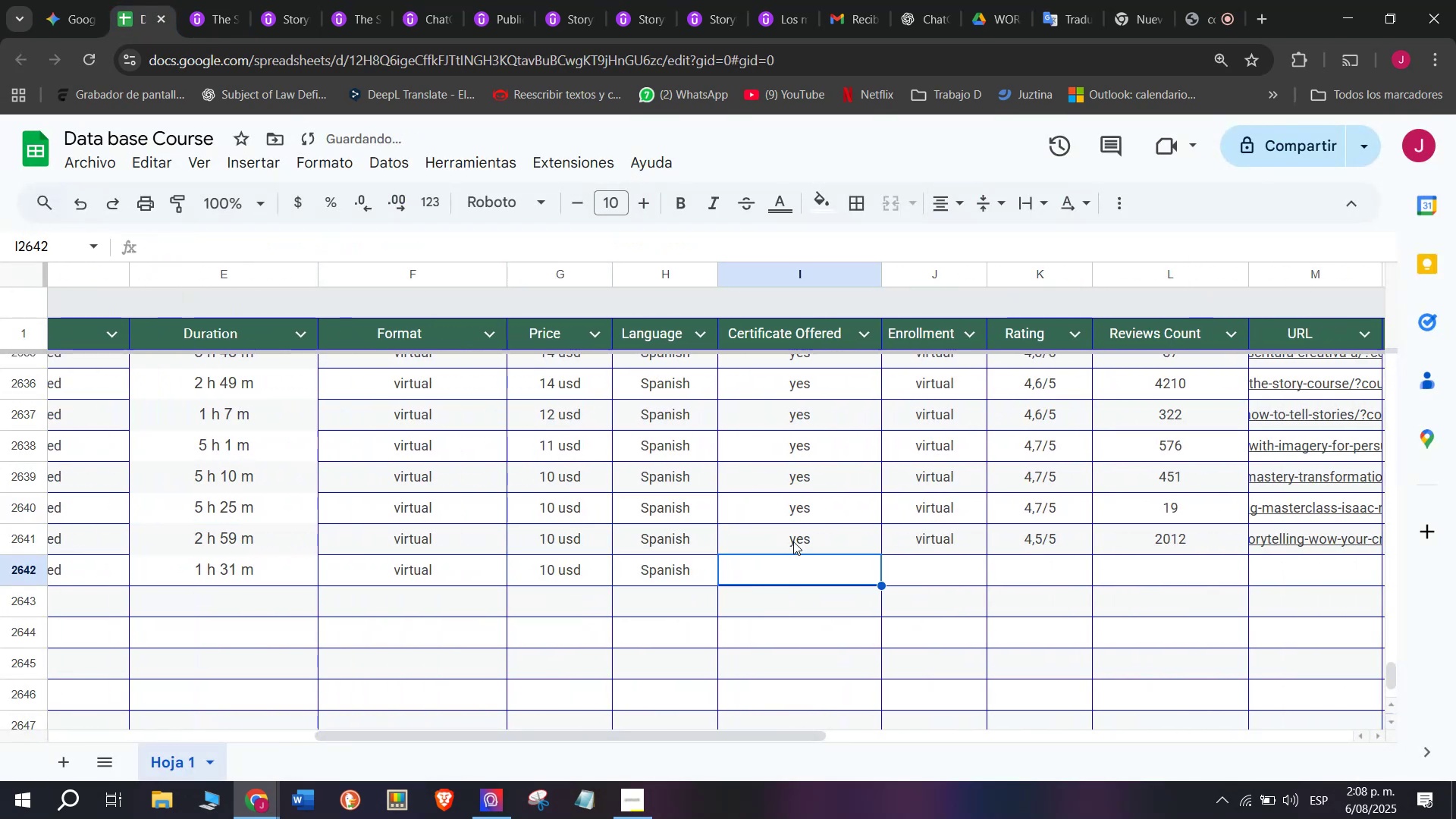 
left_click([794, 541])
 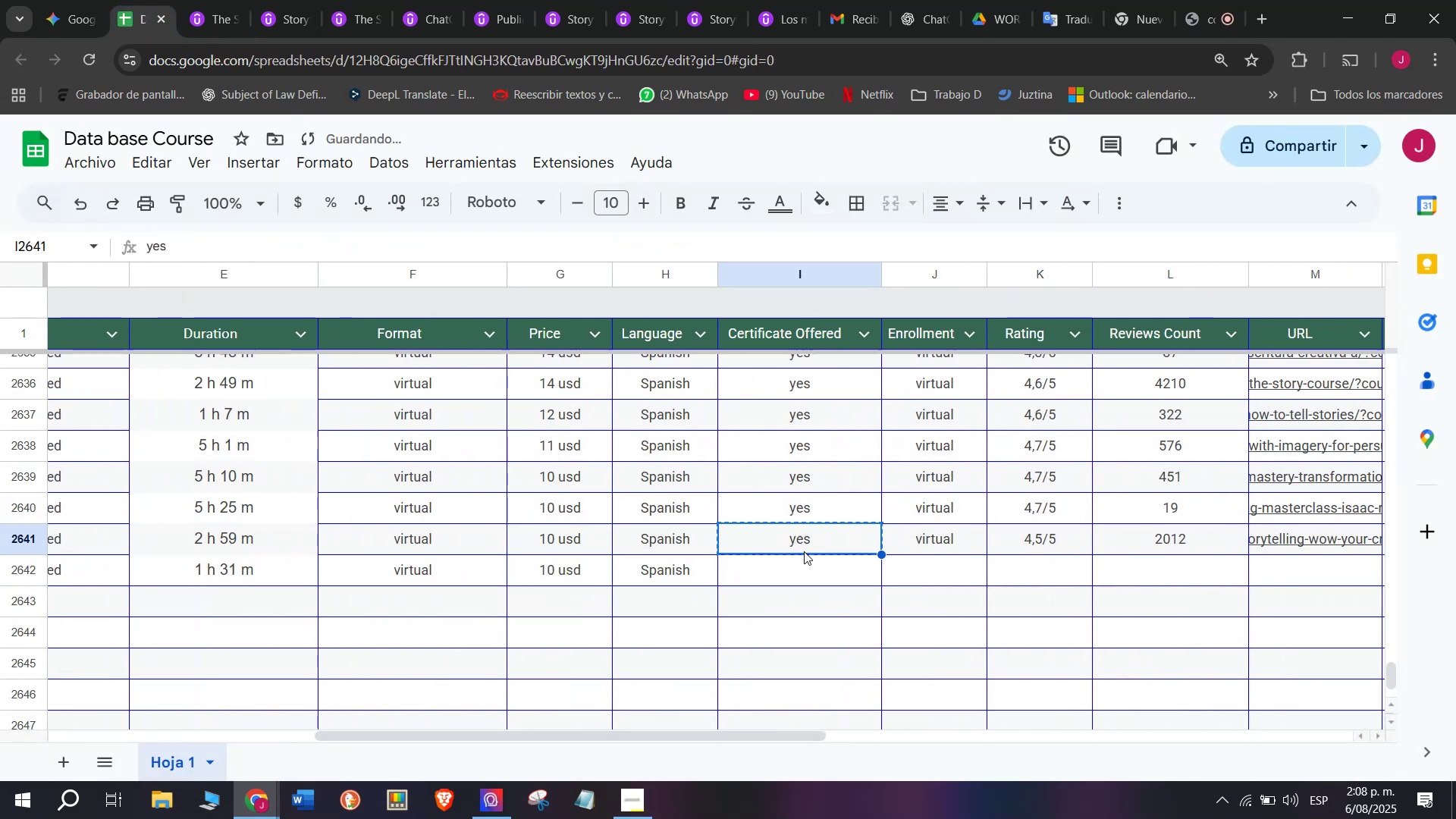 
key(Control+C)
 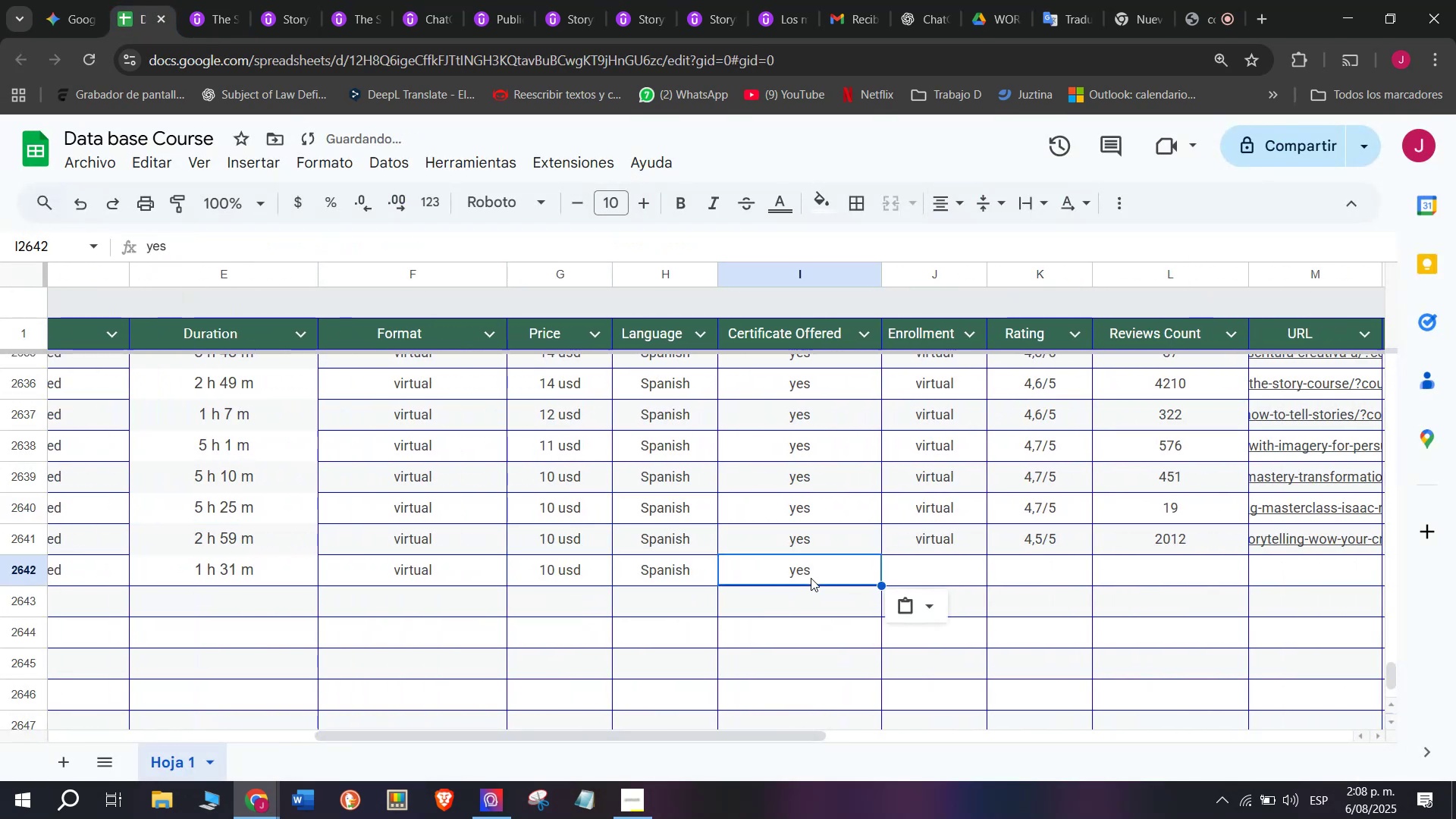 
key(Break)
 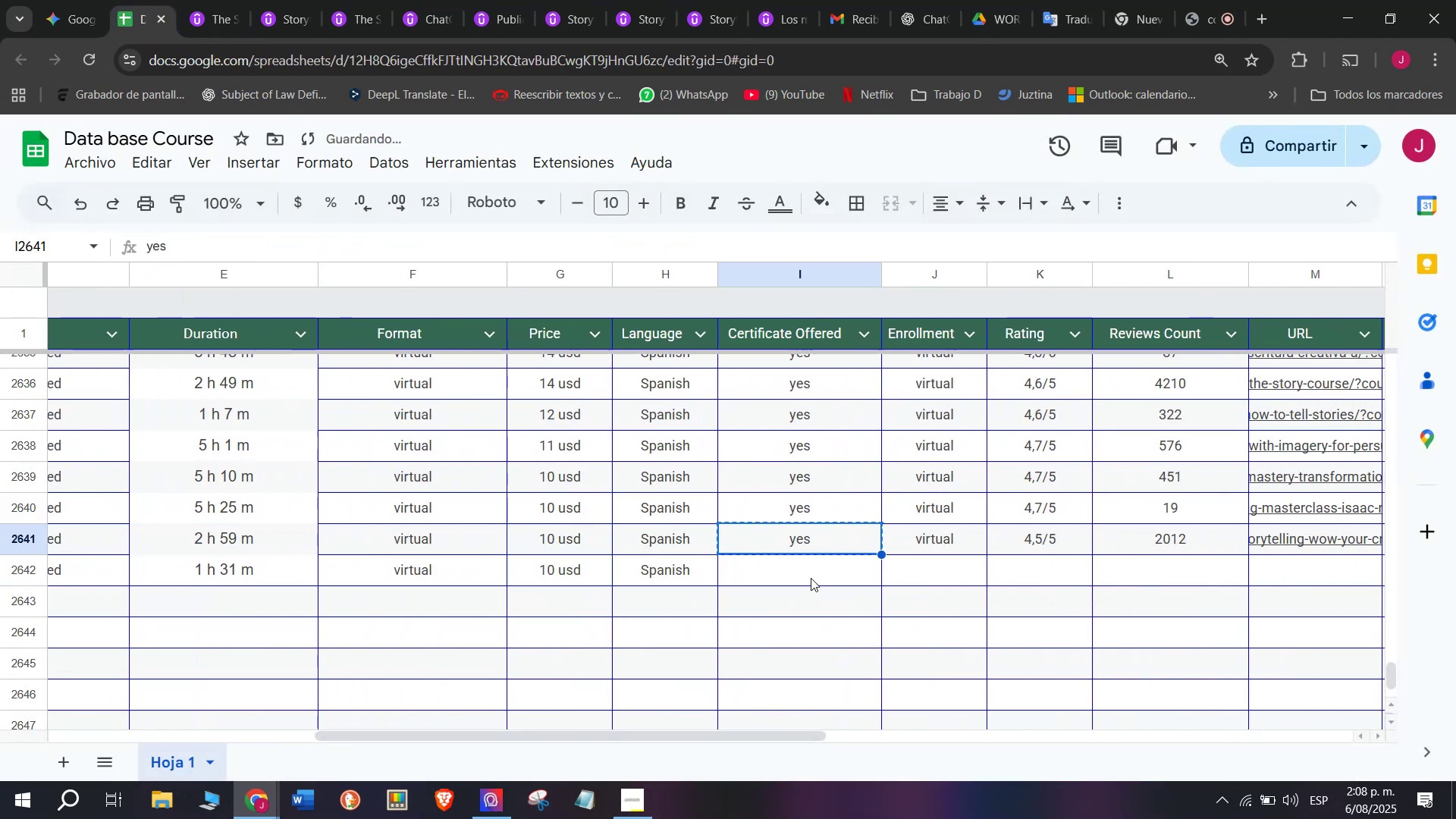 
key(Control+ControlLeft)
 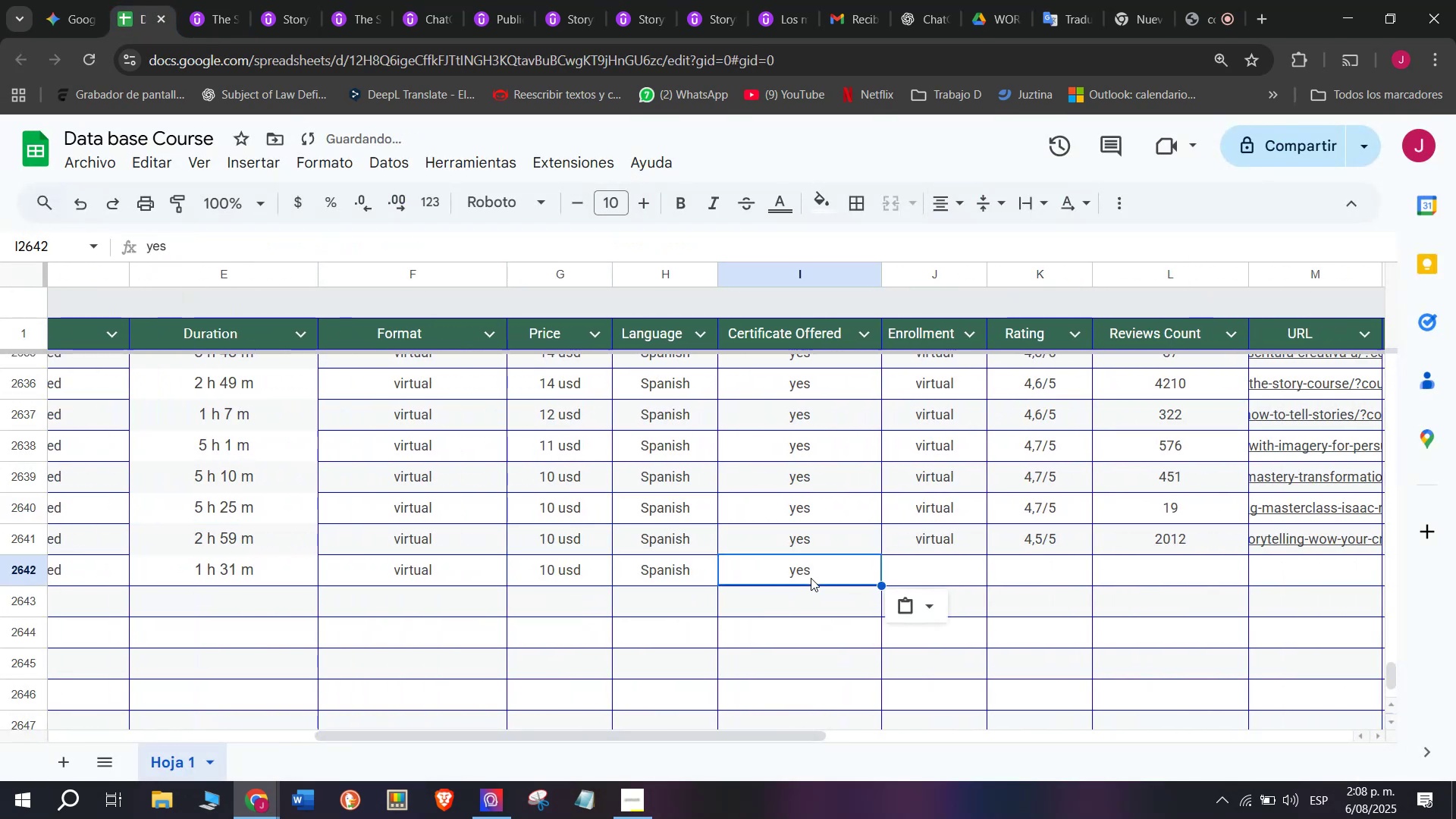 
key(Control+ControlLeft)
 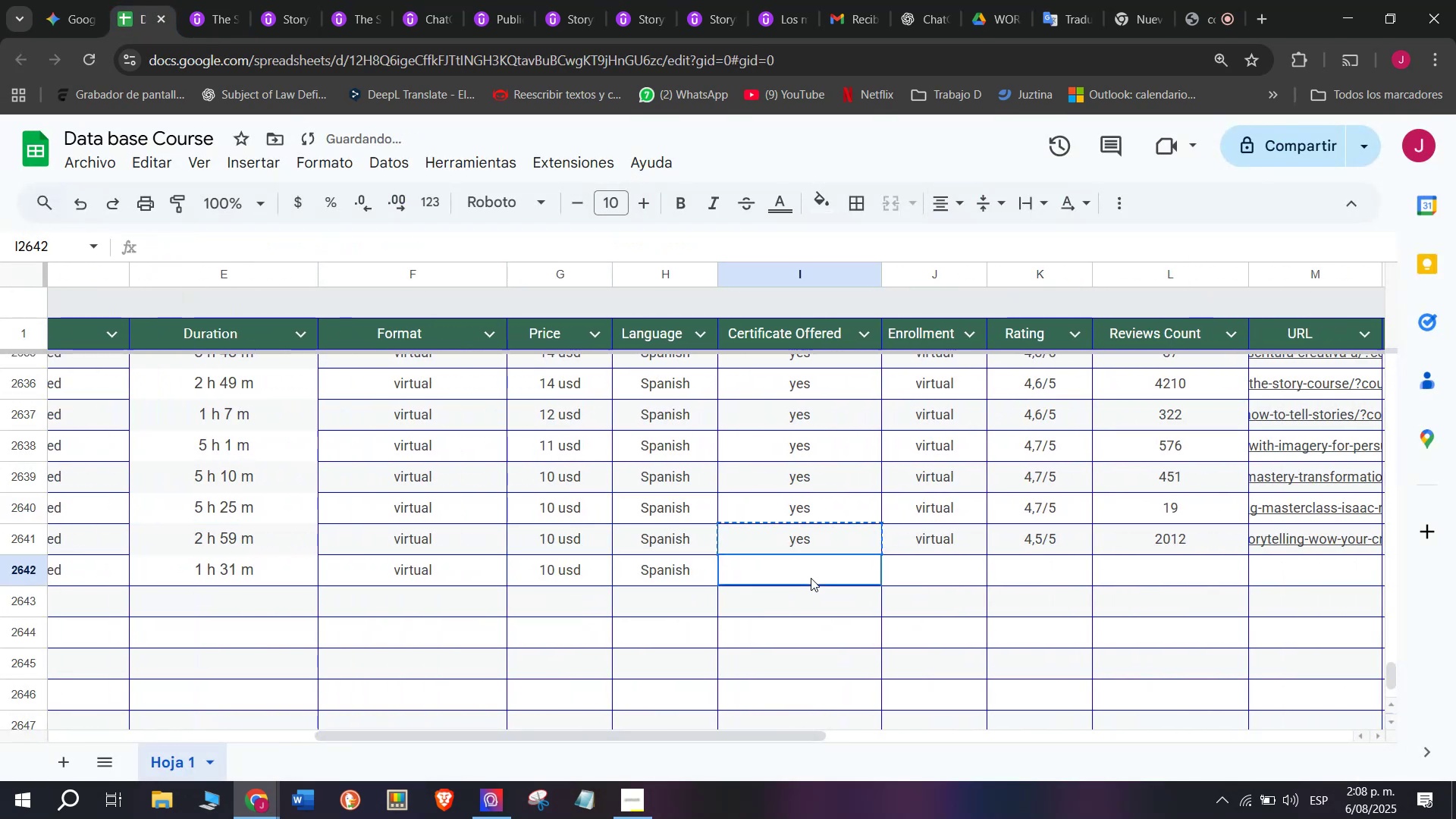 
key(Z)
 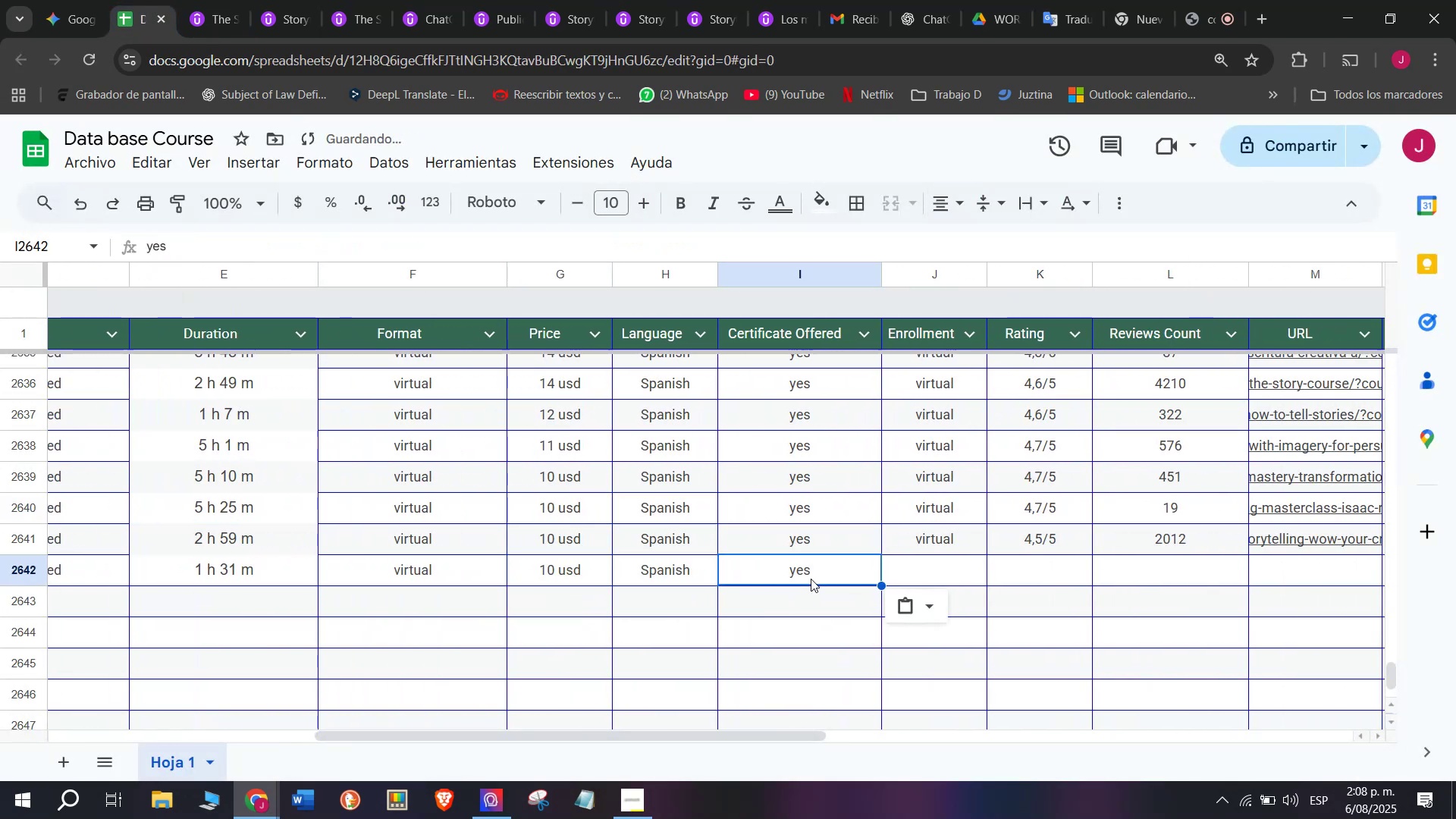 
key(Control+V)
 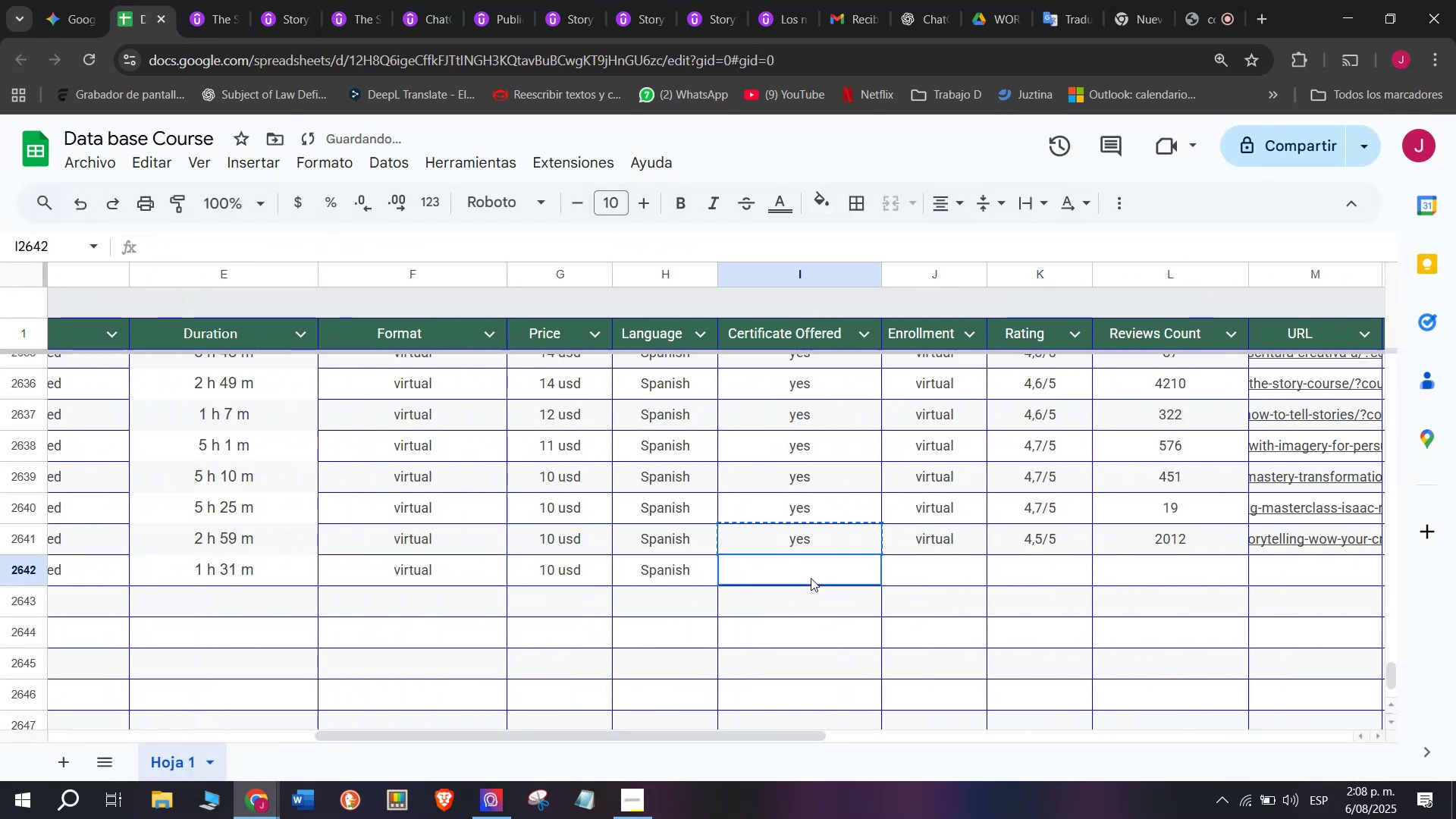 
double_click([811, 578])
 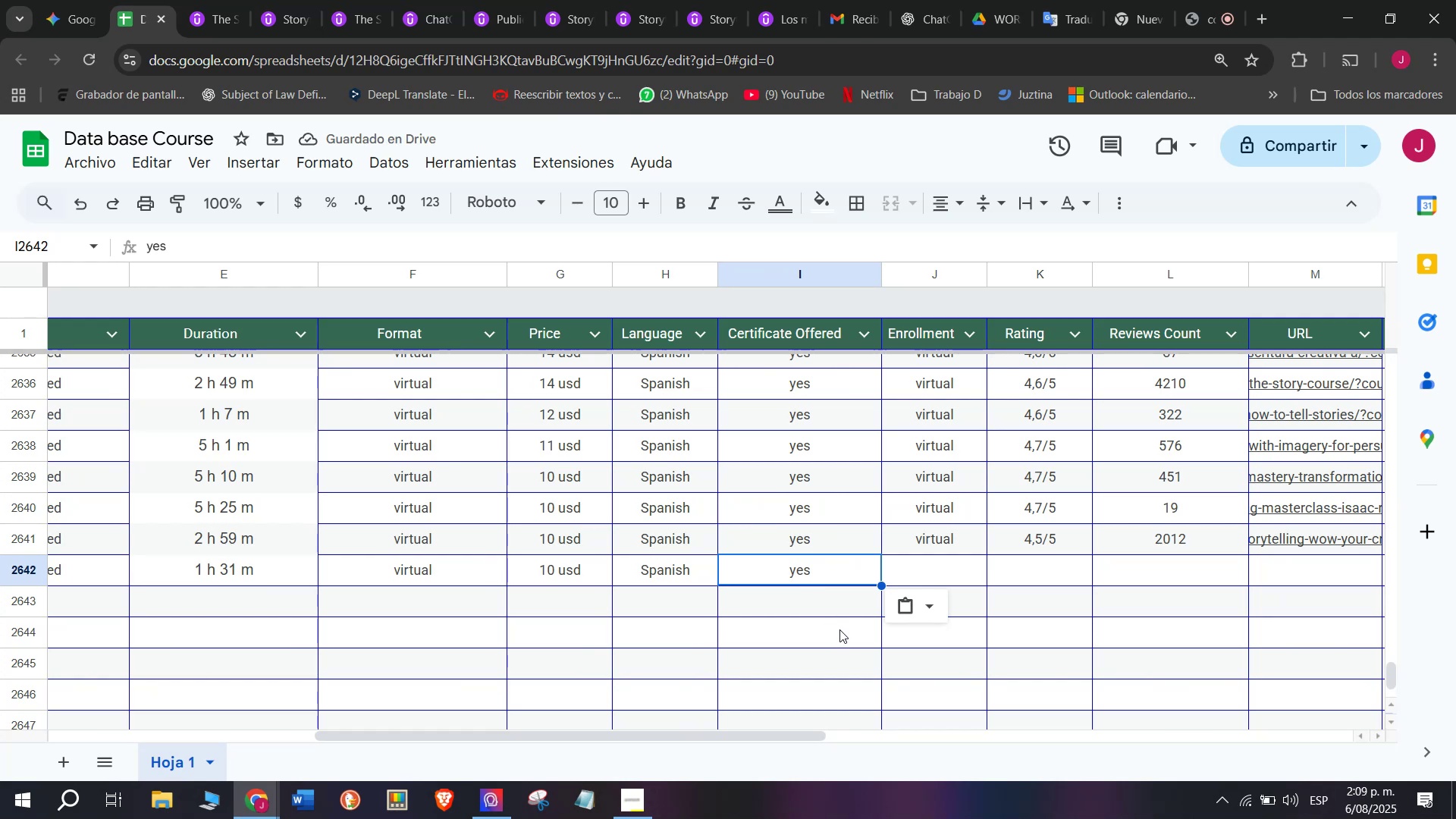 
wait(6.79)
 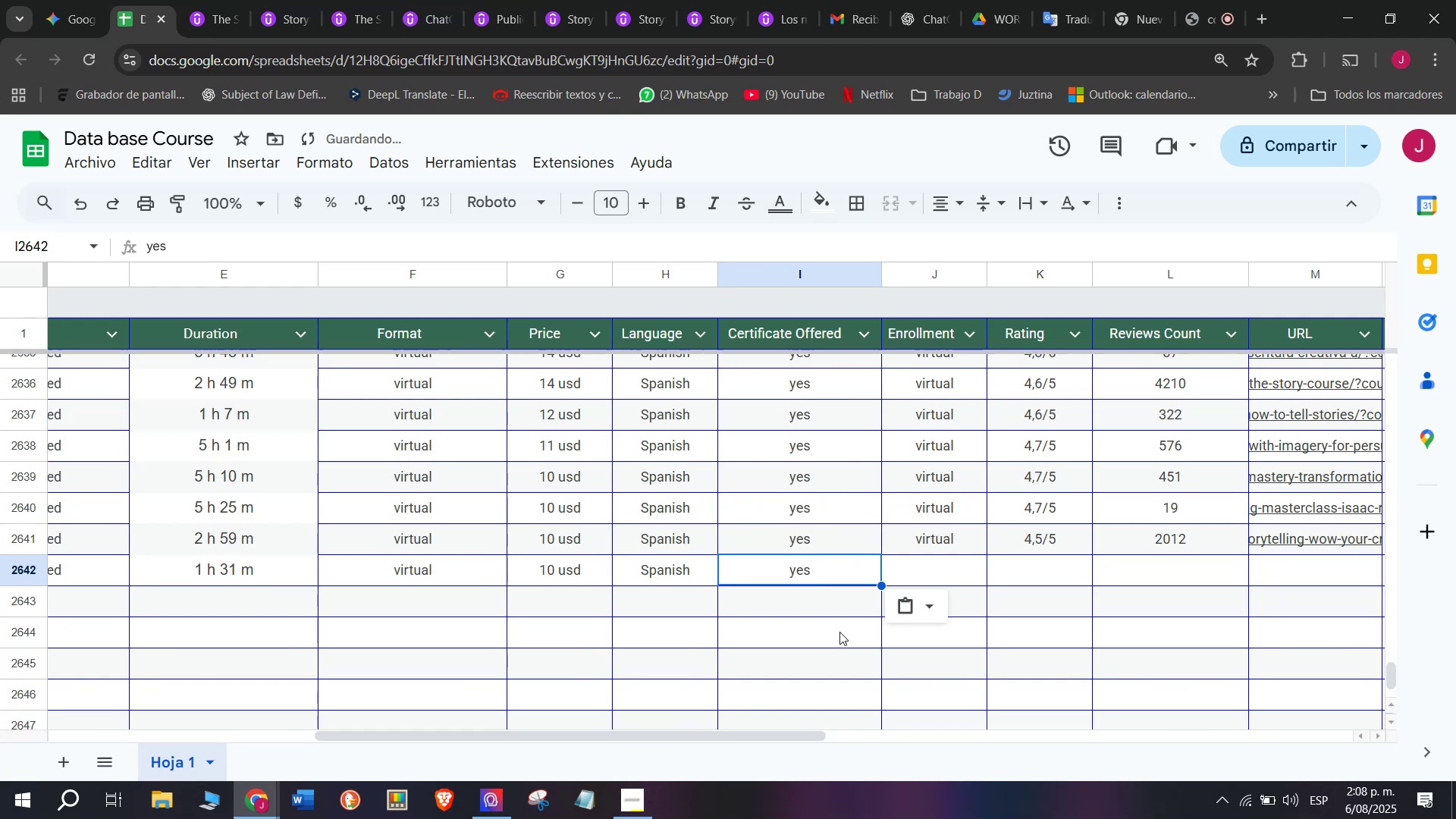 
scroll: coordinate [600, 552], scroll_direction: none, amount: 0.0
 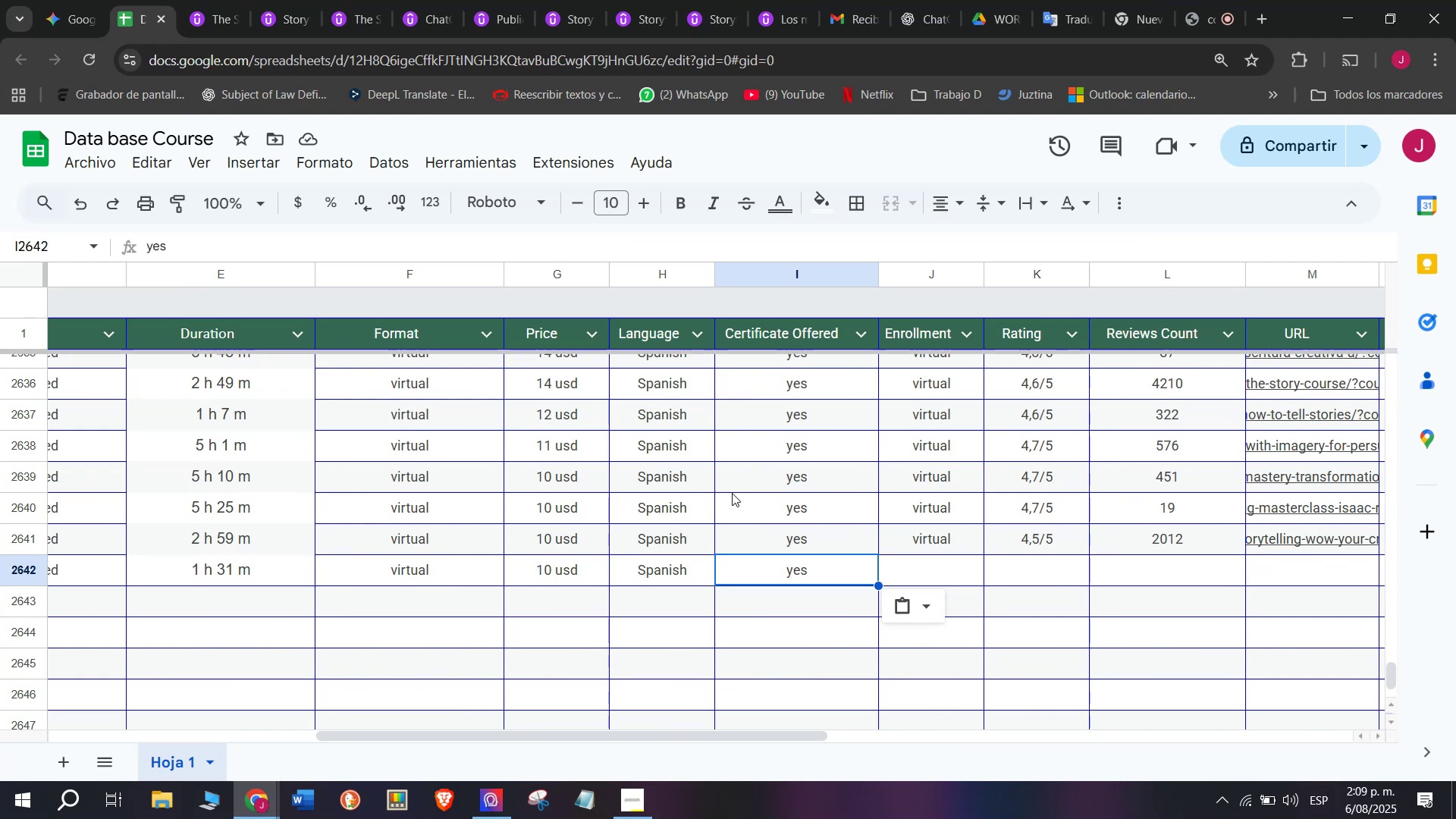 
left_click([924, 574])
 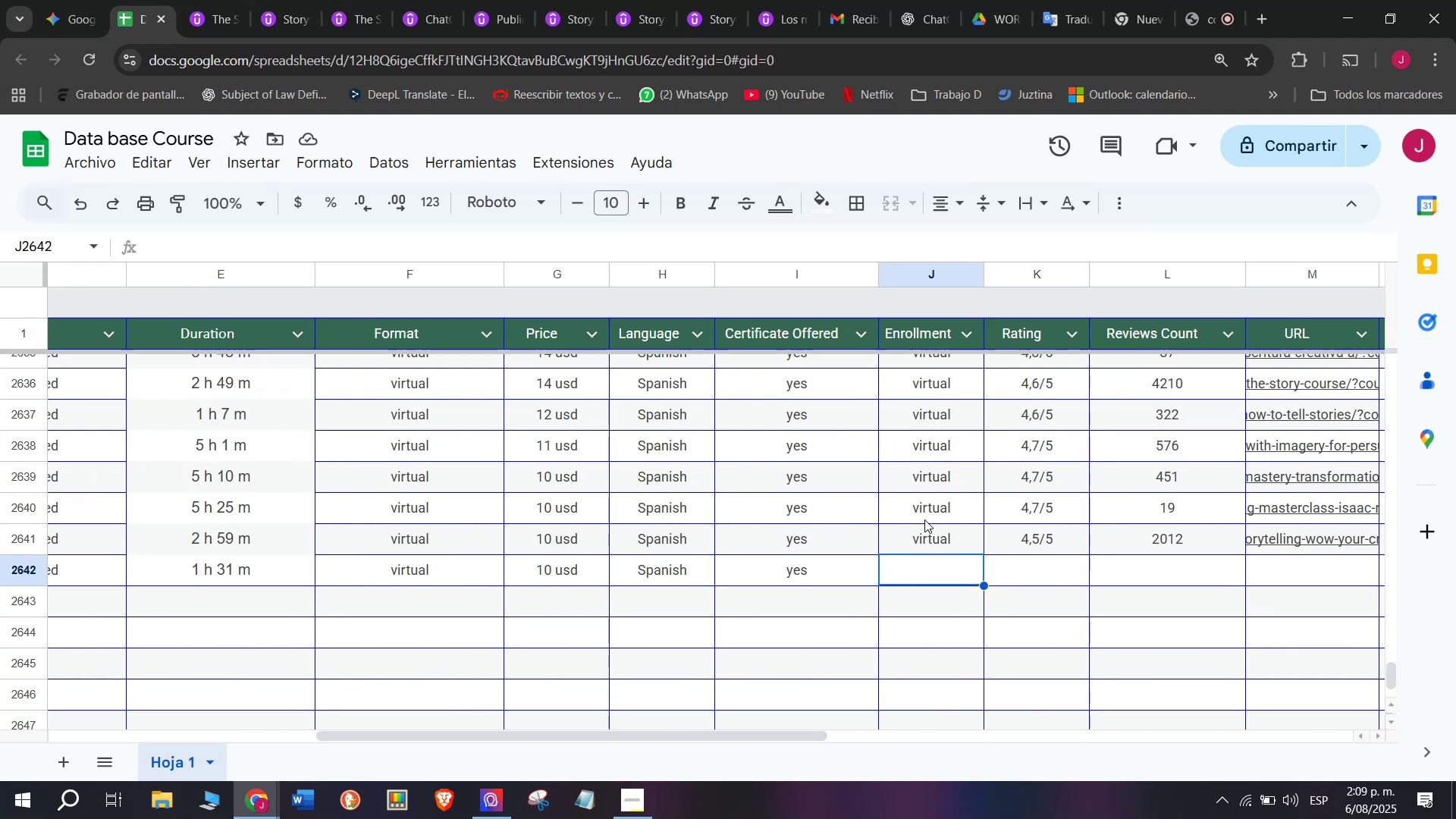 
double_click([924, 519])
 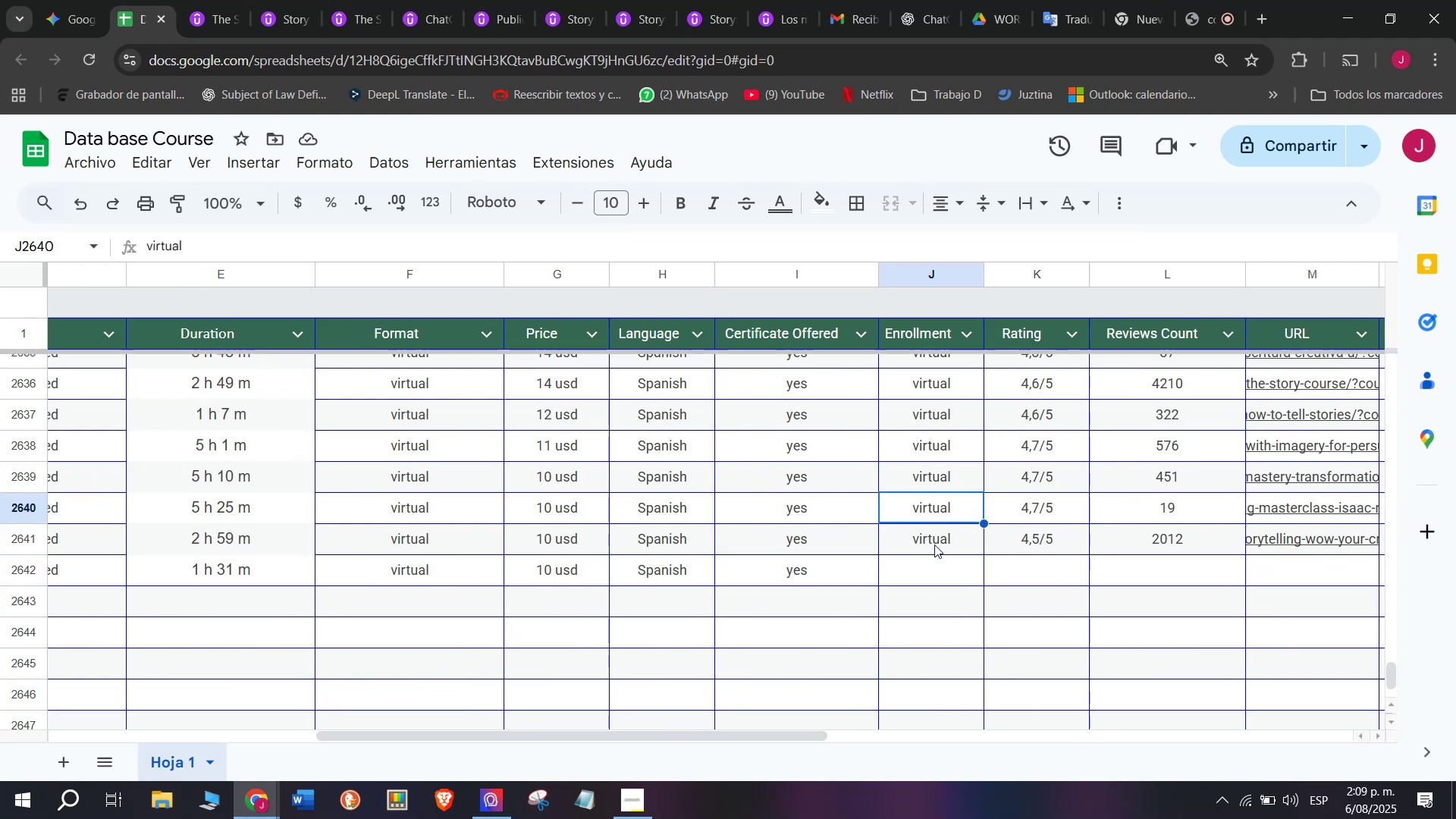 
key(Break)
 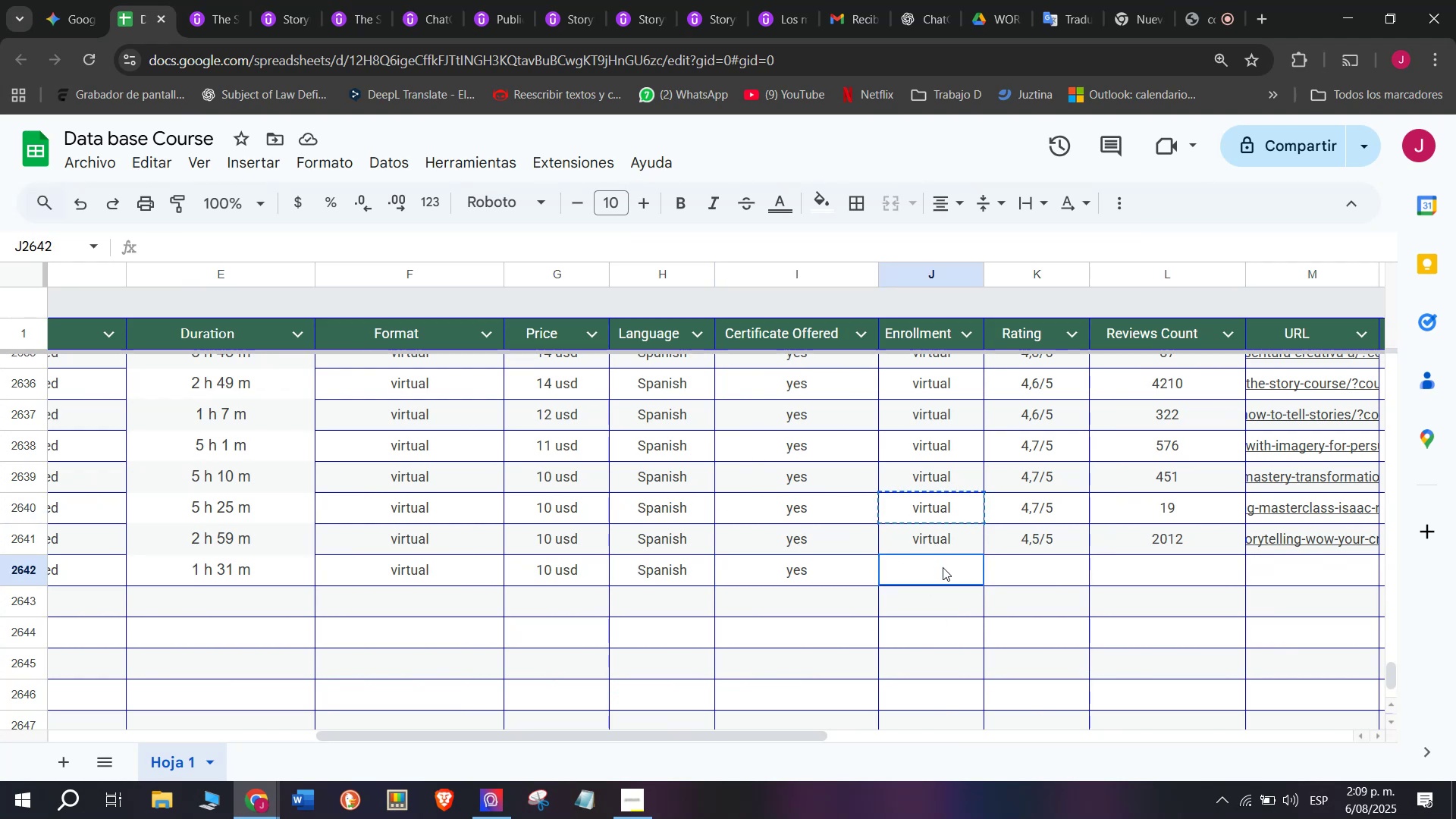 
key(Control+ControlLeft)
 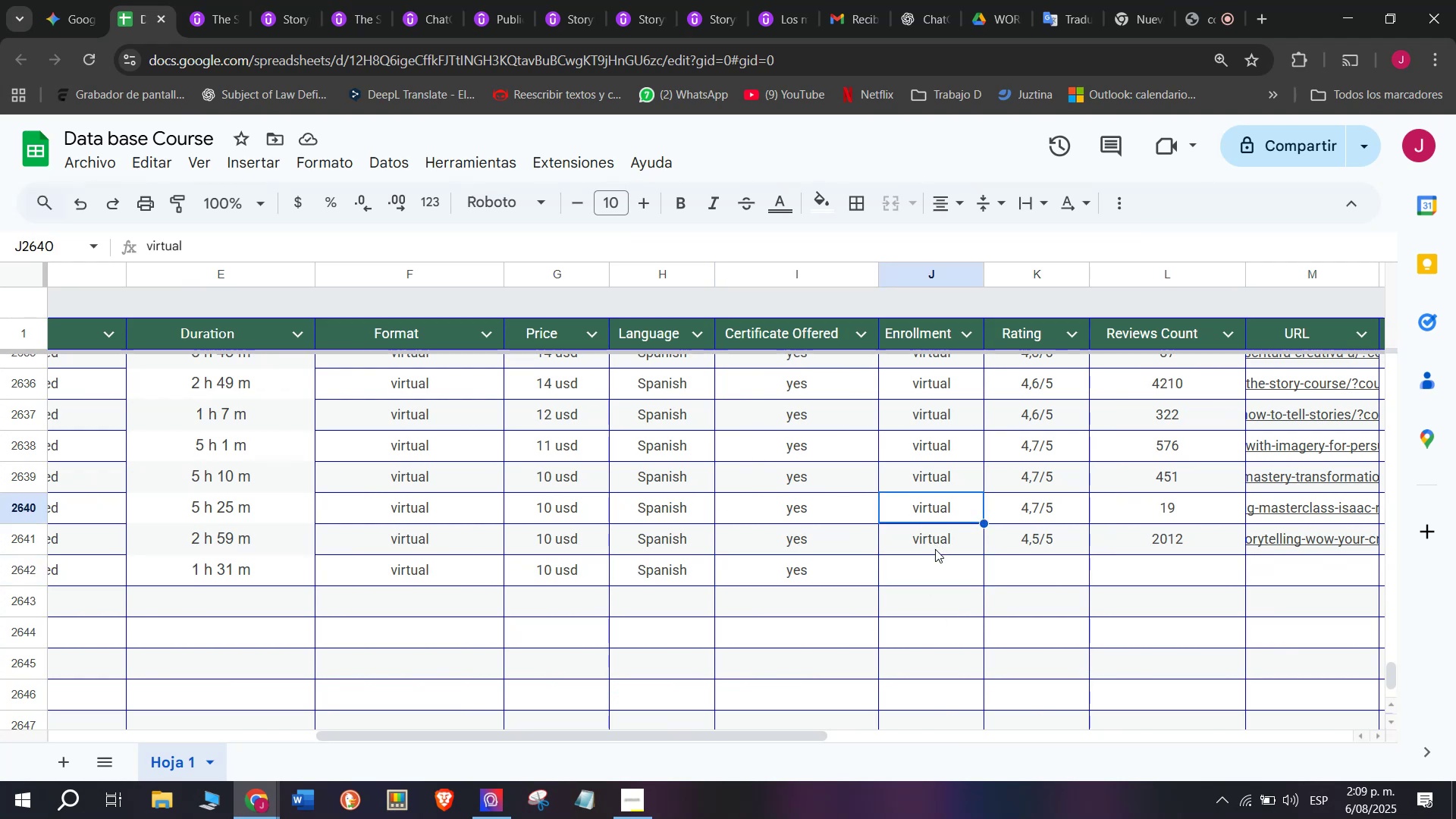 
key(Control+C)
 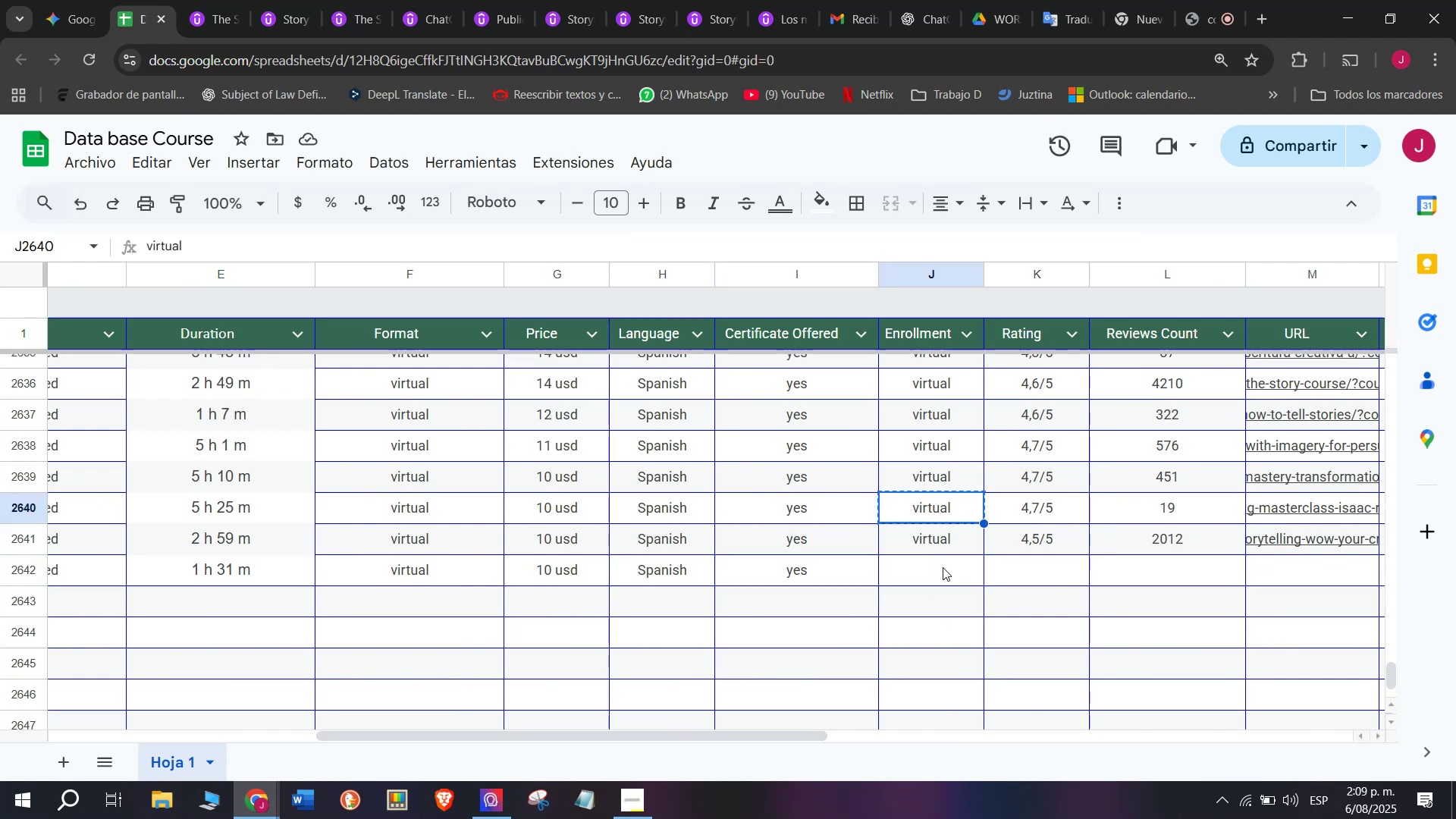 
left_click([943, 567])
 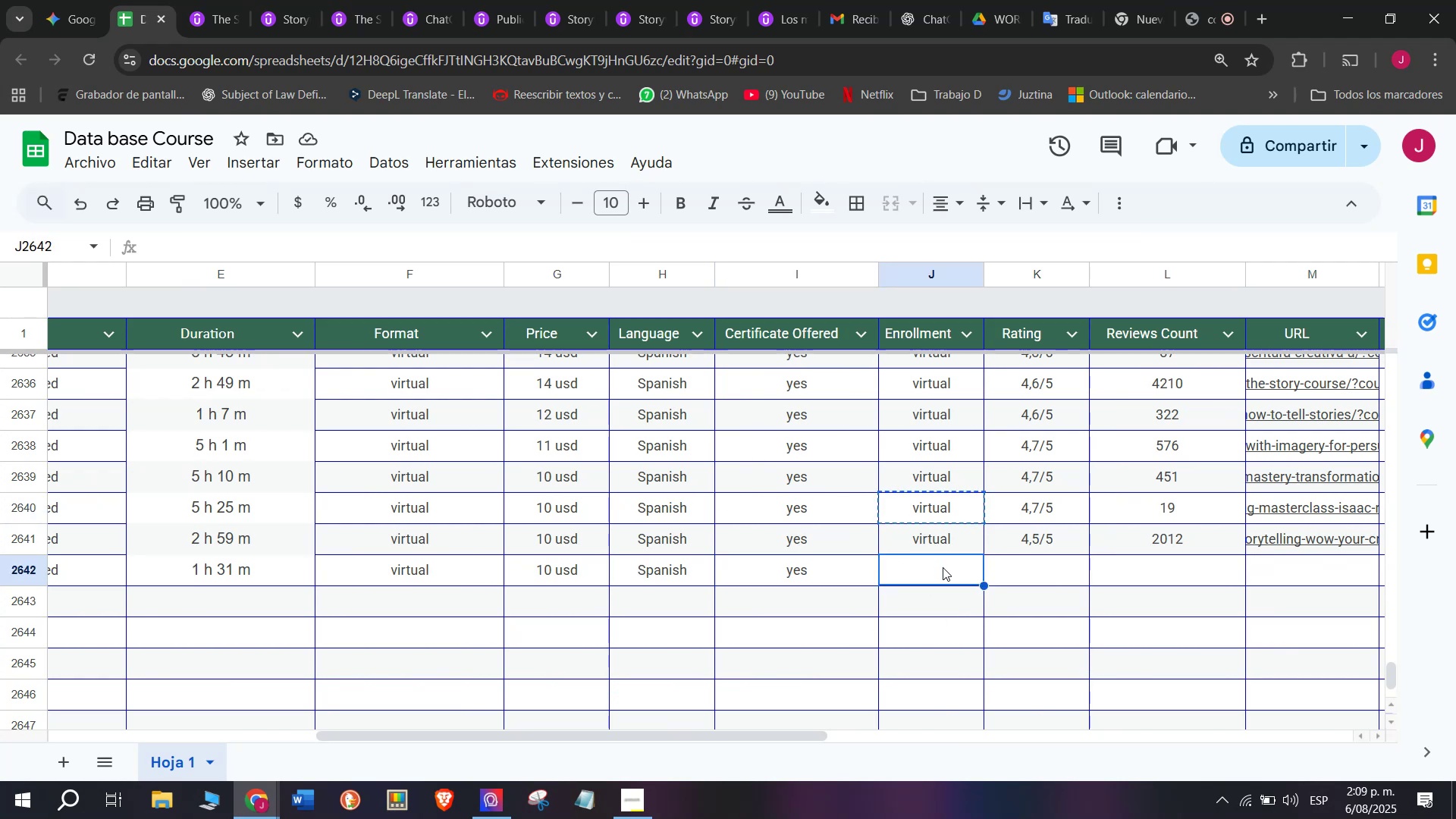 
key(Control+ControlLeft)
 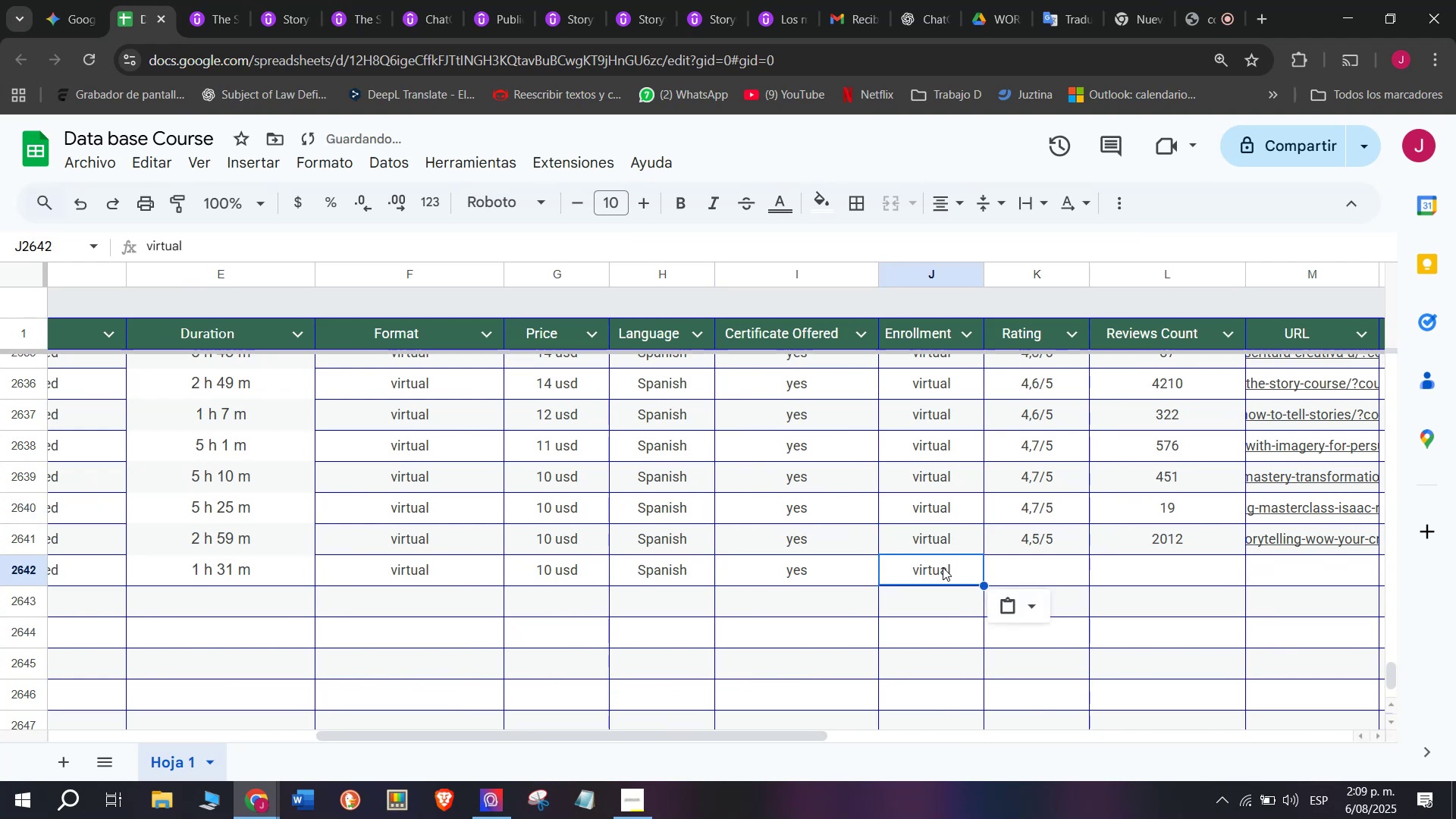 
key(Z)
 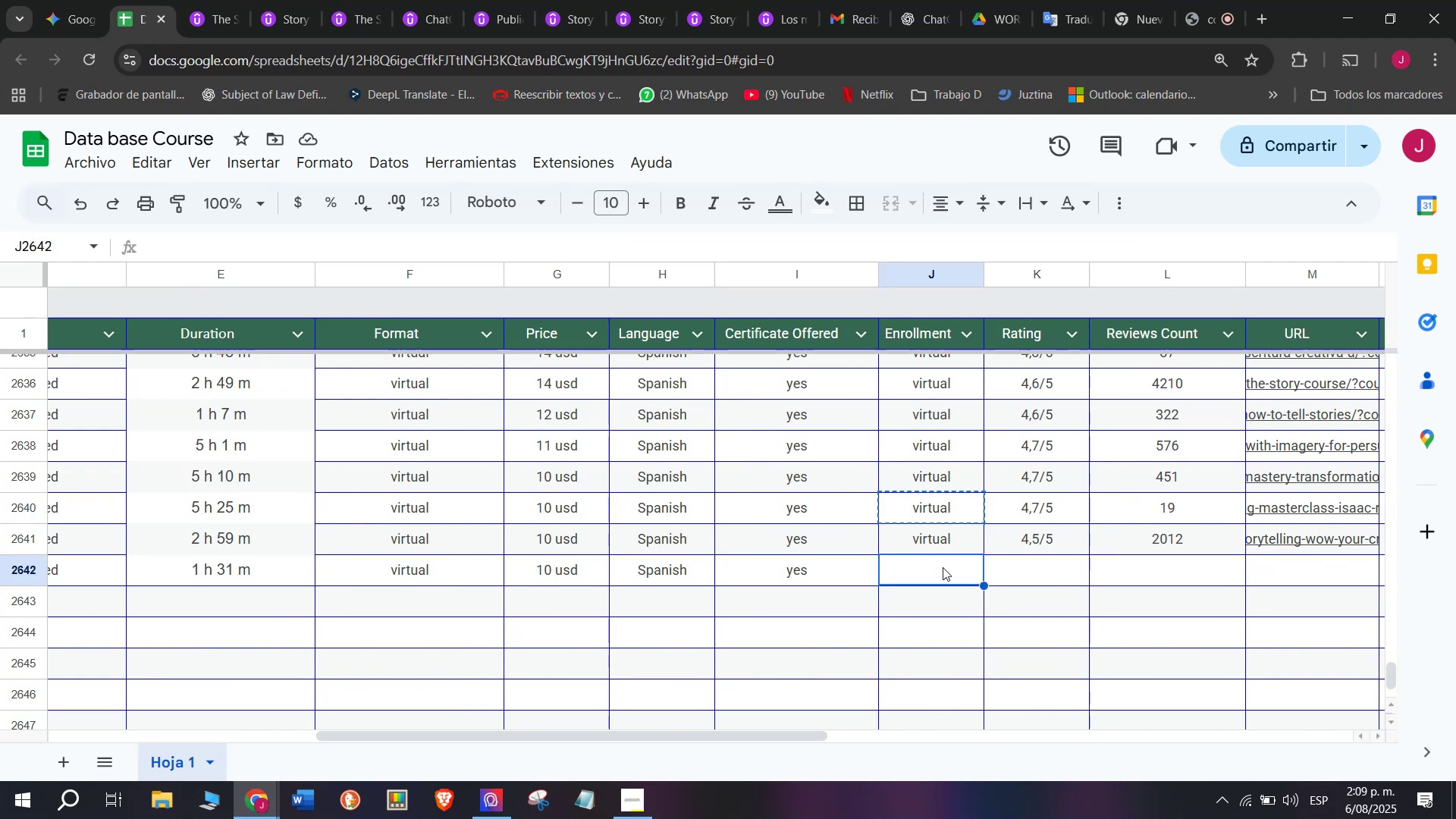 
key(Control+V)
 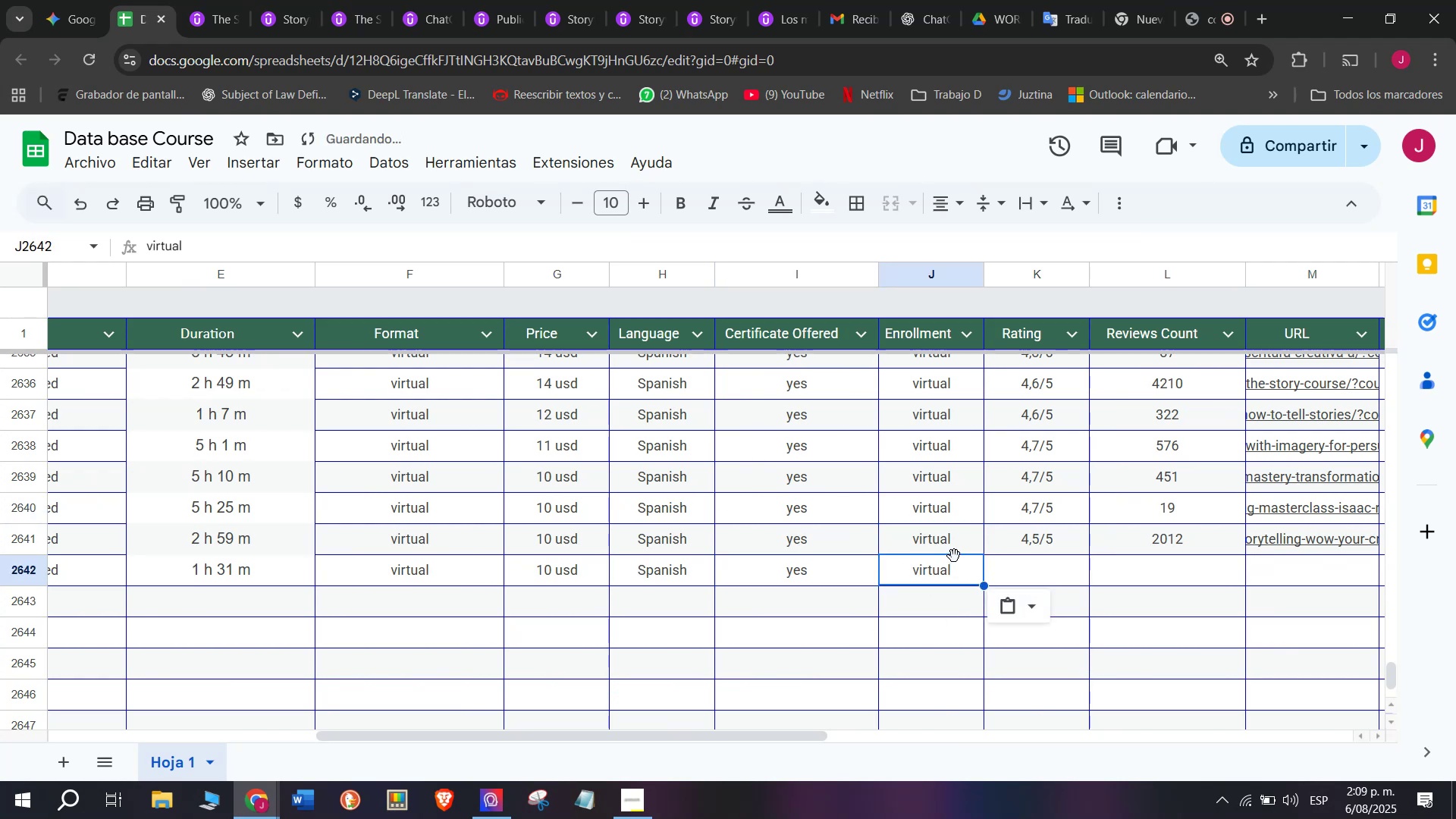 
left_click([1021, 567])
 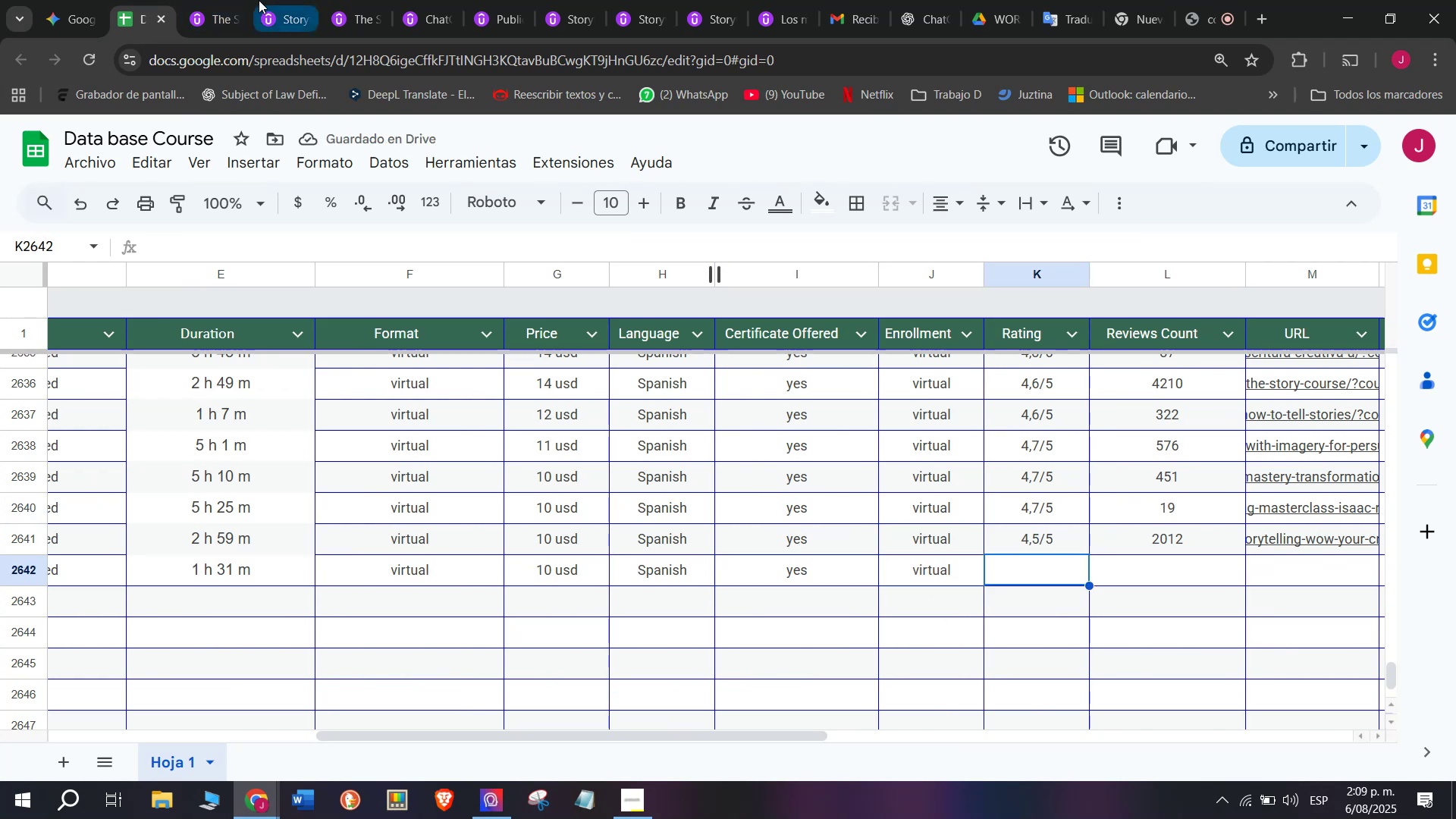 
left_click([217, 0])
 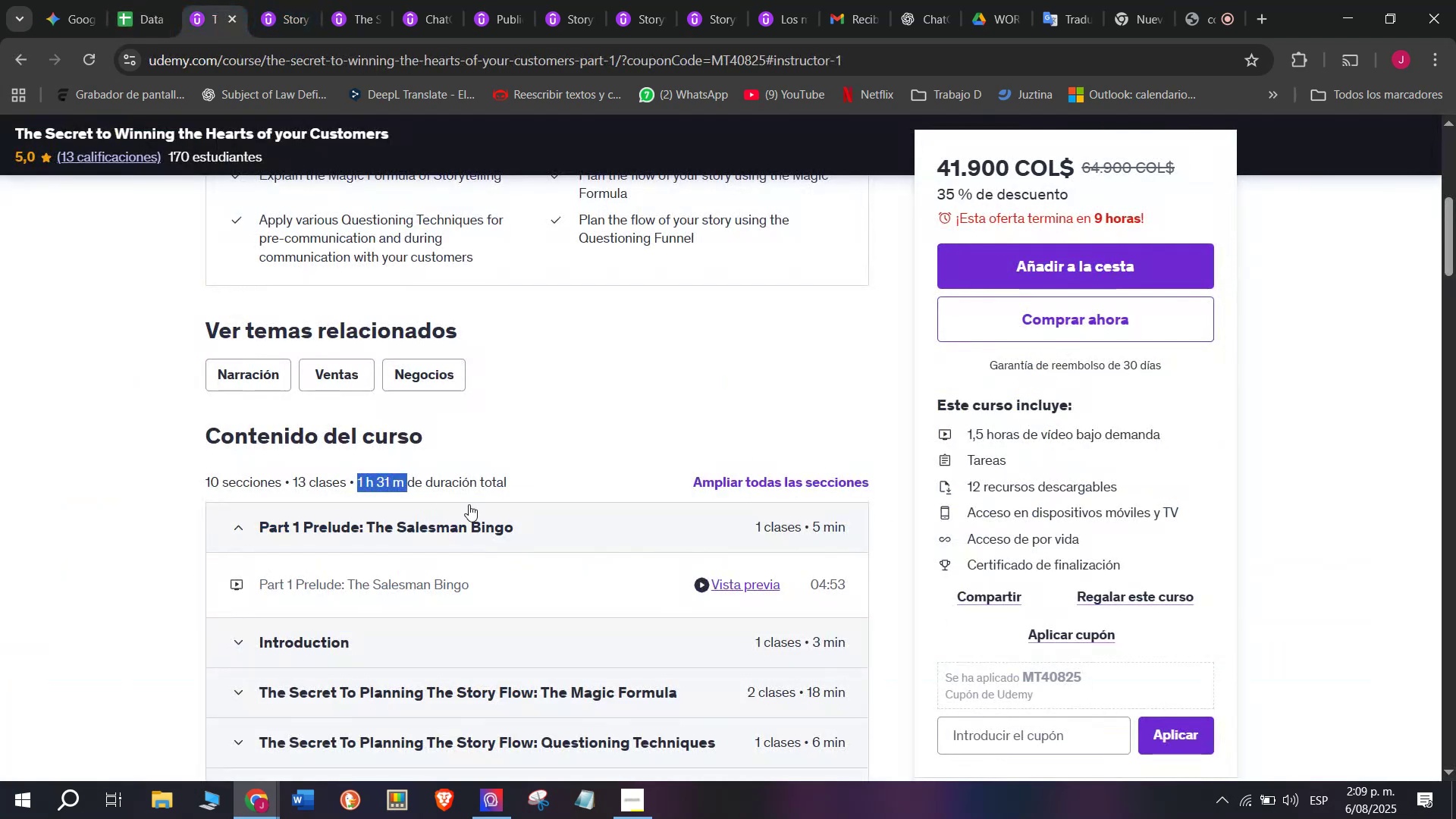 
scroll: coordinate [484, 522], scroll_direction: up, amount: 4.0
 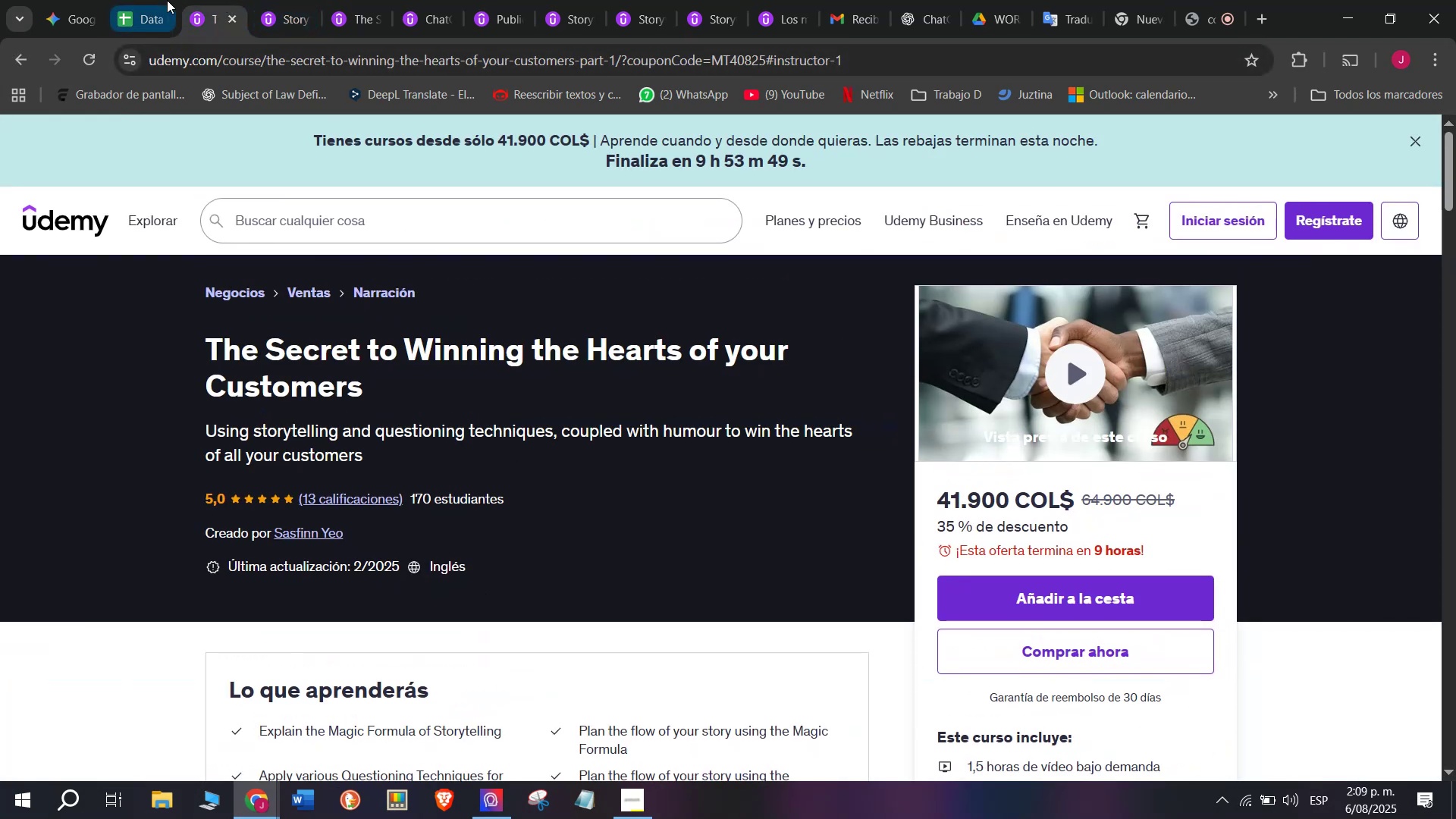 
left_click([161, 0])
 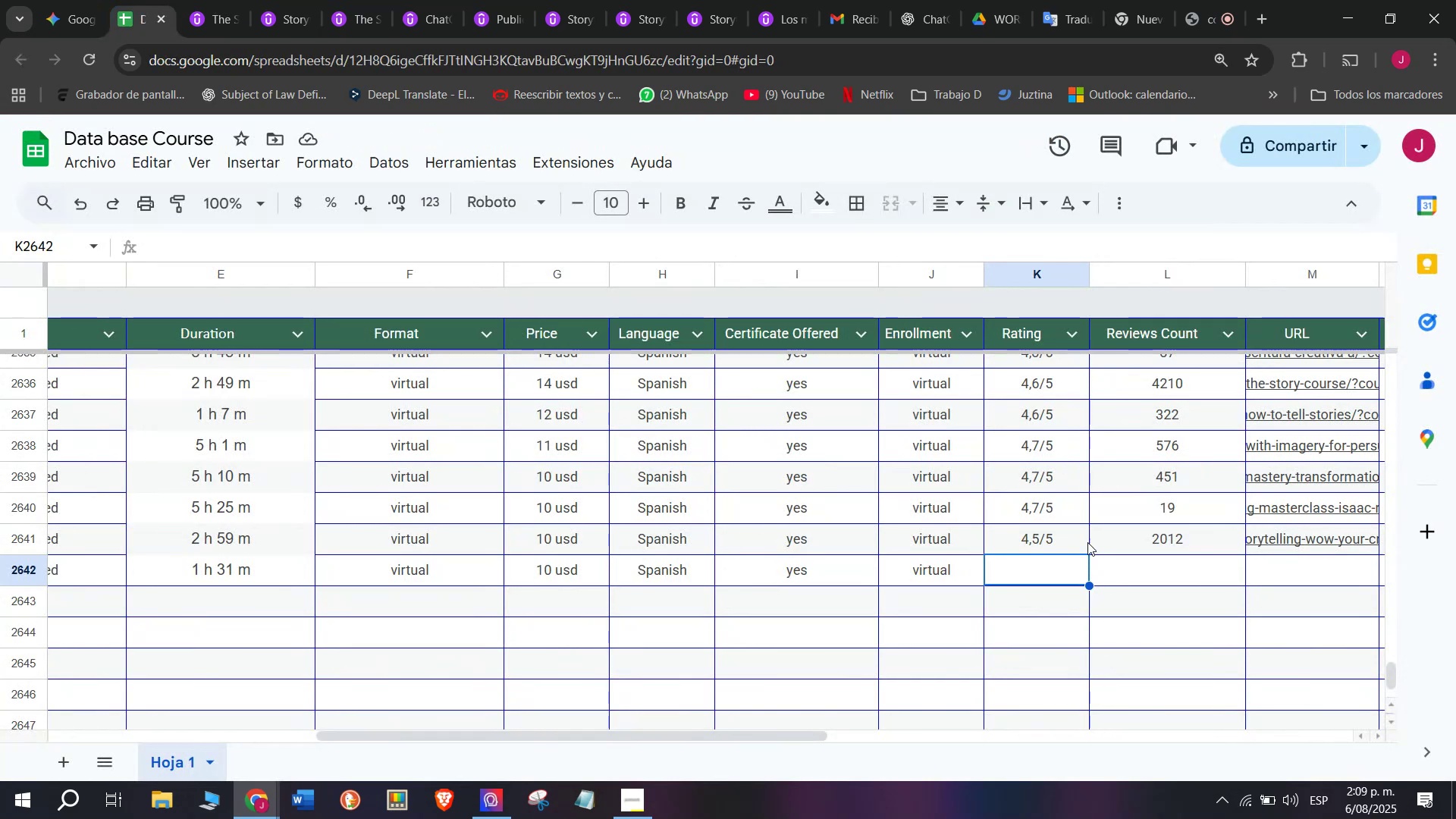 
left_click([1041, 531])
 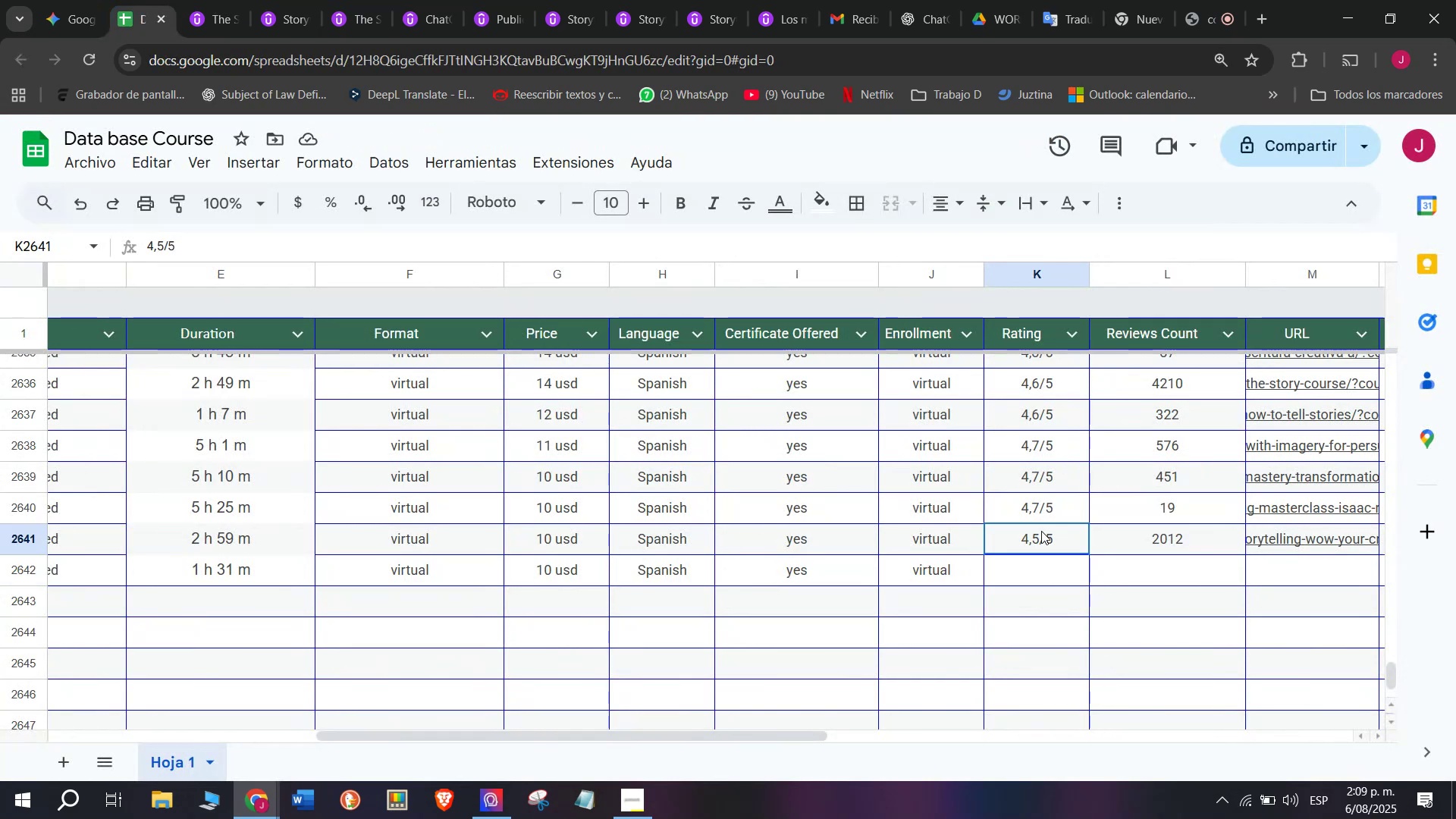 
key(Control+ControlLeft)
 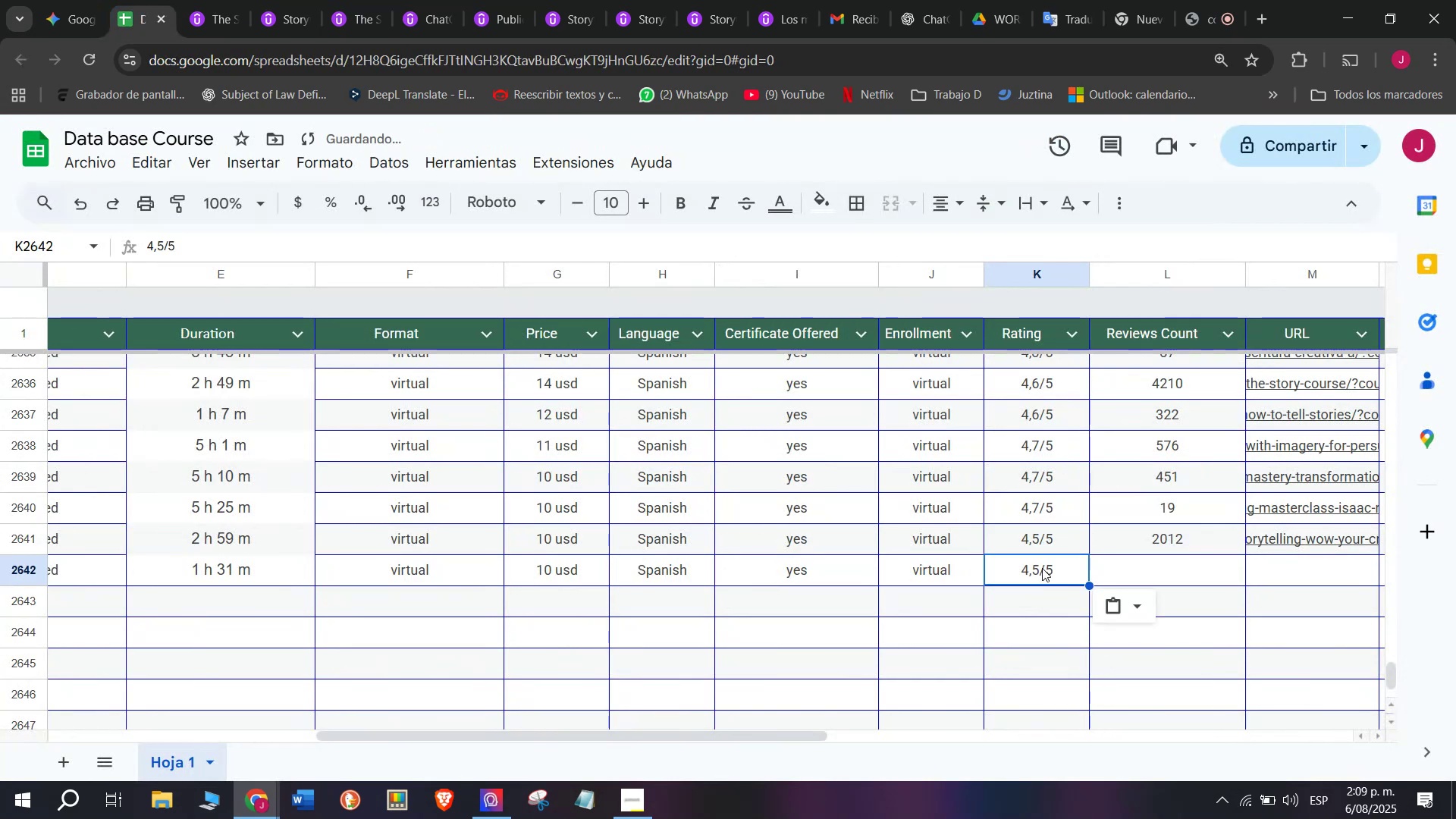 
key(Break)
 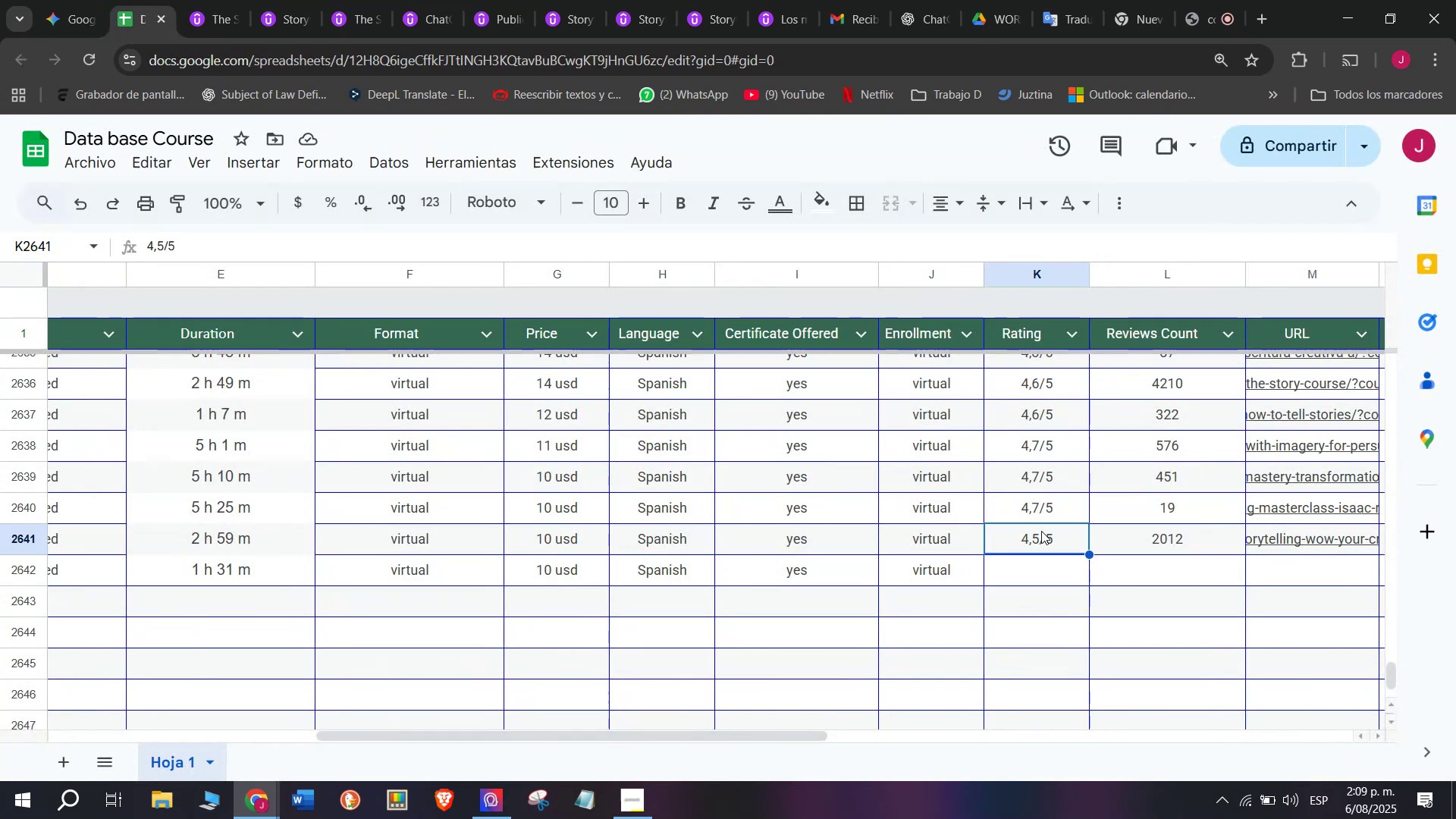 
key(Control+C)
 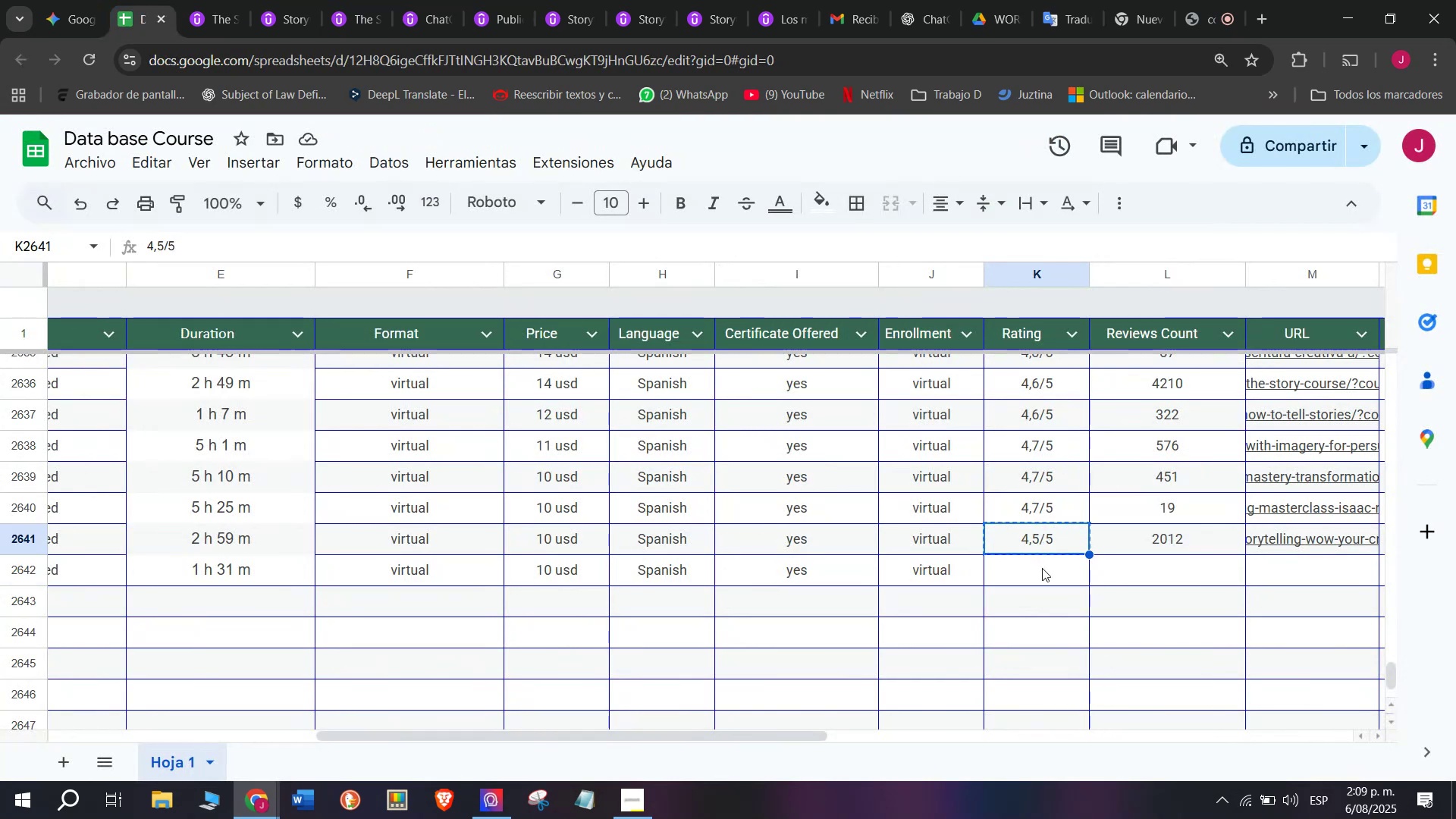 
double_click([1042, 568])
 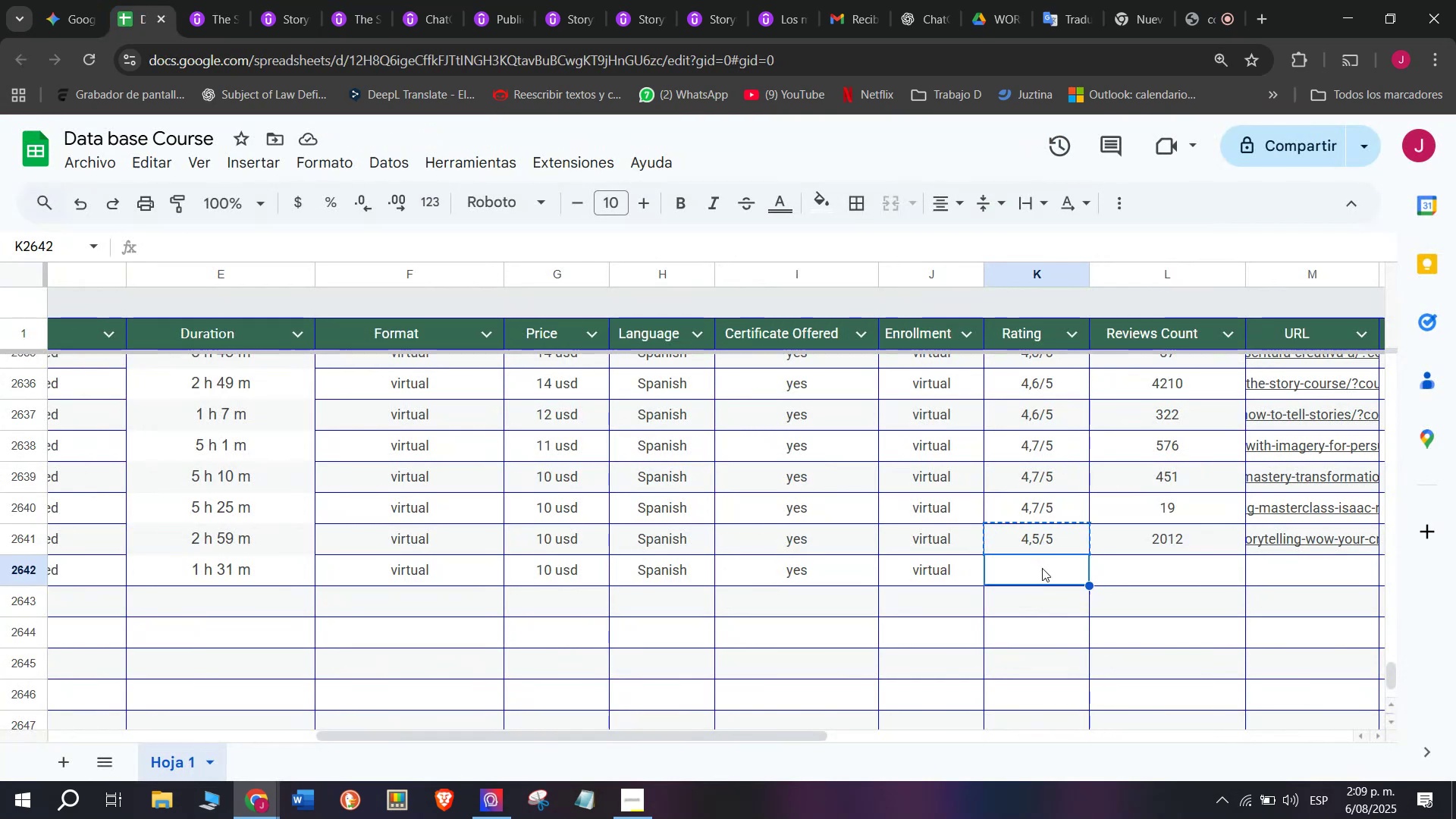 
key(Z)
 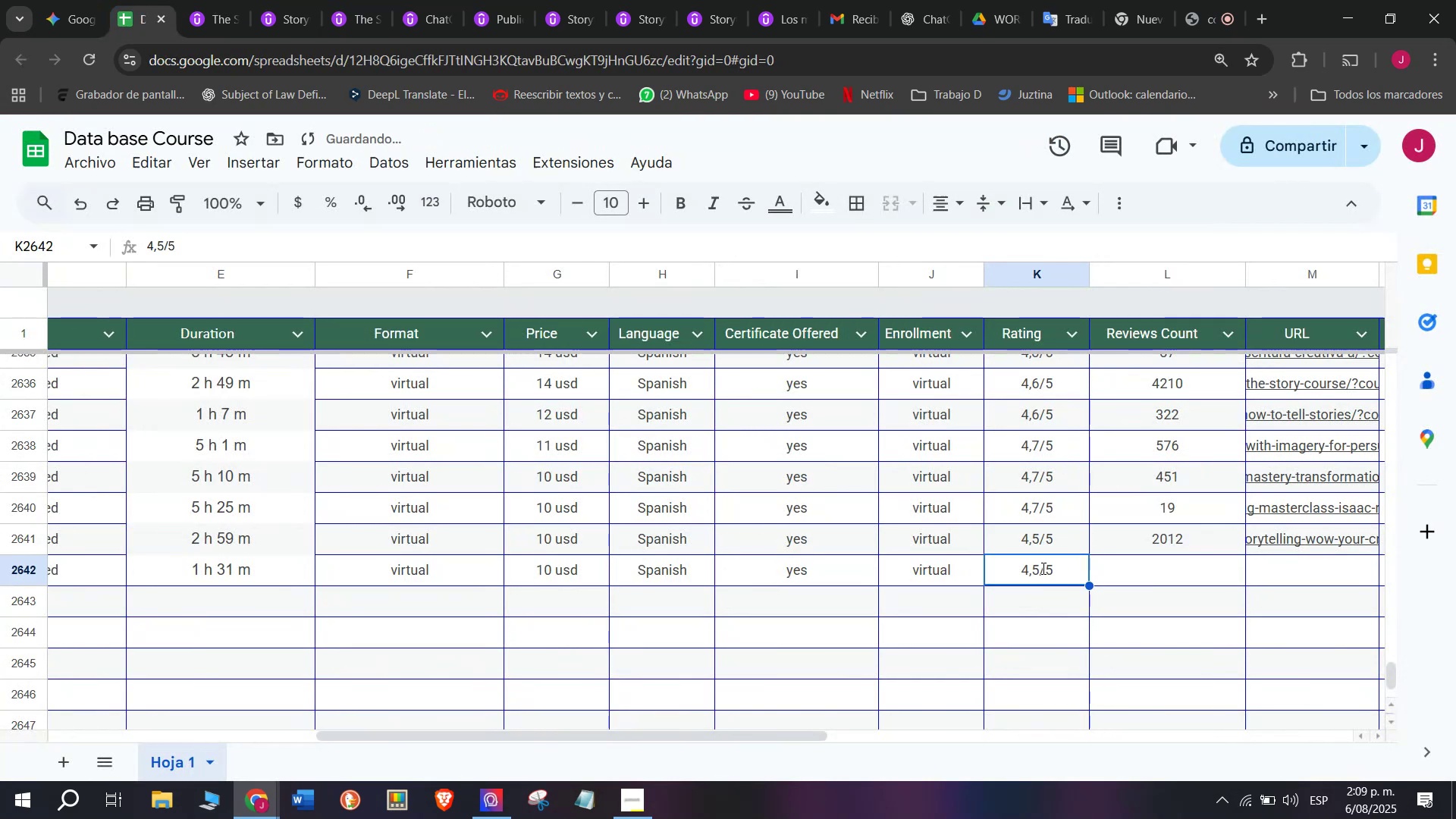 
key(Control+ControlLeft)
 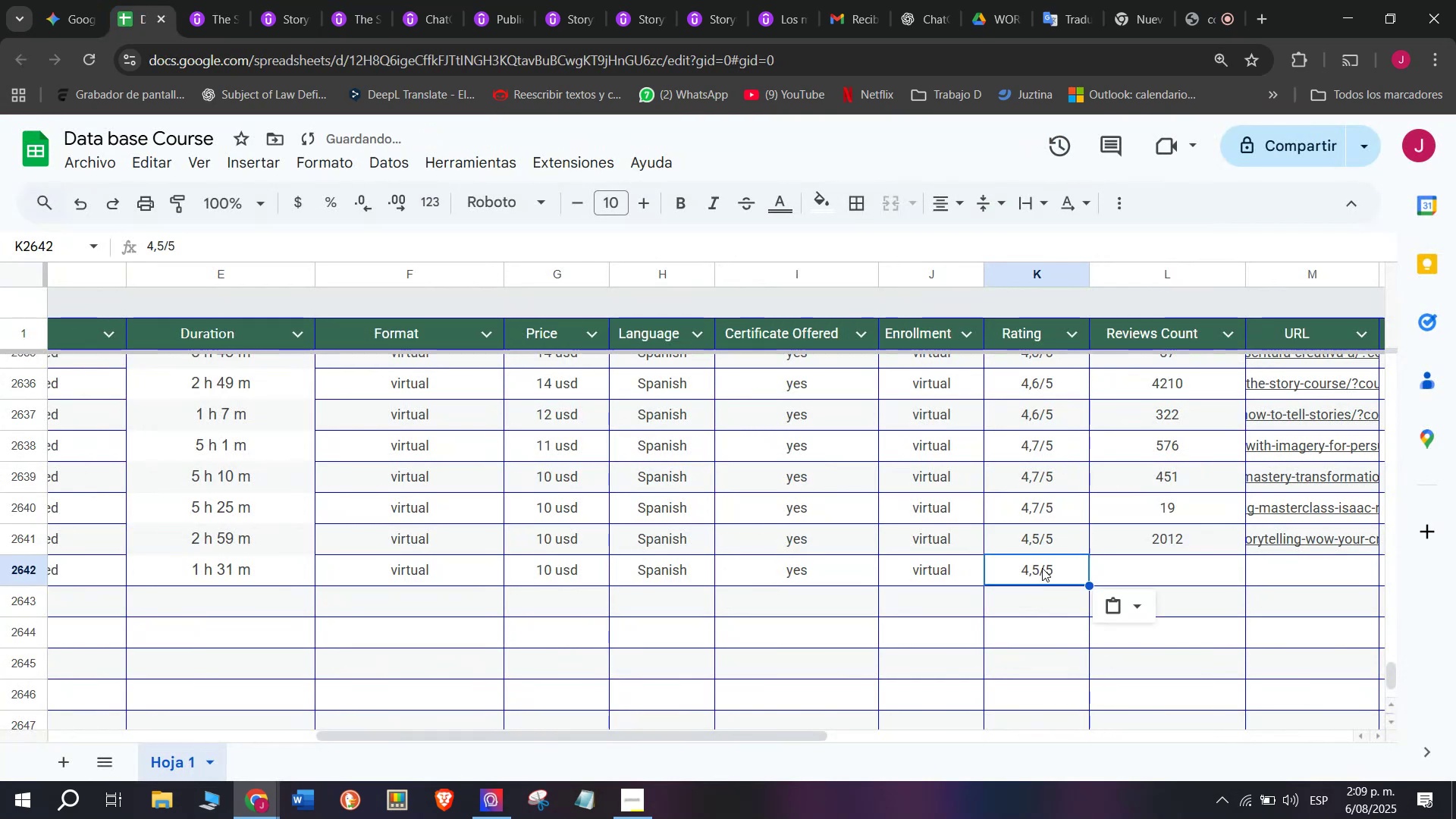 
key(Control+V)
 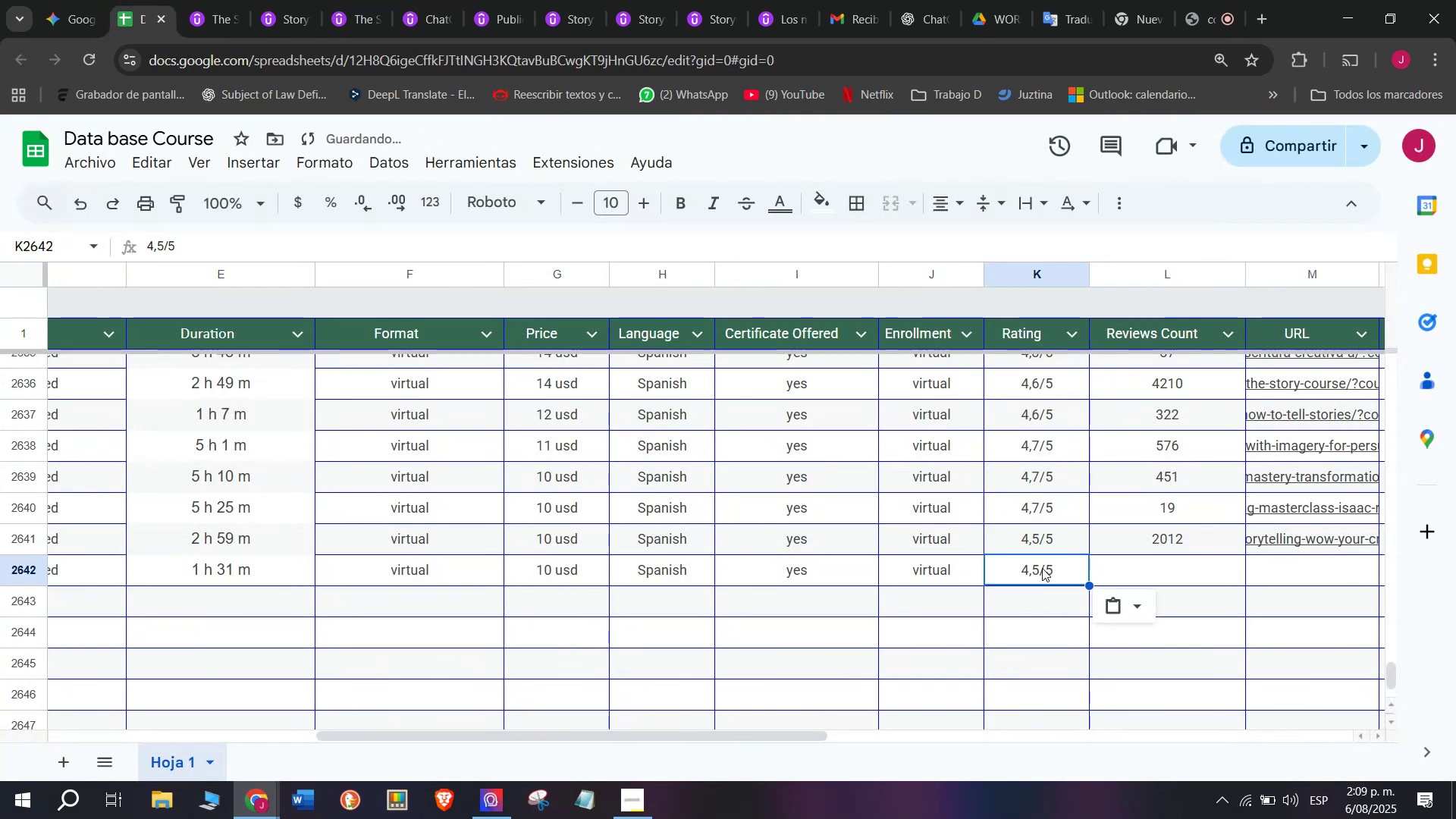 
triple_click([1042, 568])
 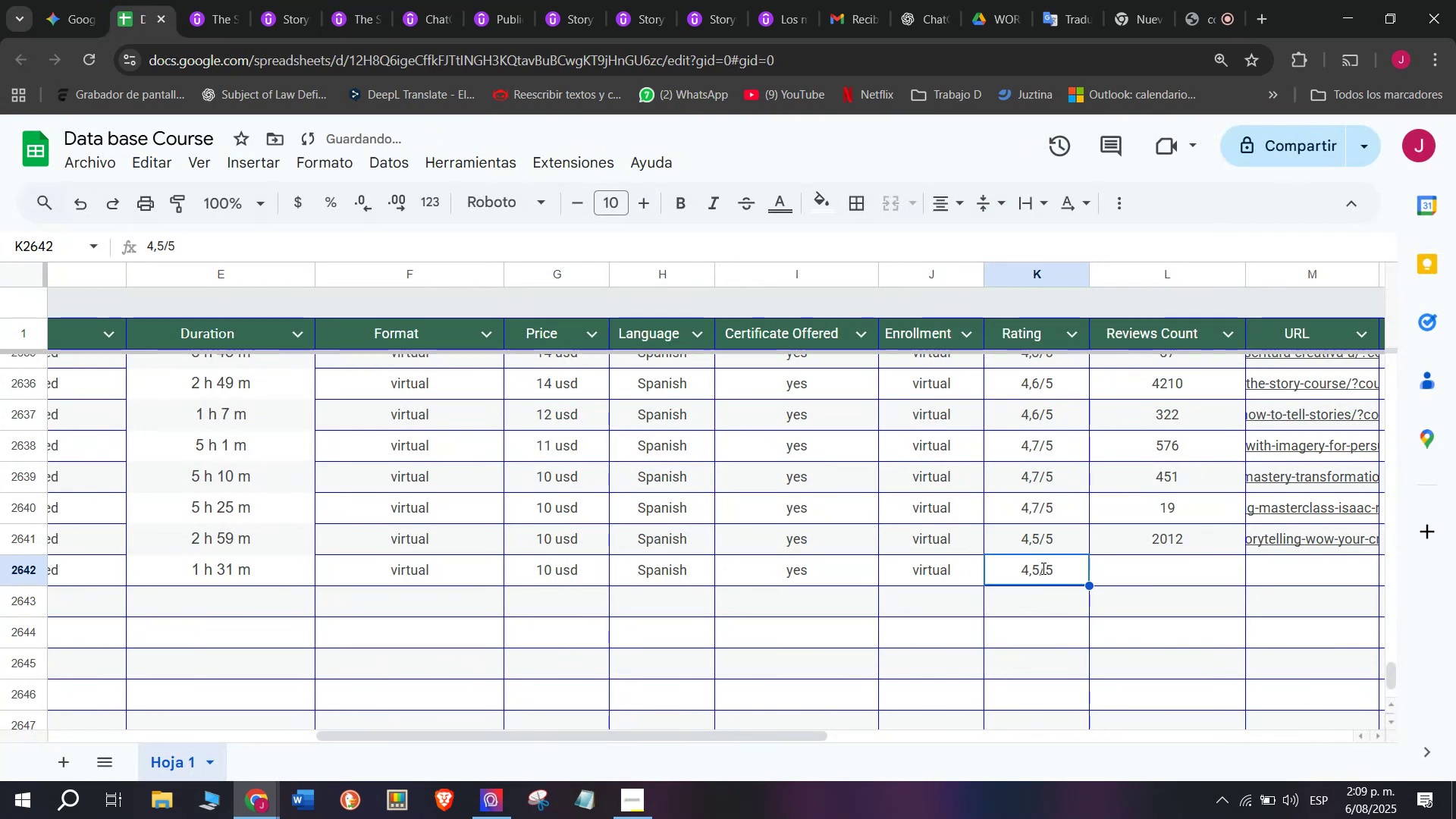 
triple_click([1042, 568])
 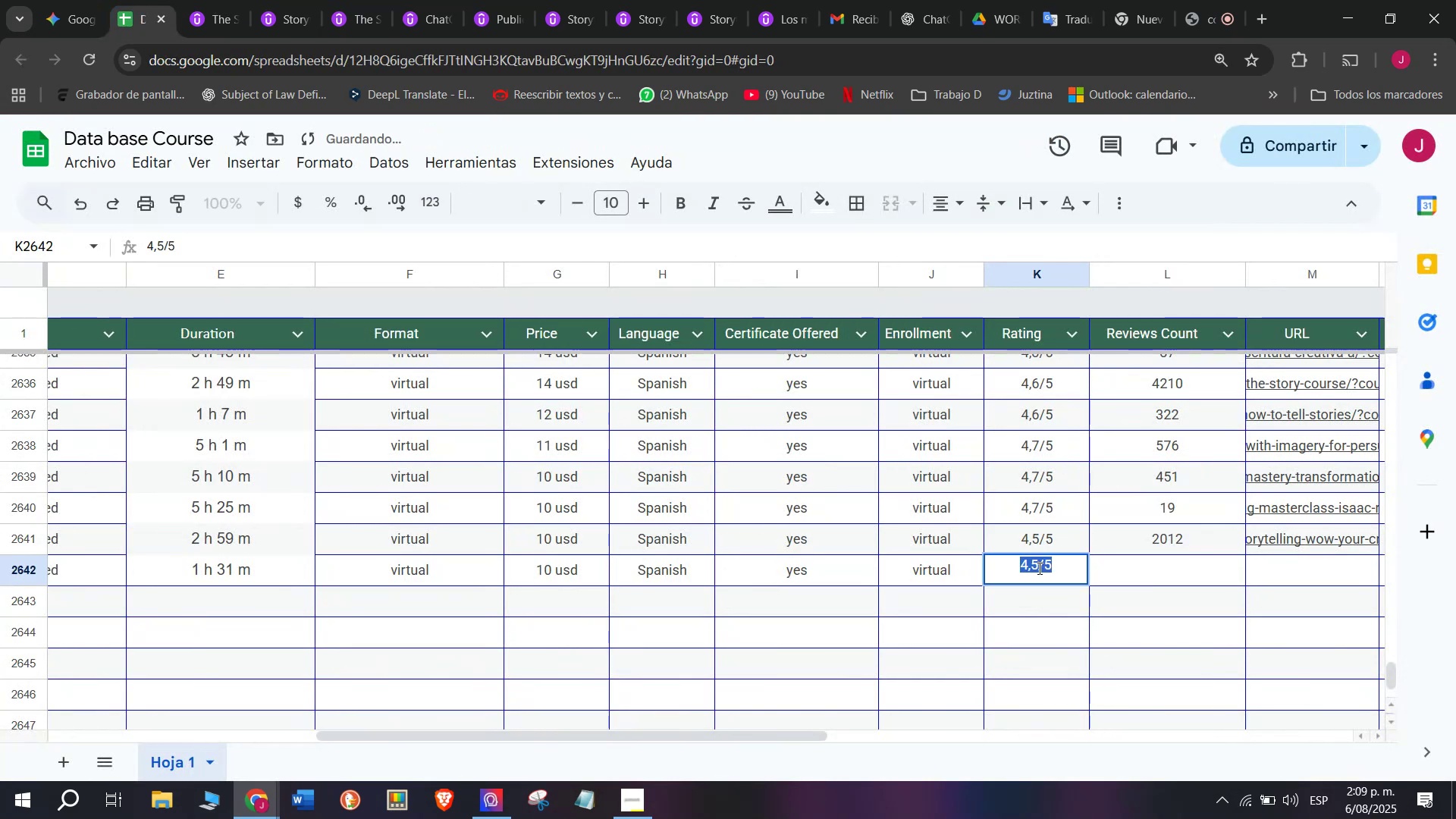 
triple_click([1037, 568])
 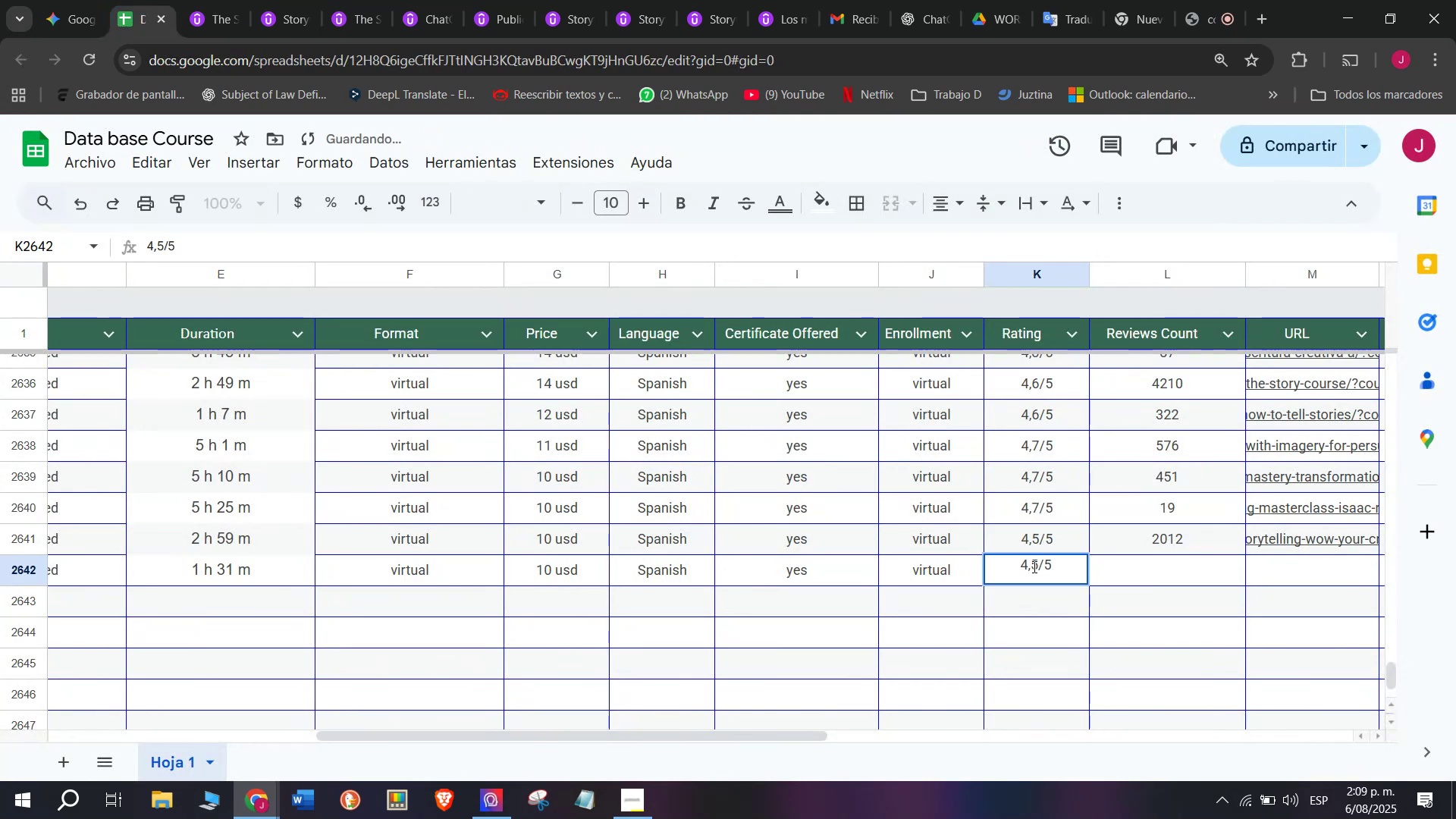 
left_click([1032, 563])
 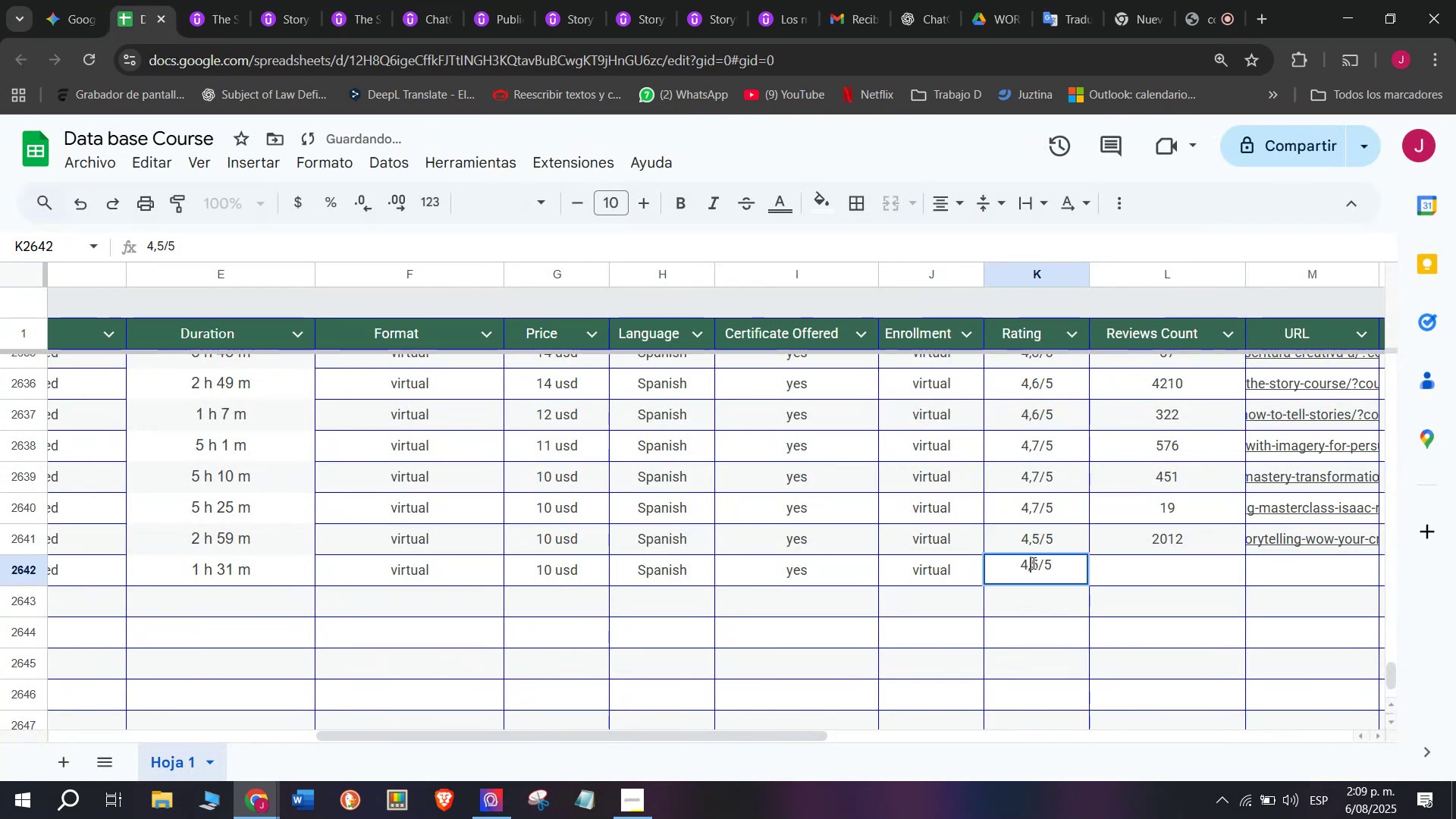 
key(Backspace)
 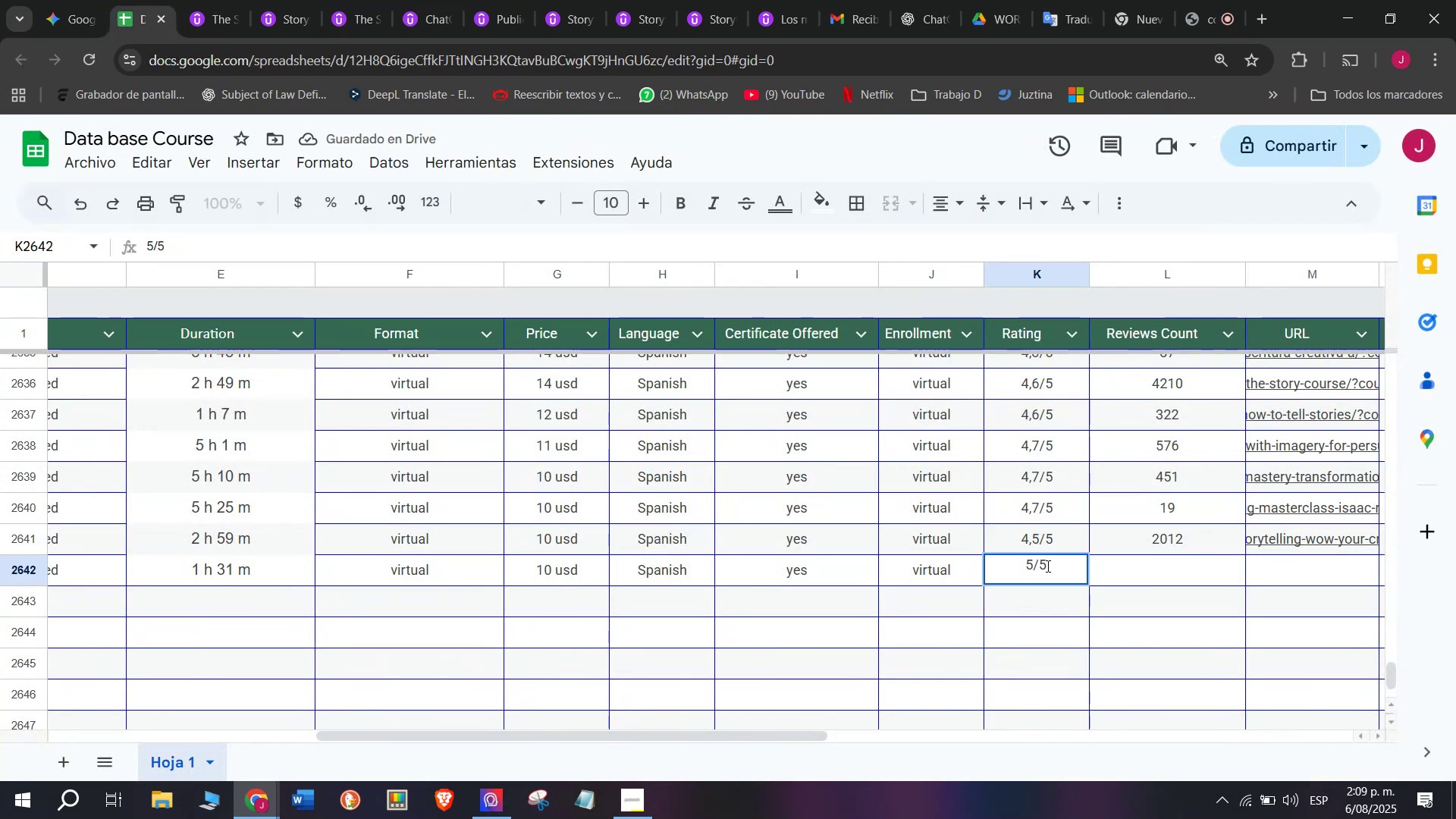 
key(Q)
 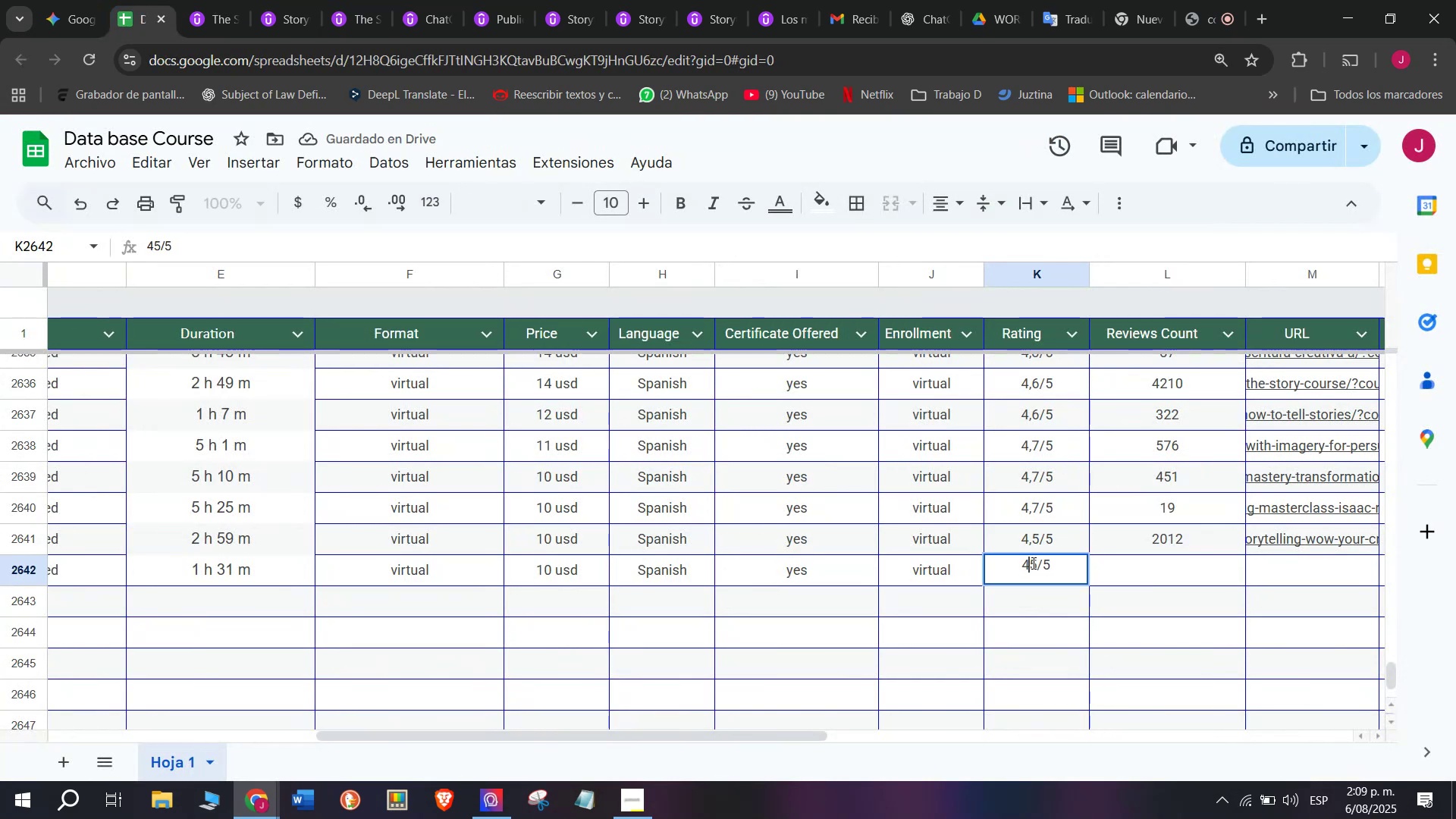 
key(Q)
 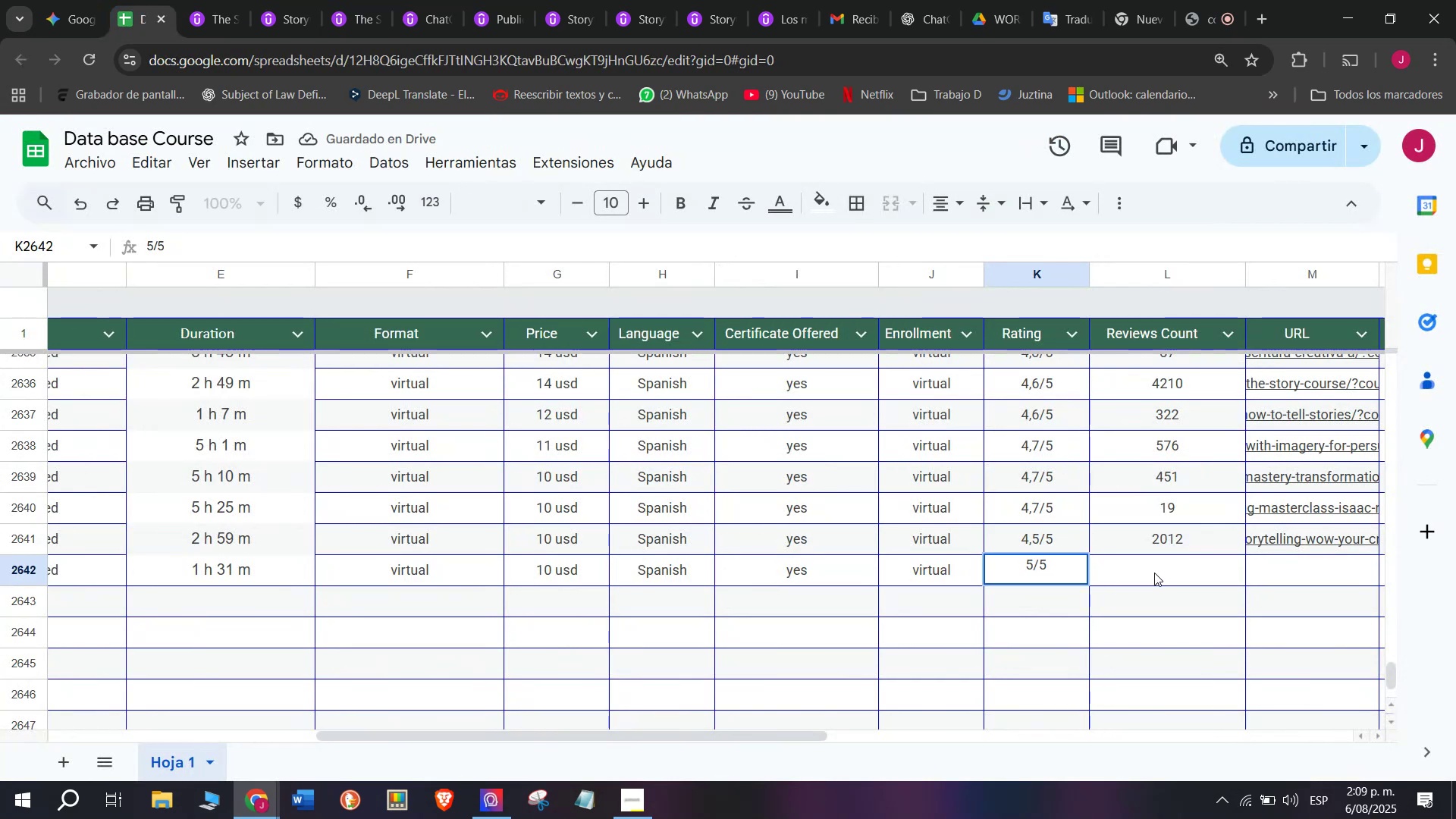 
key(Backspace)
 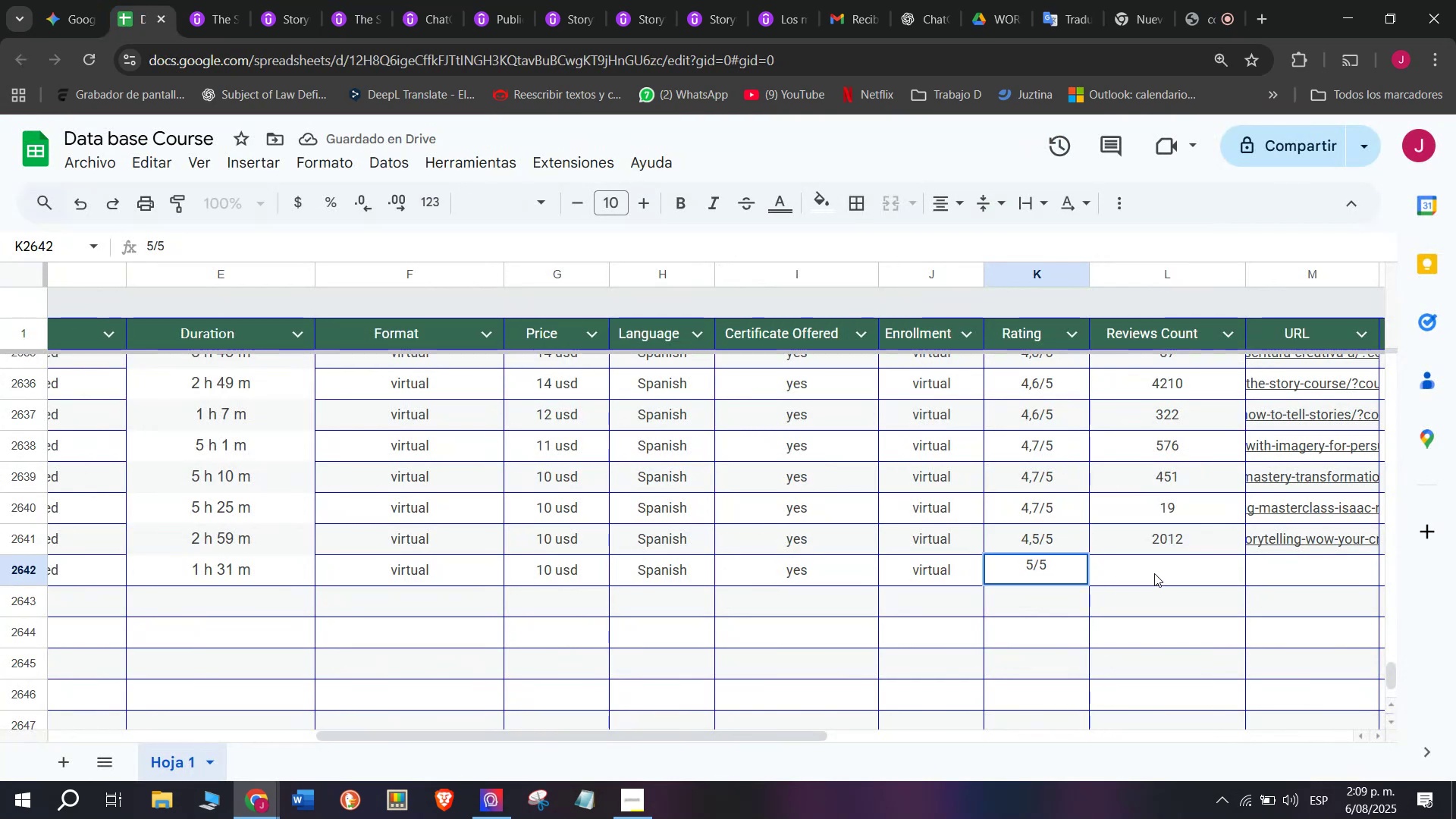 
left_click([1154, 573])
 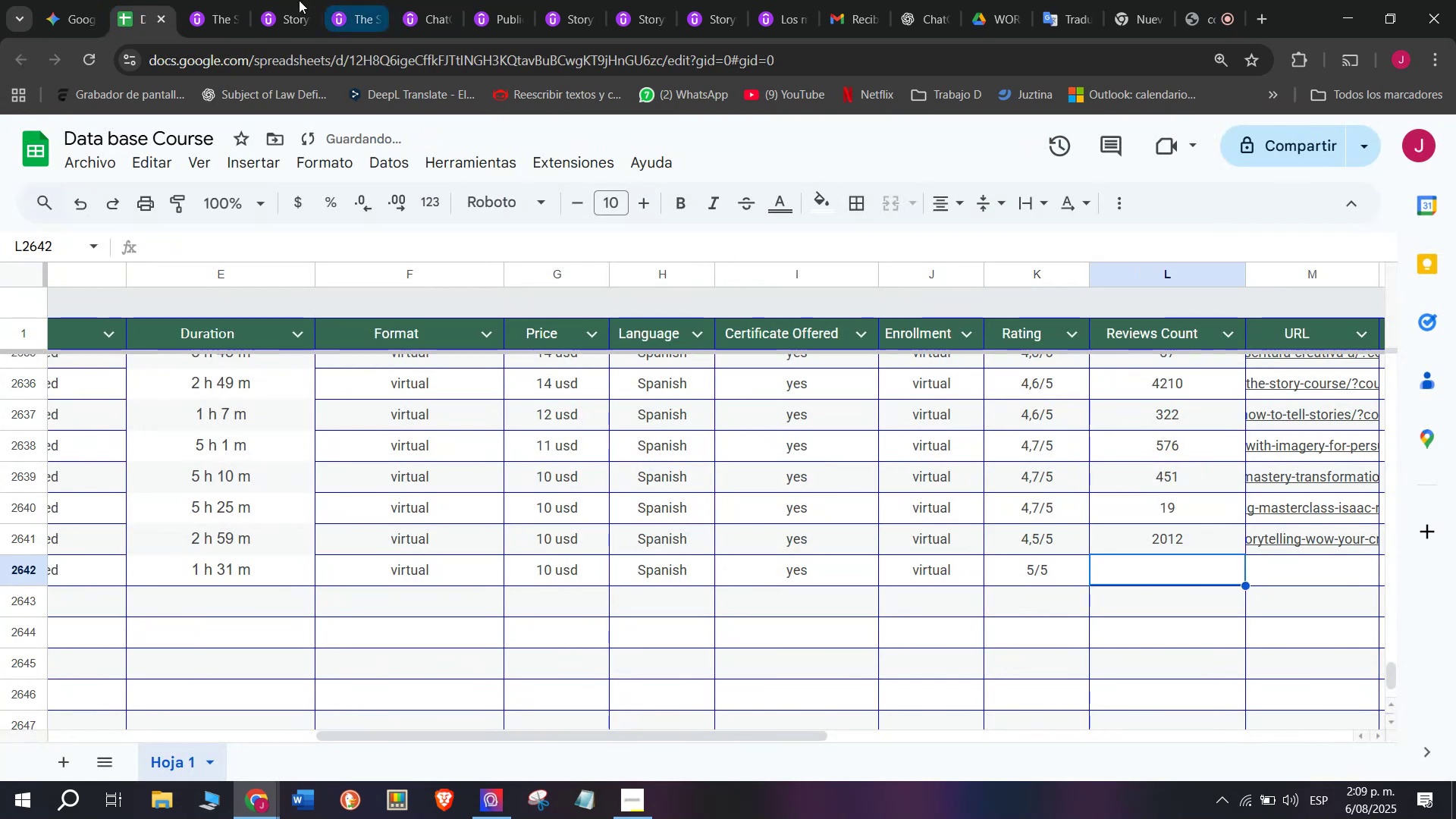 
left_click([209, 0])
 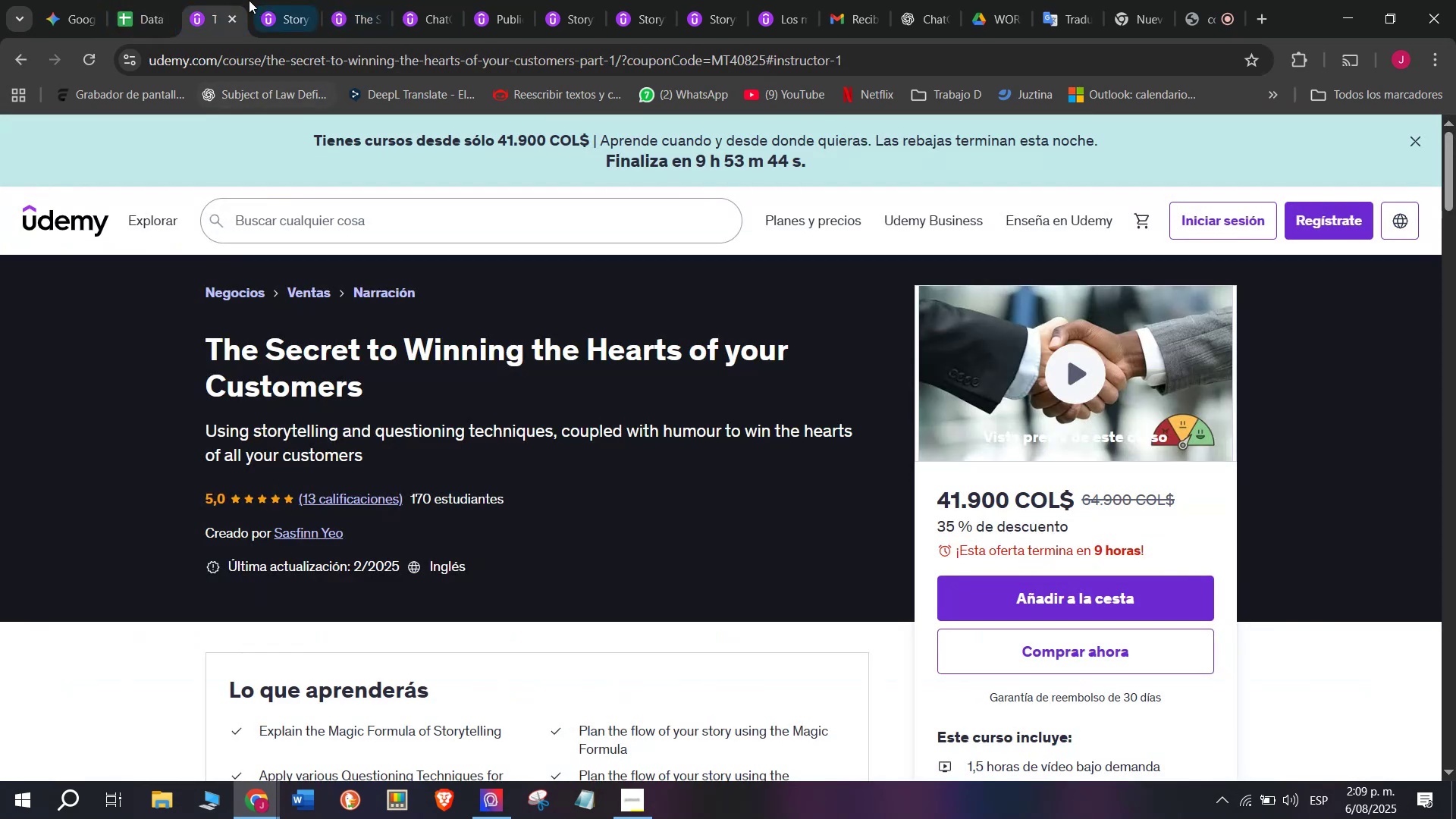 
left_click_drag(start_coordinate=[168, 0], to_coordinate=[165, 0])
 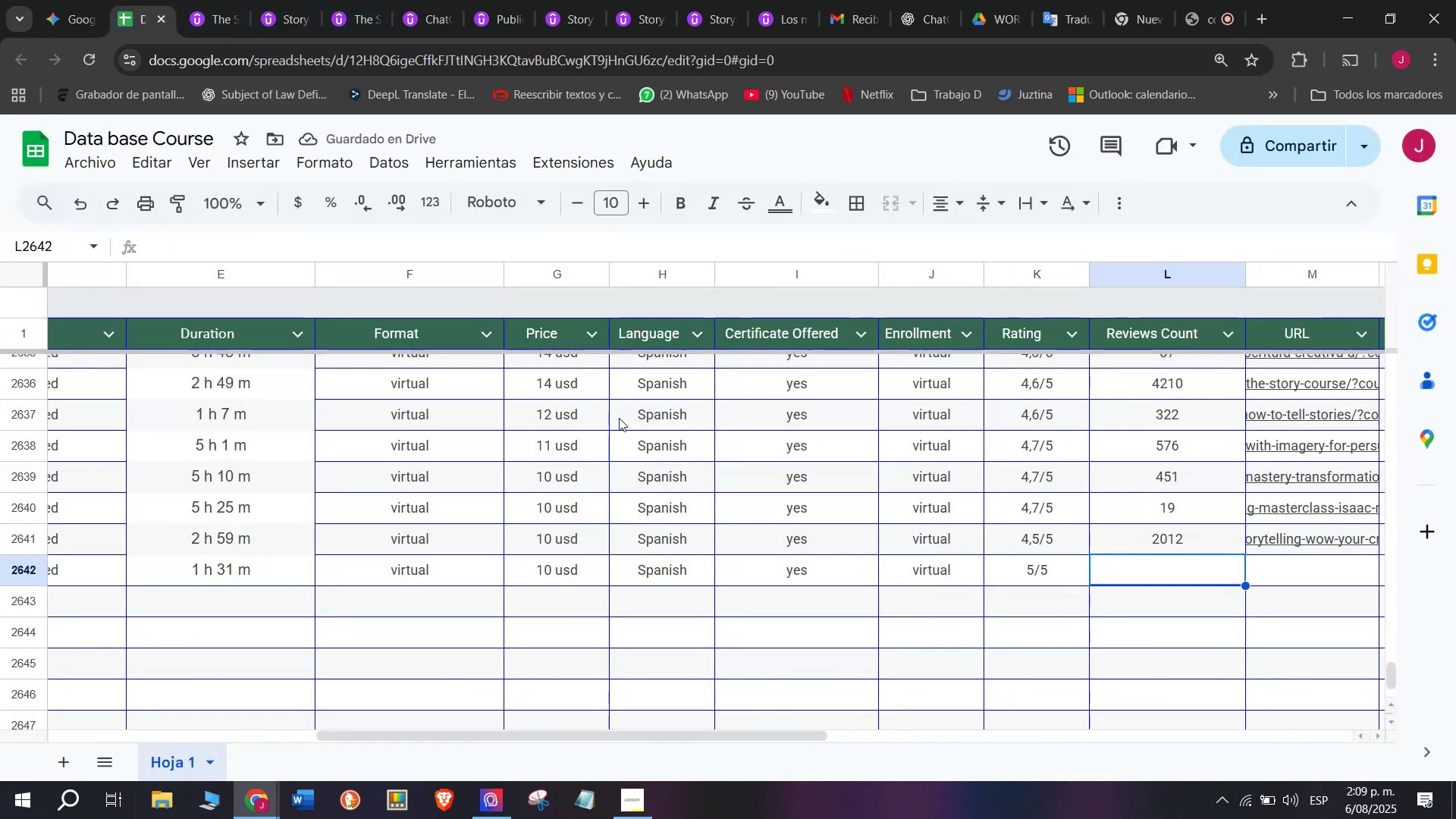 
type(13)
 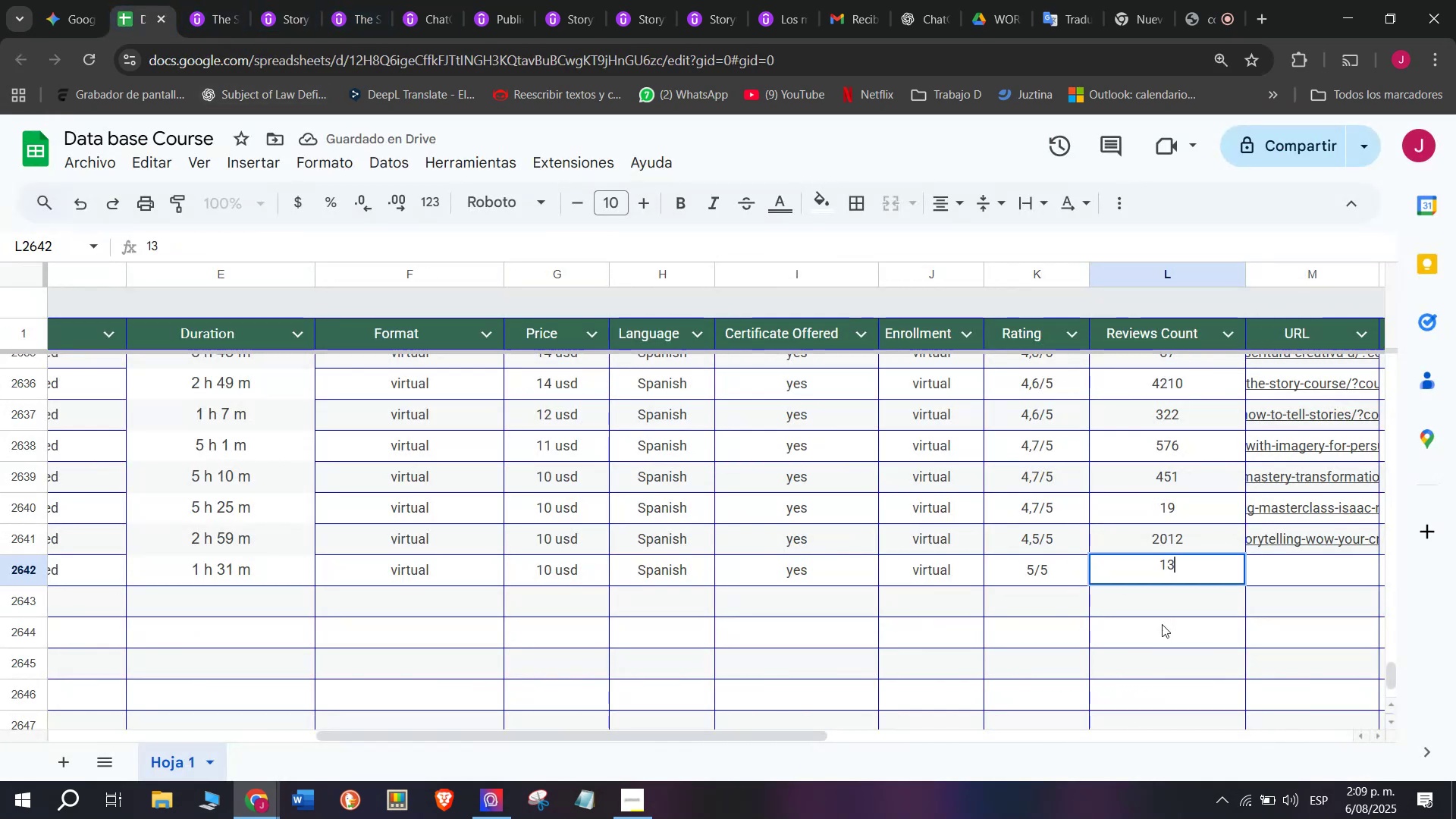 
left_click([1276, 589])
 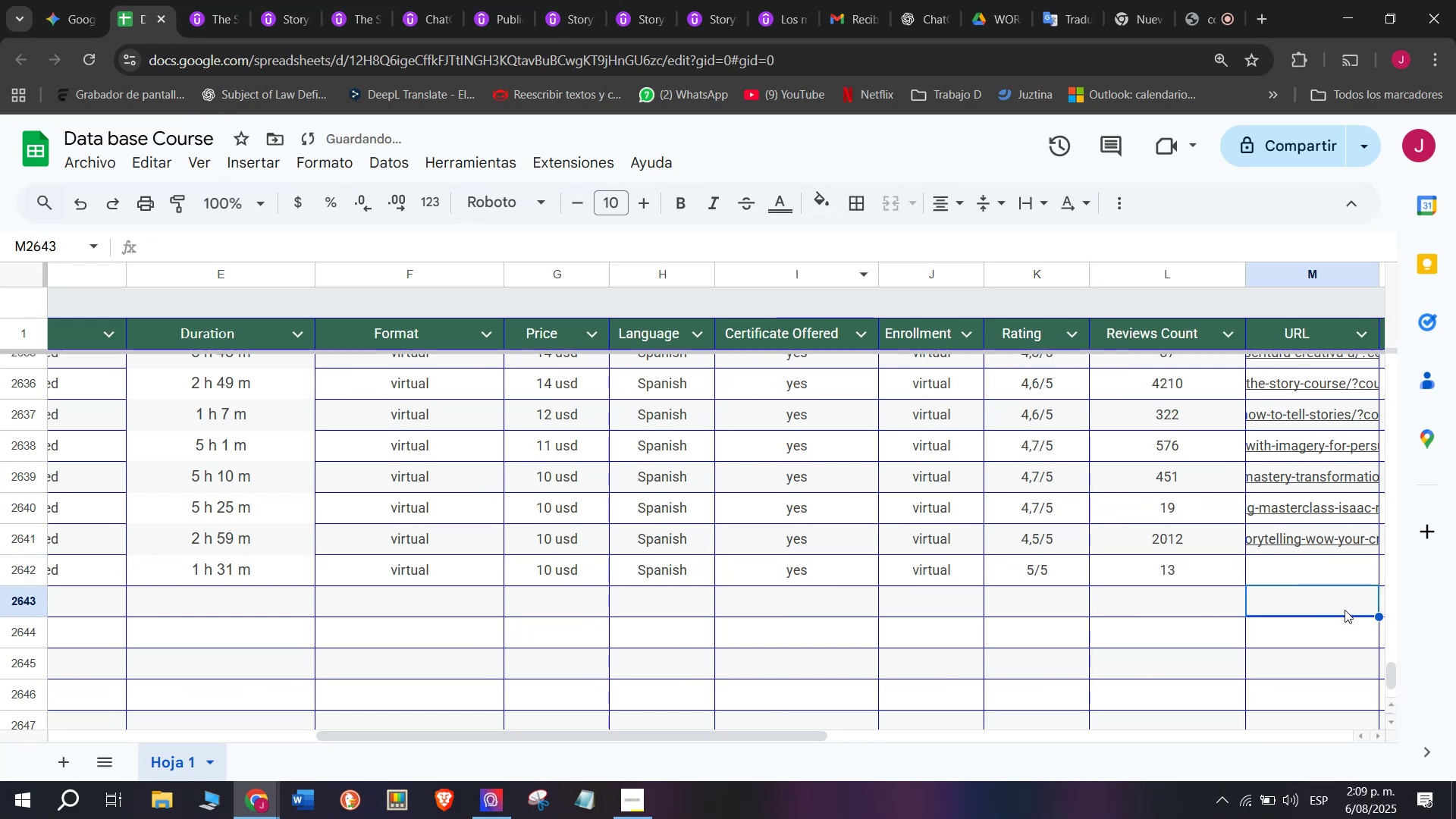 
left_click([1326, 563])
 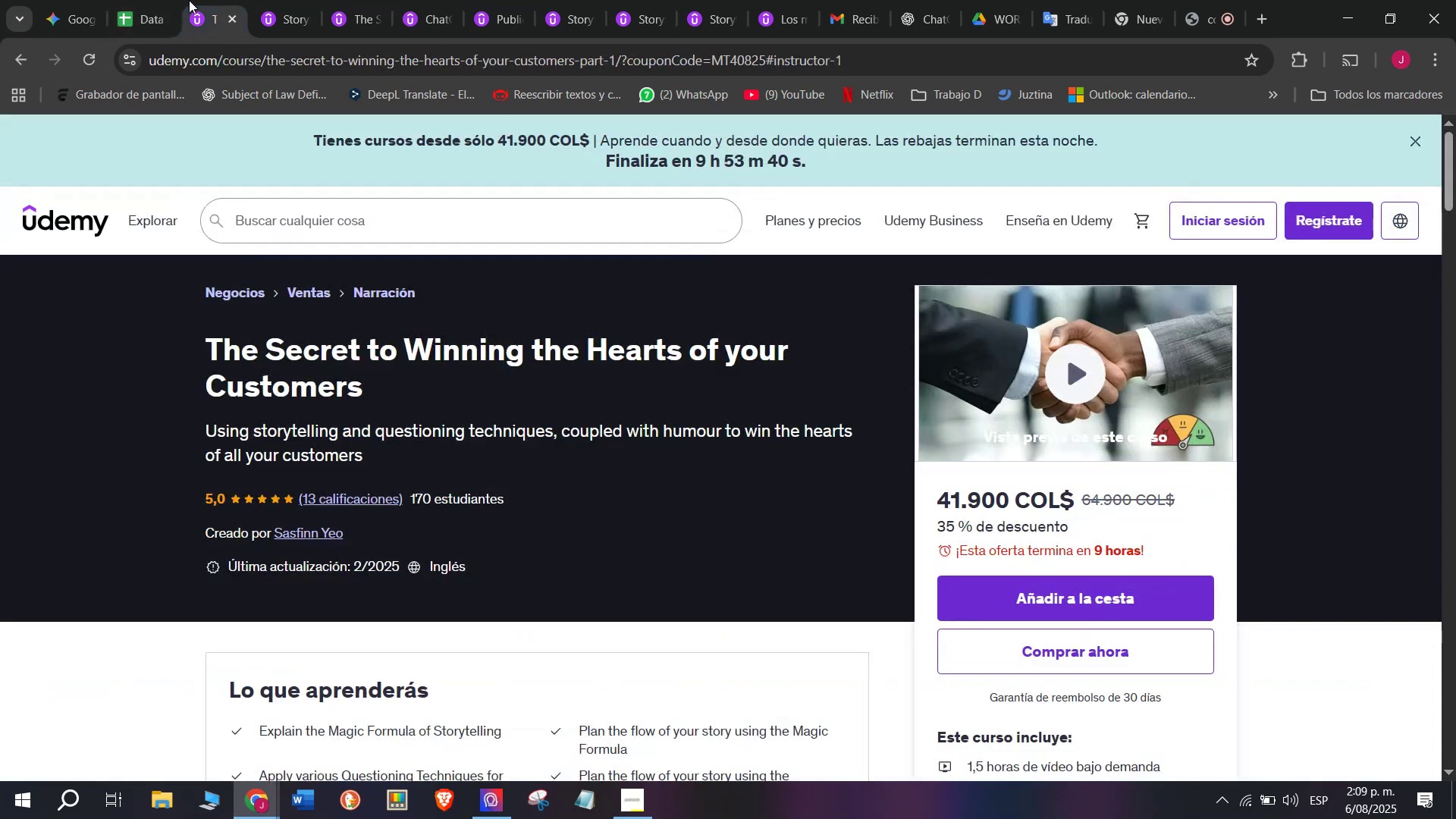 
double_click([249, 43])
 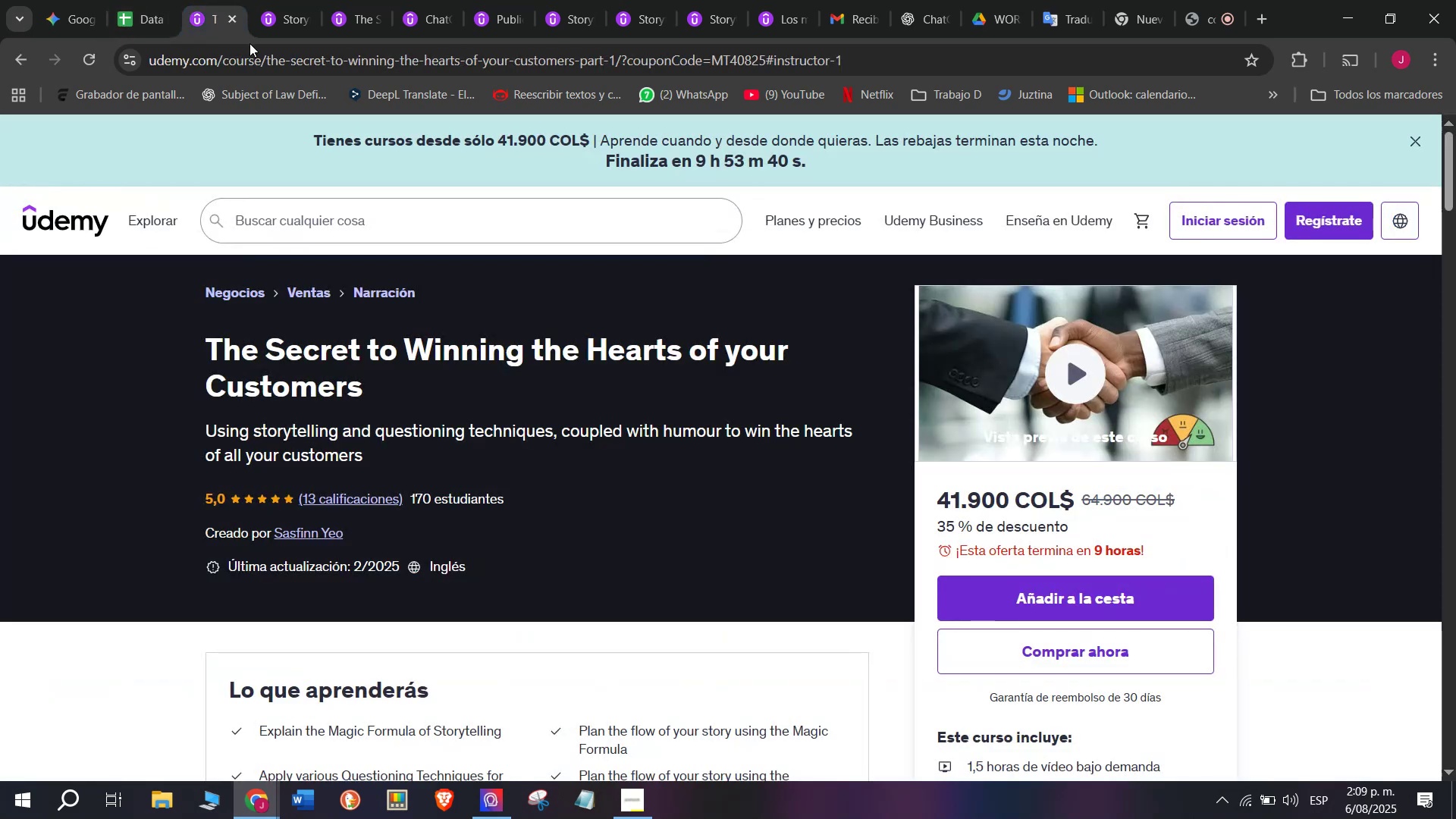 
triple_click([249, 43])
 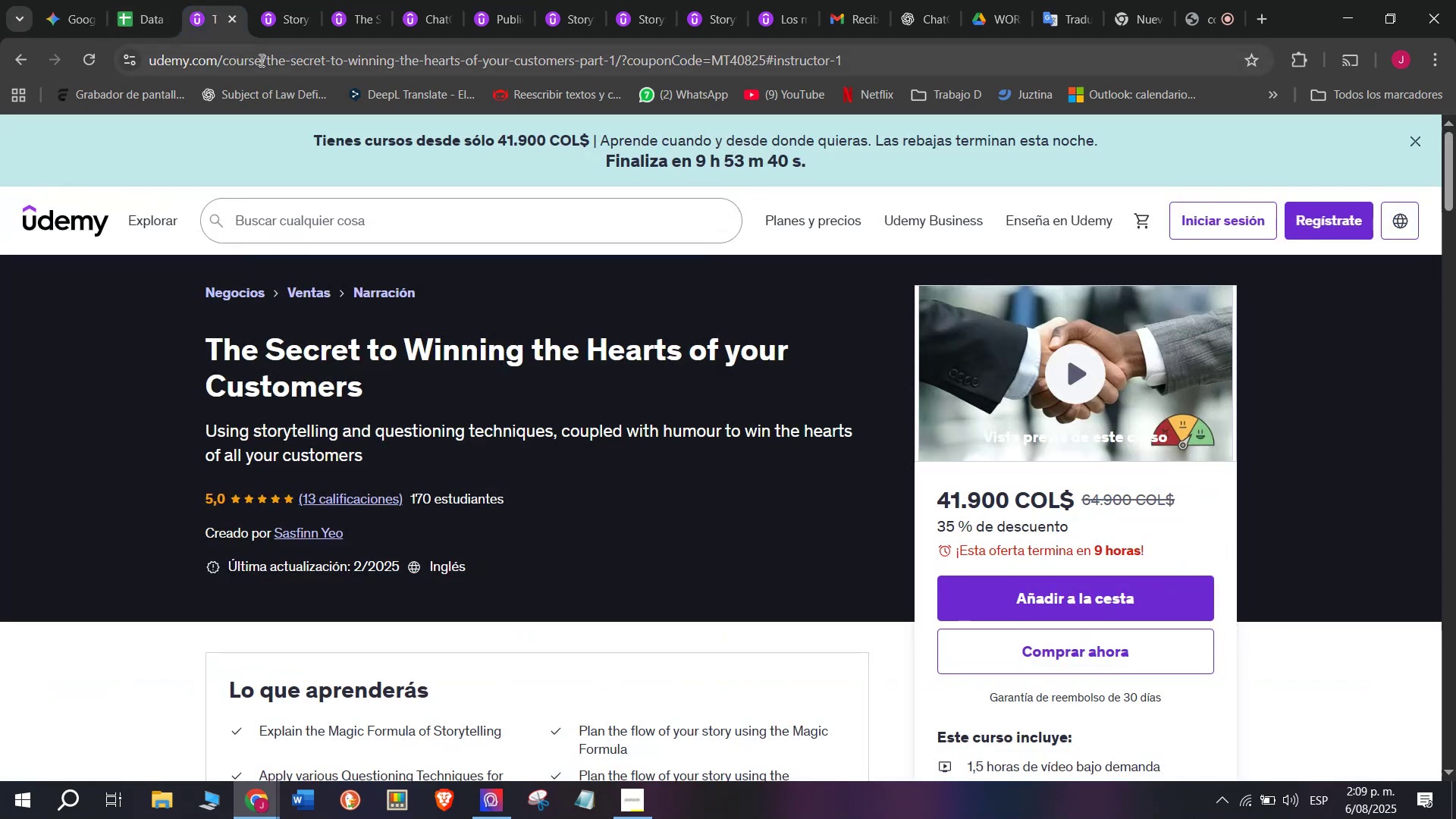 
triple_click([260, 60])
 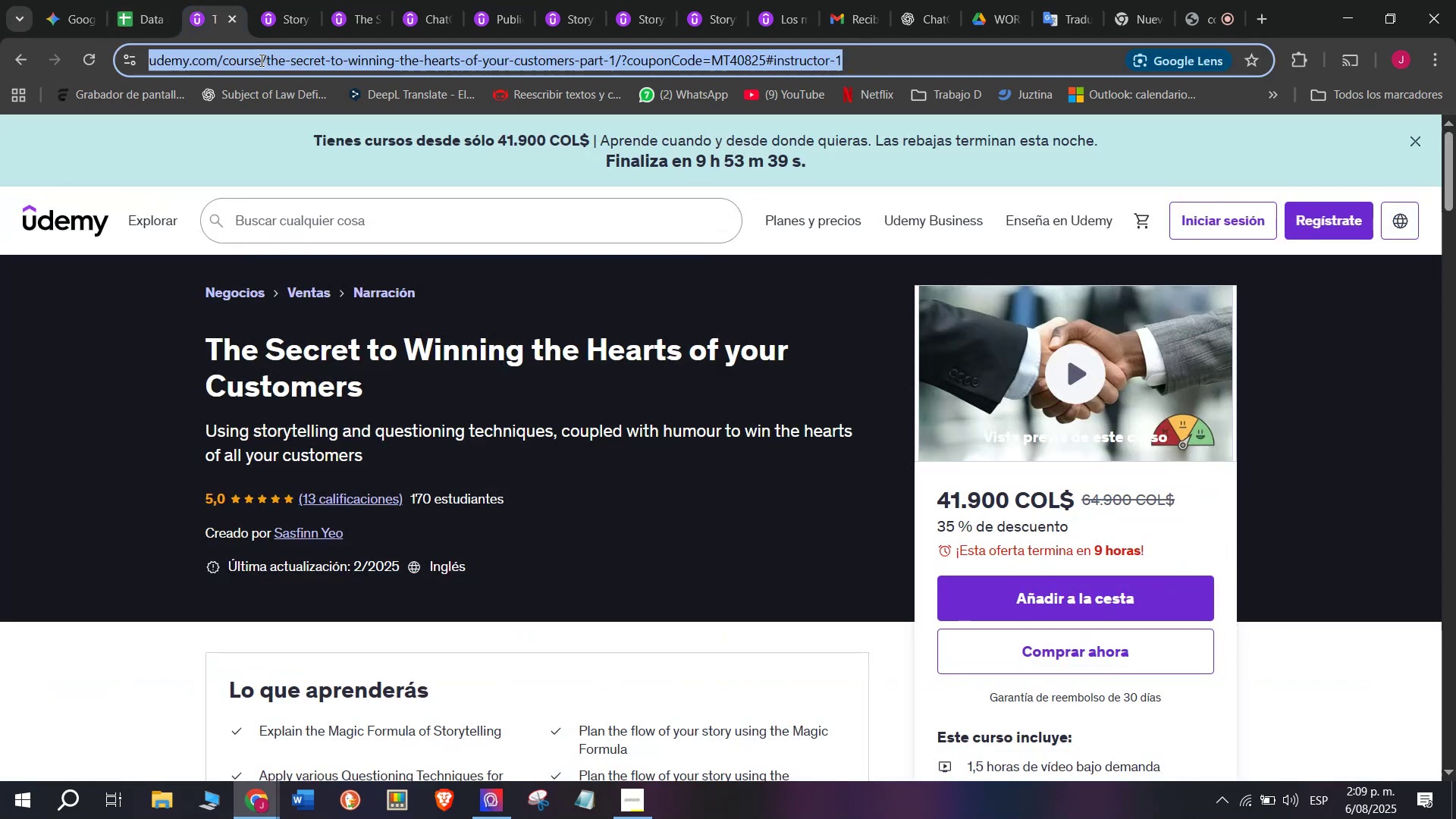 
triple_click([260, 60])
 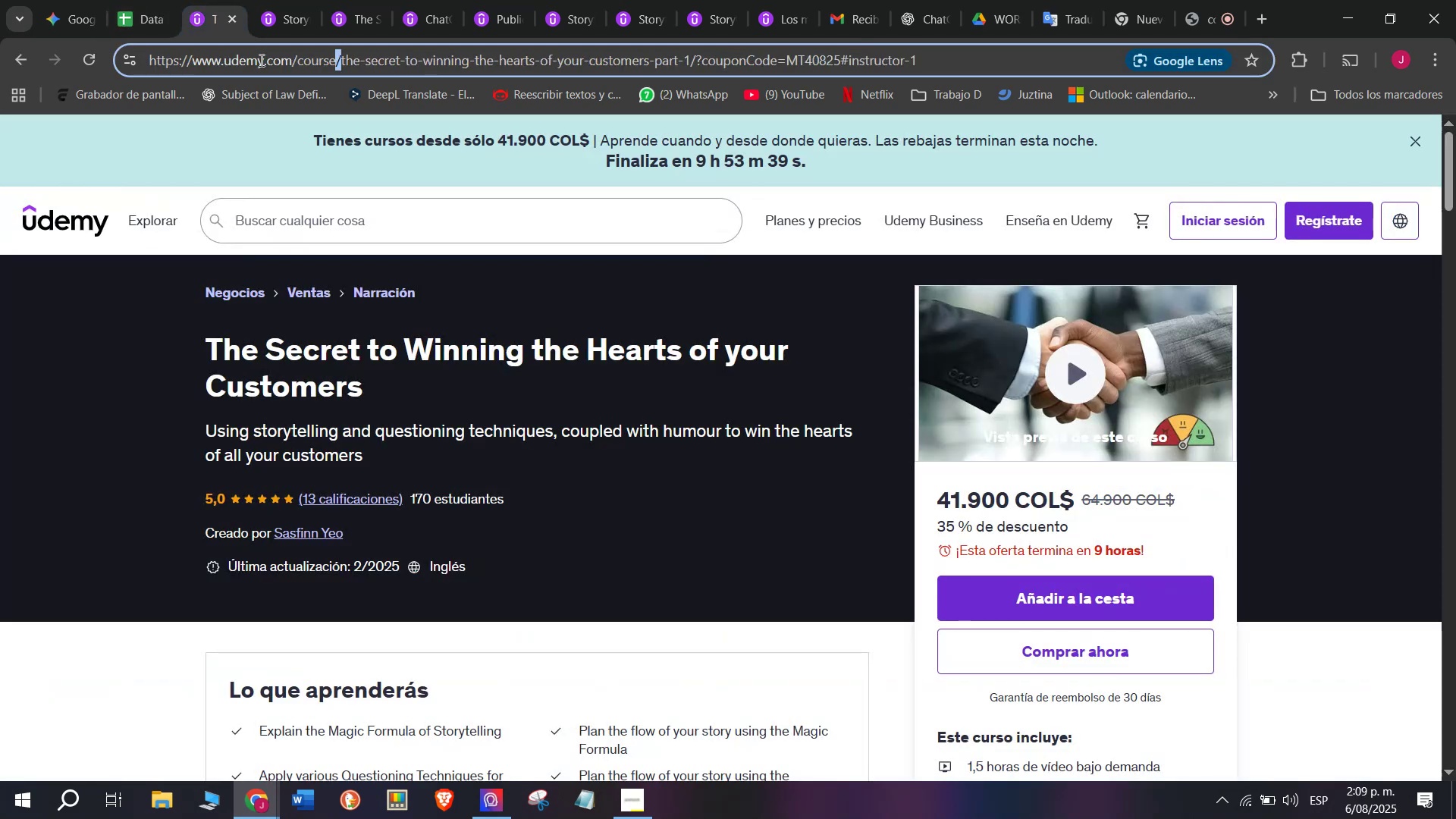 
triple_click([260, 60])
 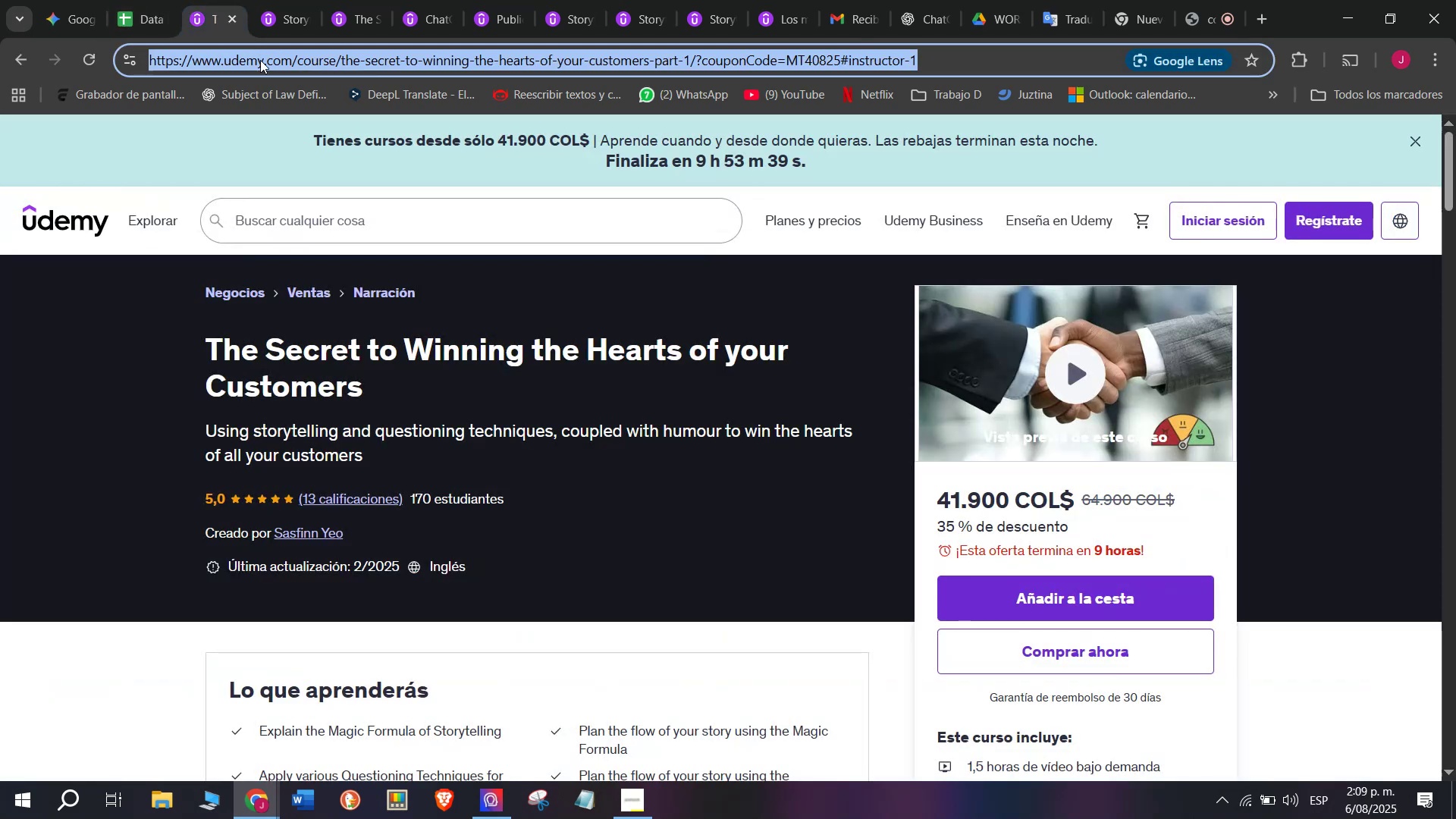 
key(Break)
 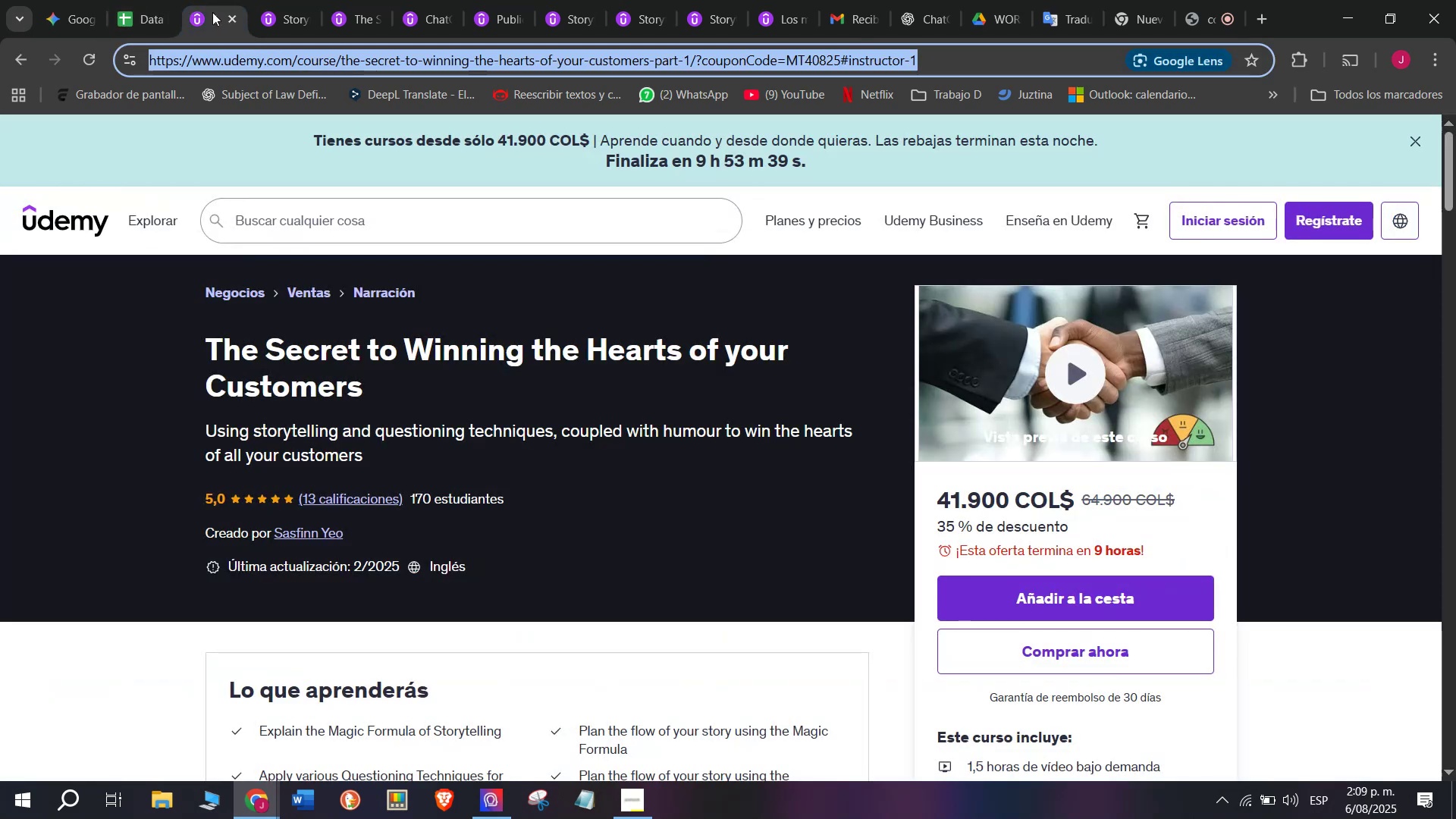 
key(Control+ControlLeft)
 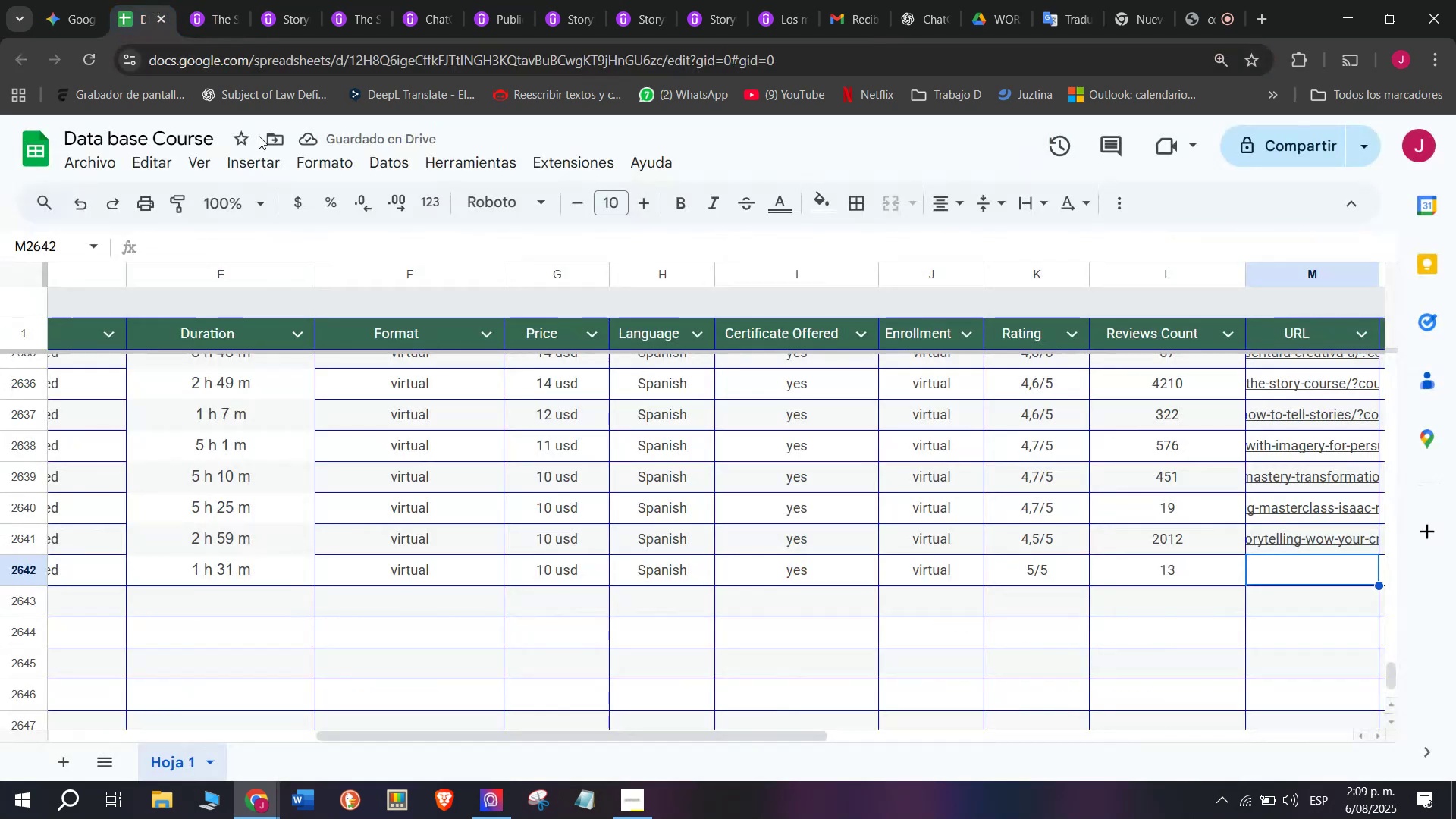 
key(Control+C)
 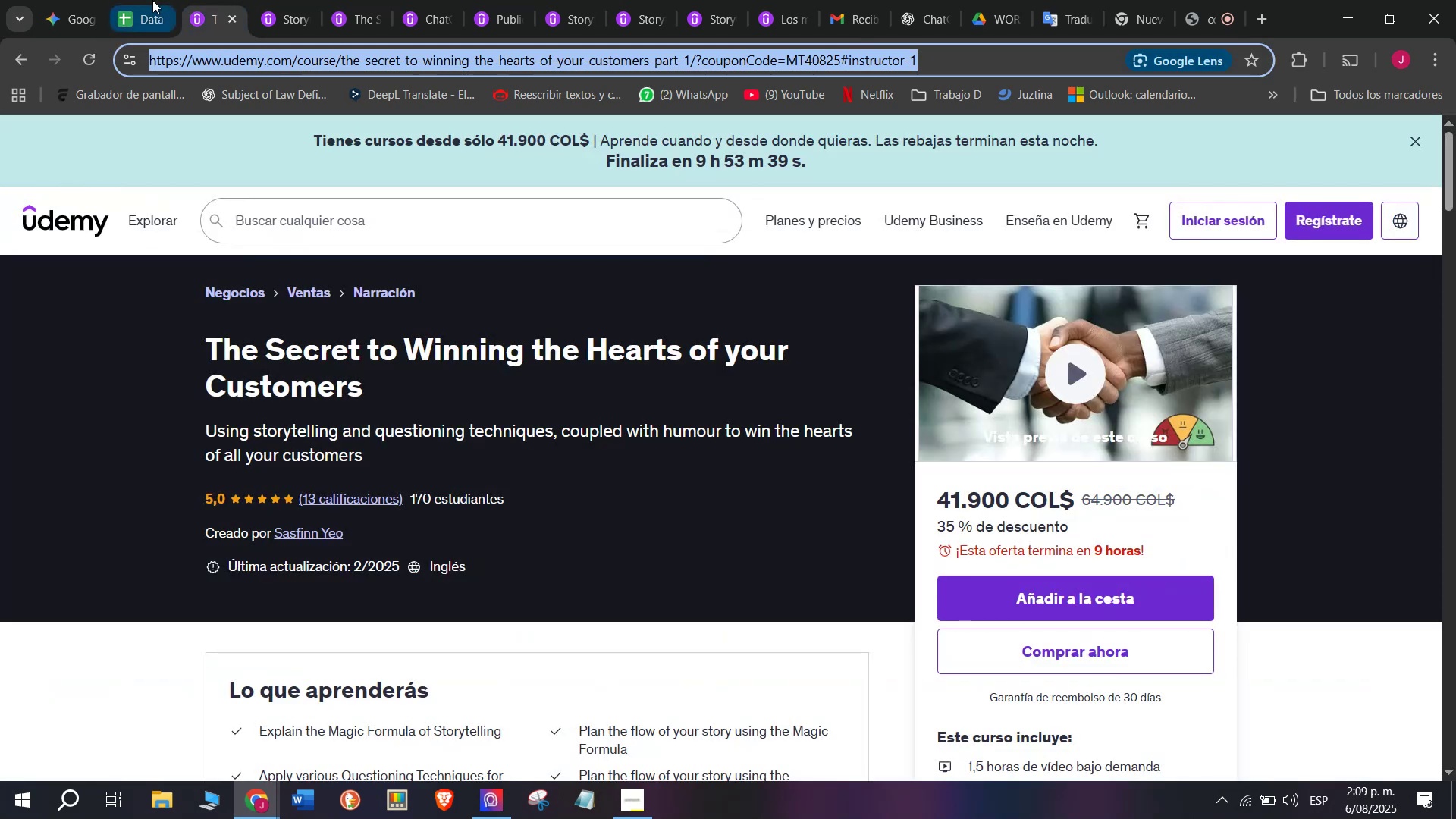 
triple_click([152, 0])
 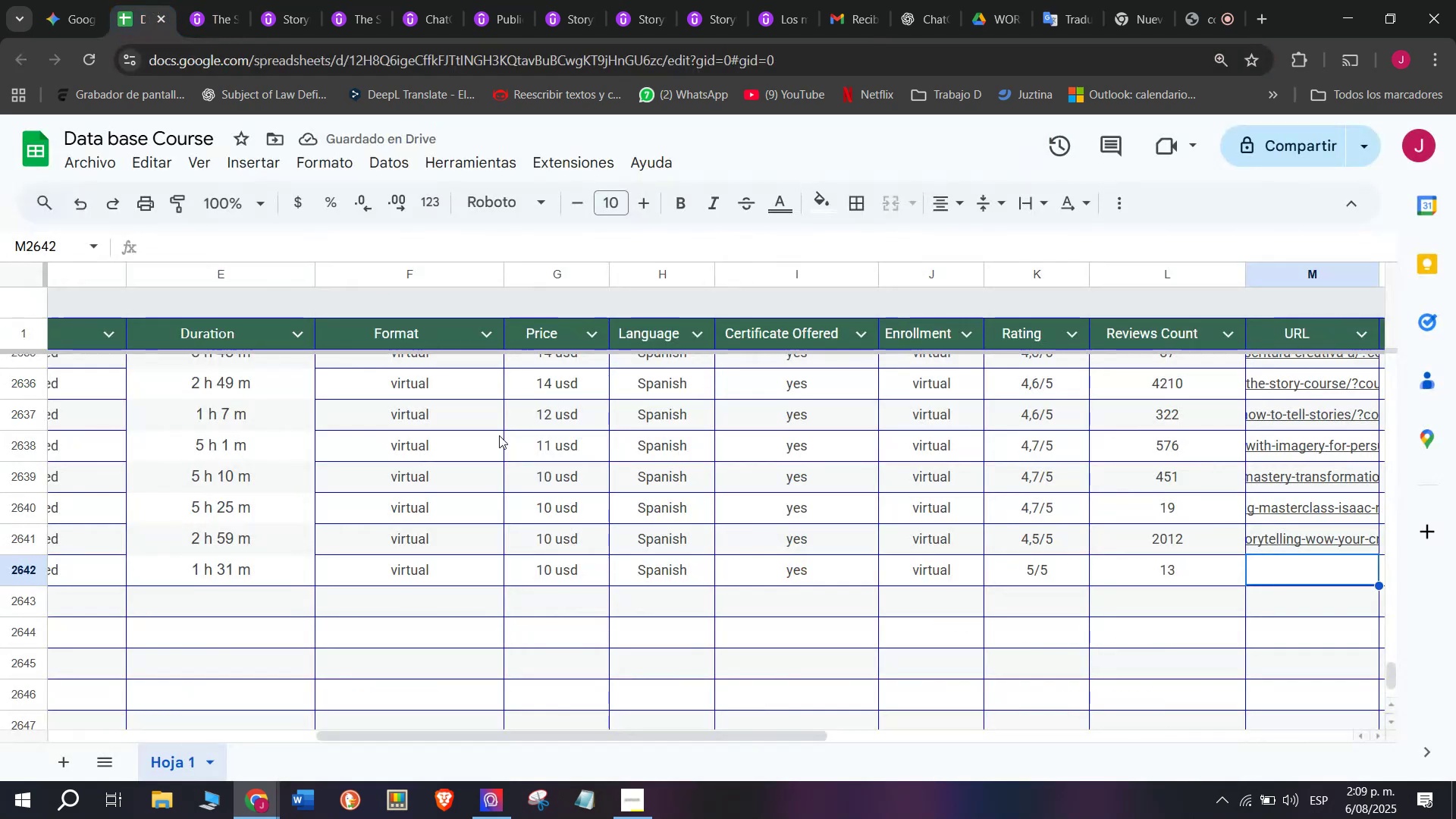 
key(Z)
 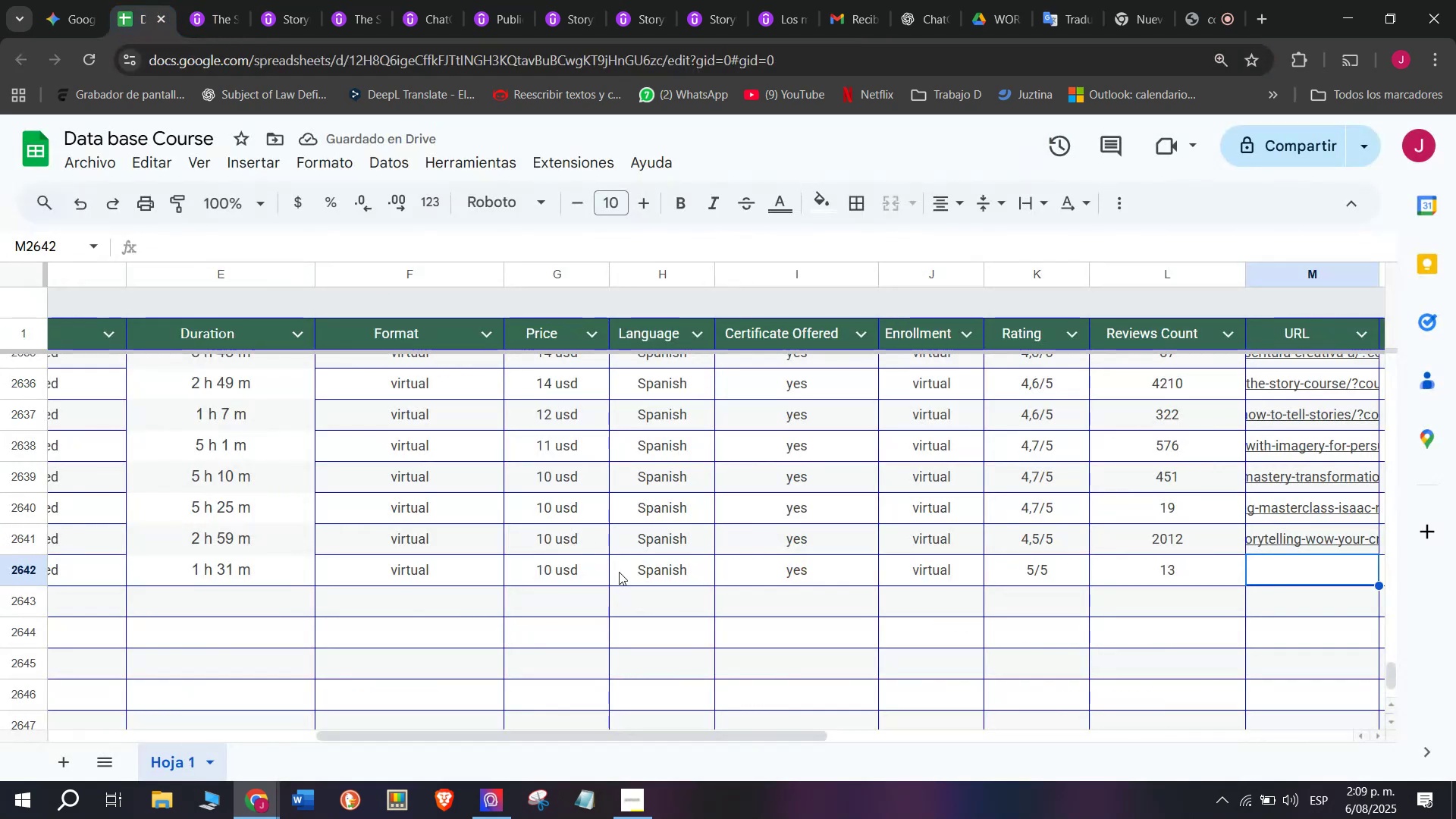 
key(Control+ControlLeft)
 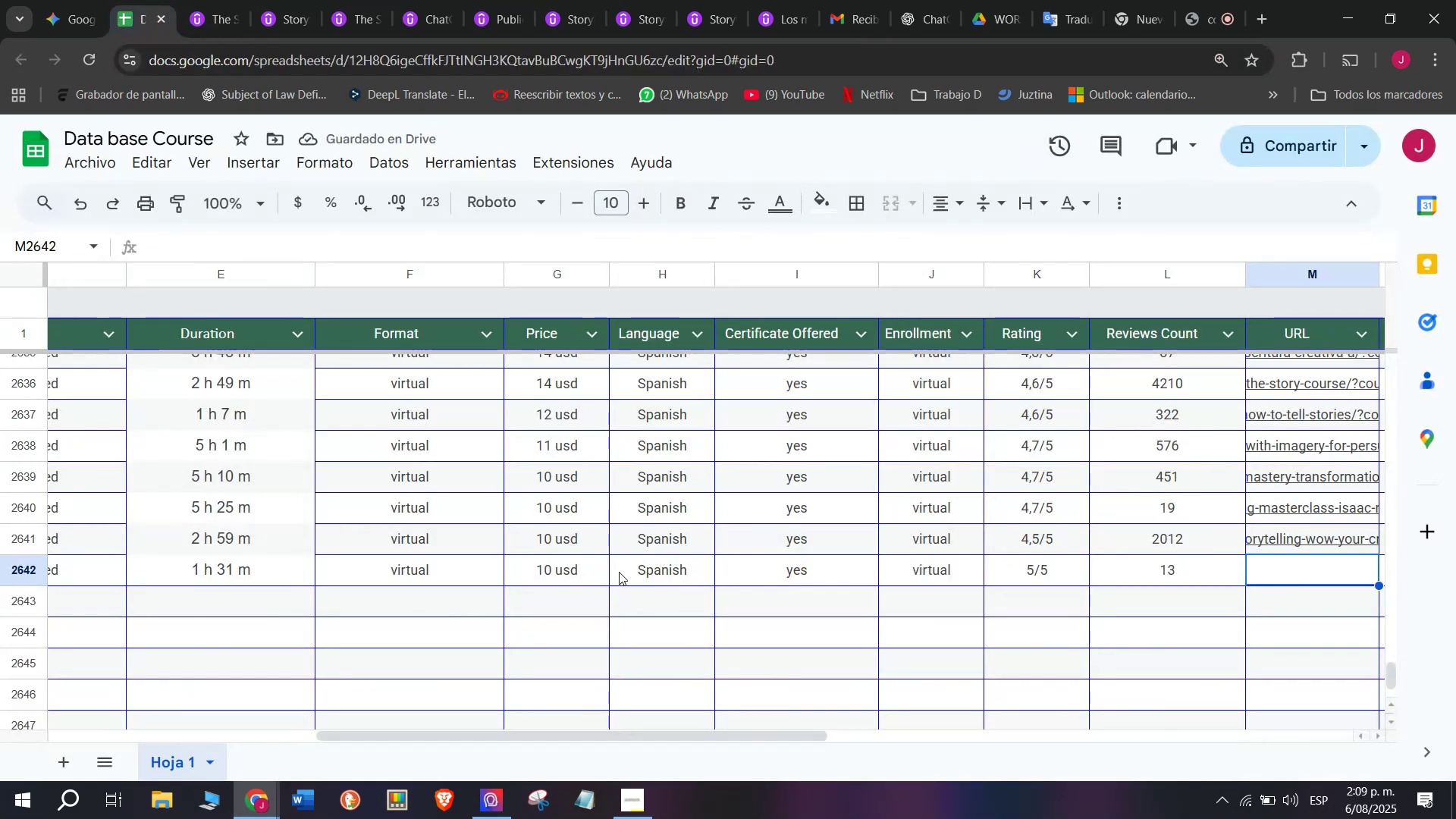 
key(Control+V)
 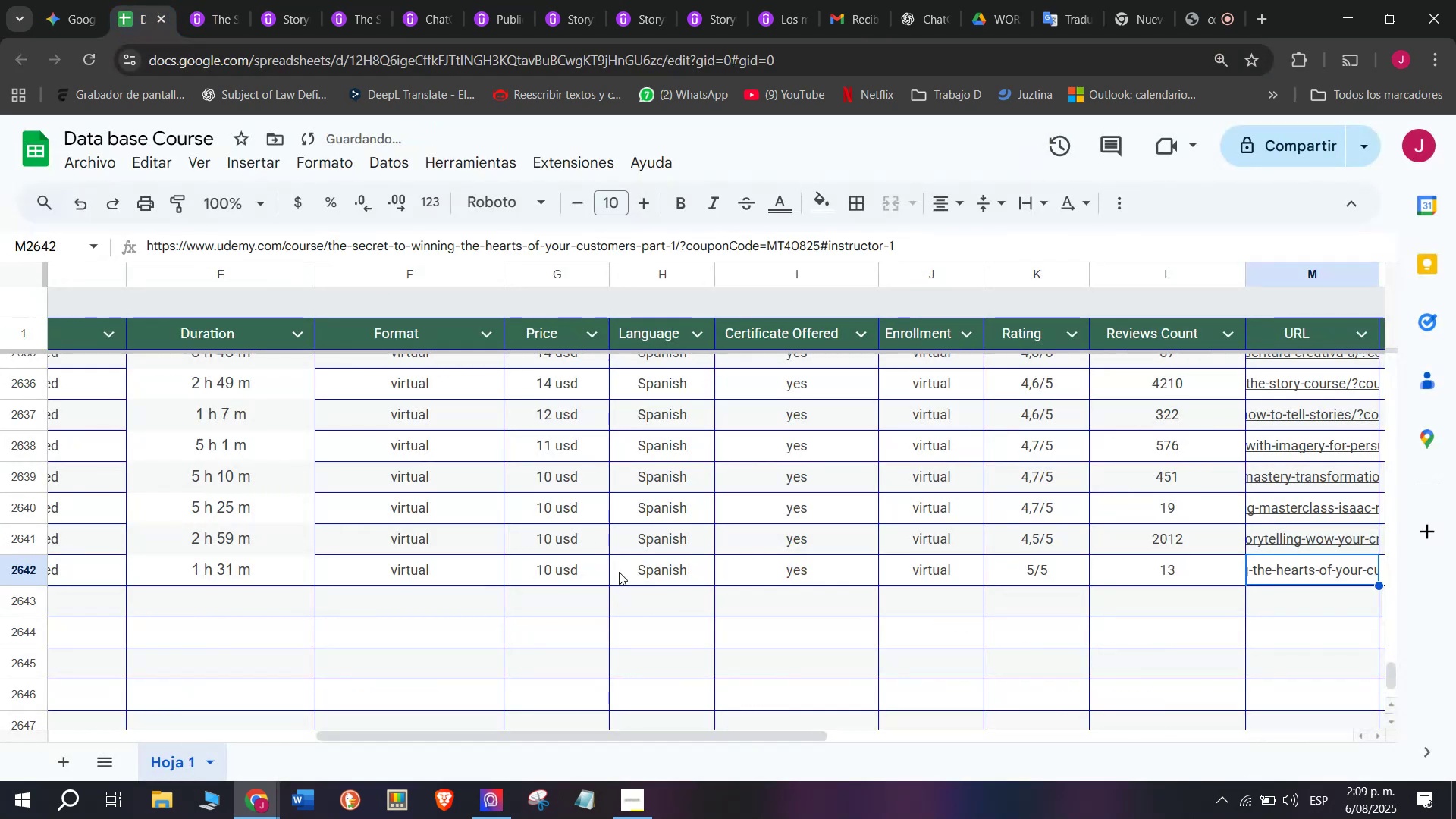 
scroll: coordinate [164, 612], scroll_direction: up, amount: 4.0
 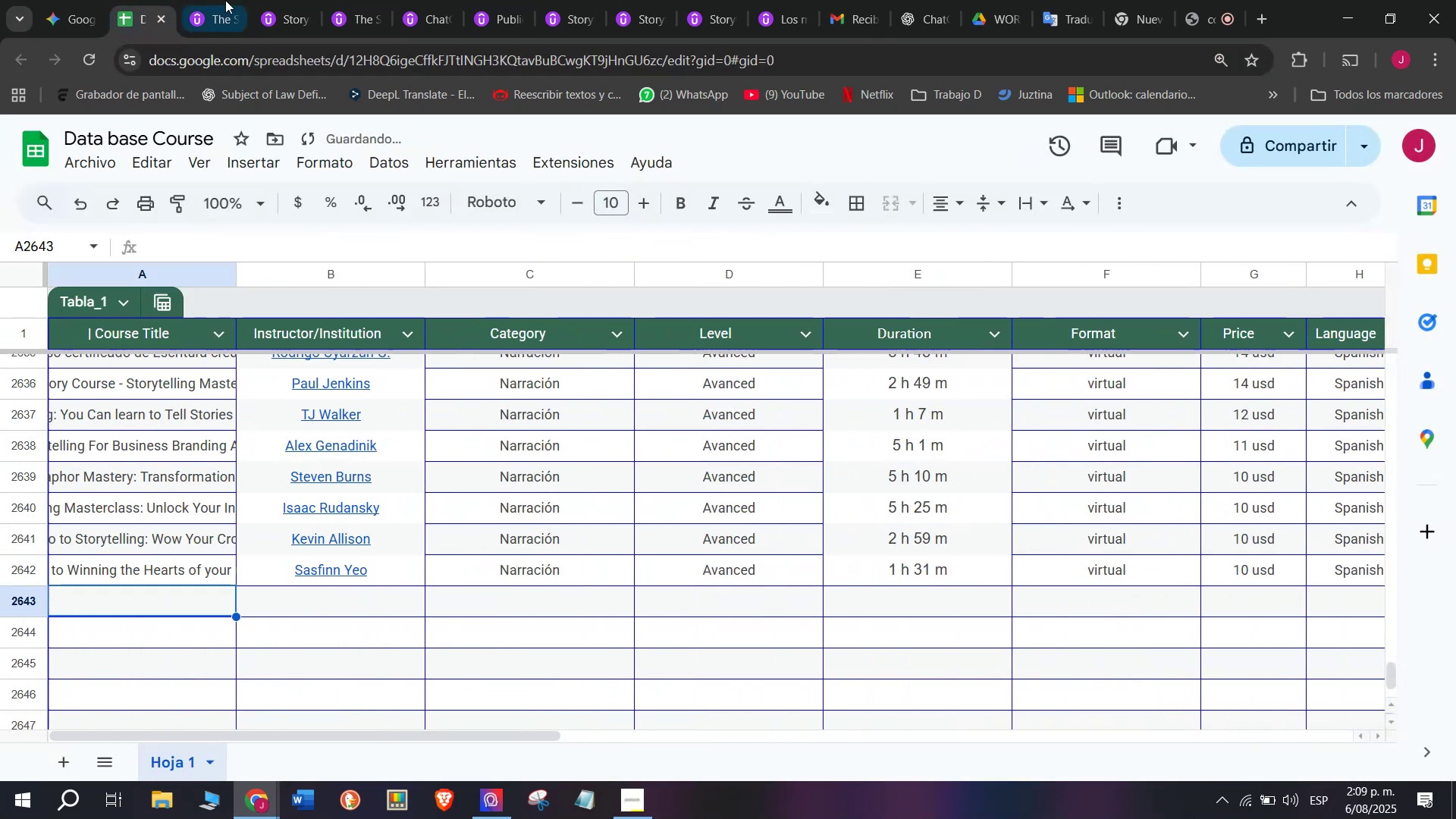 
left_click([164, 612])
 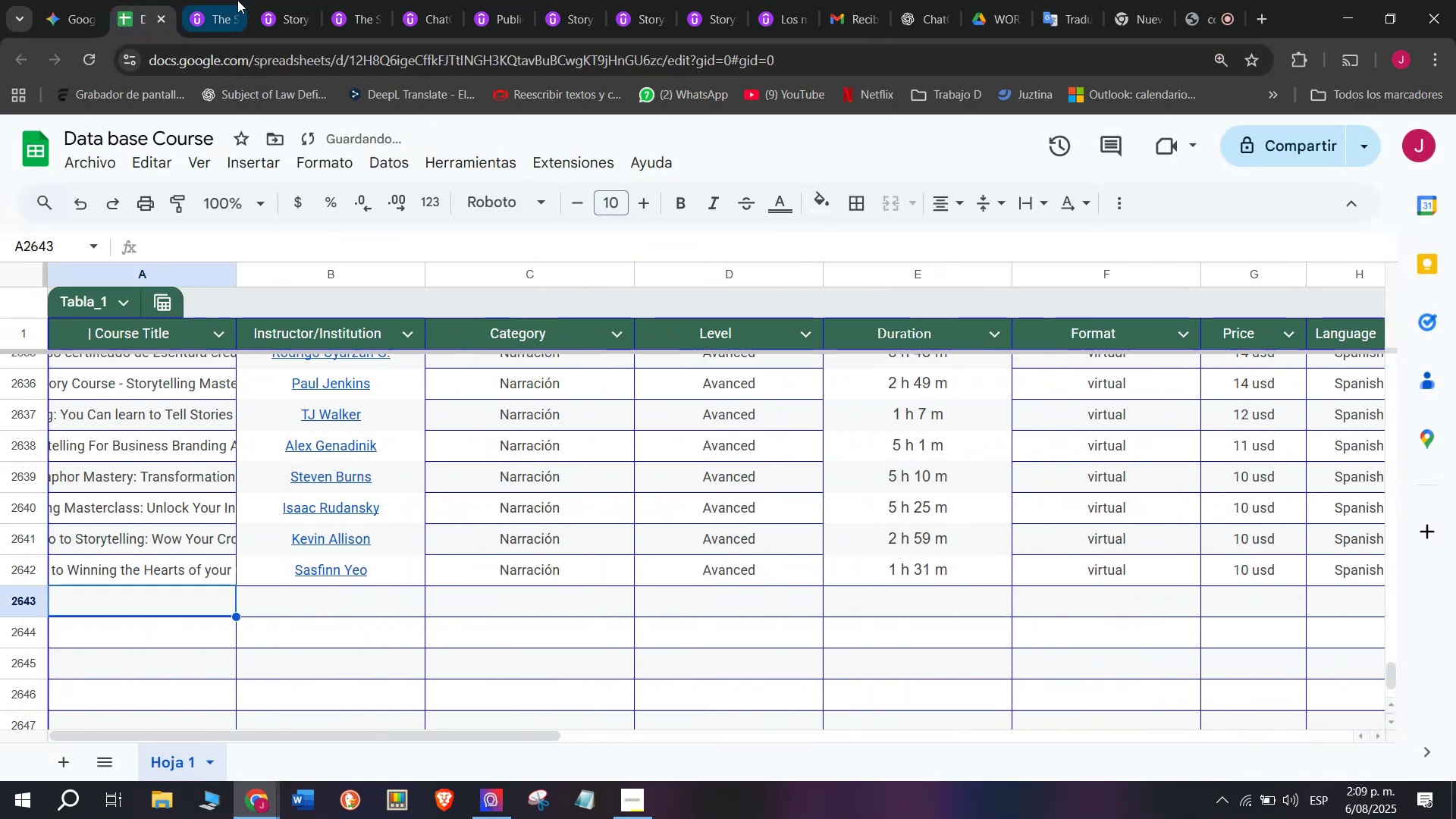 
left_click([239, 0])
 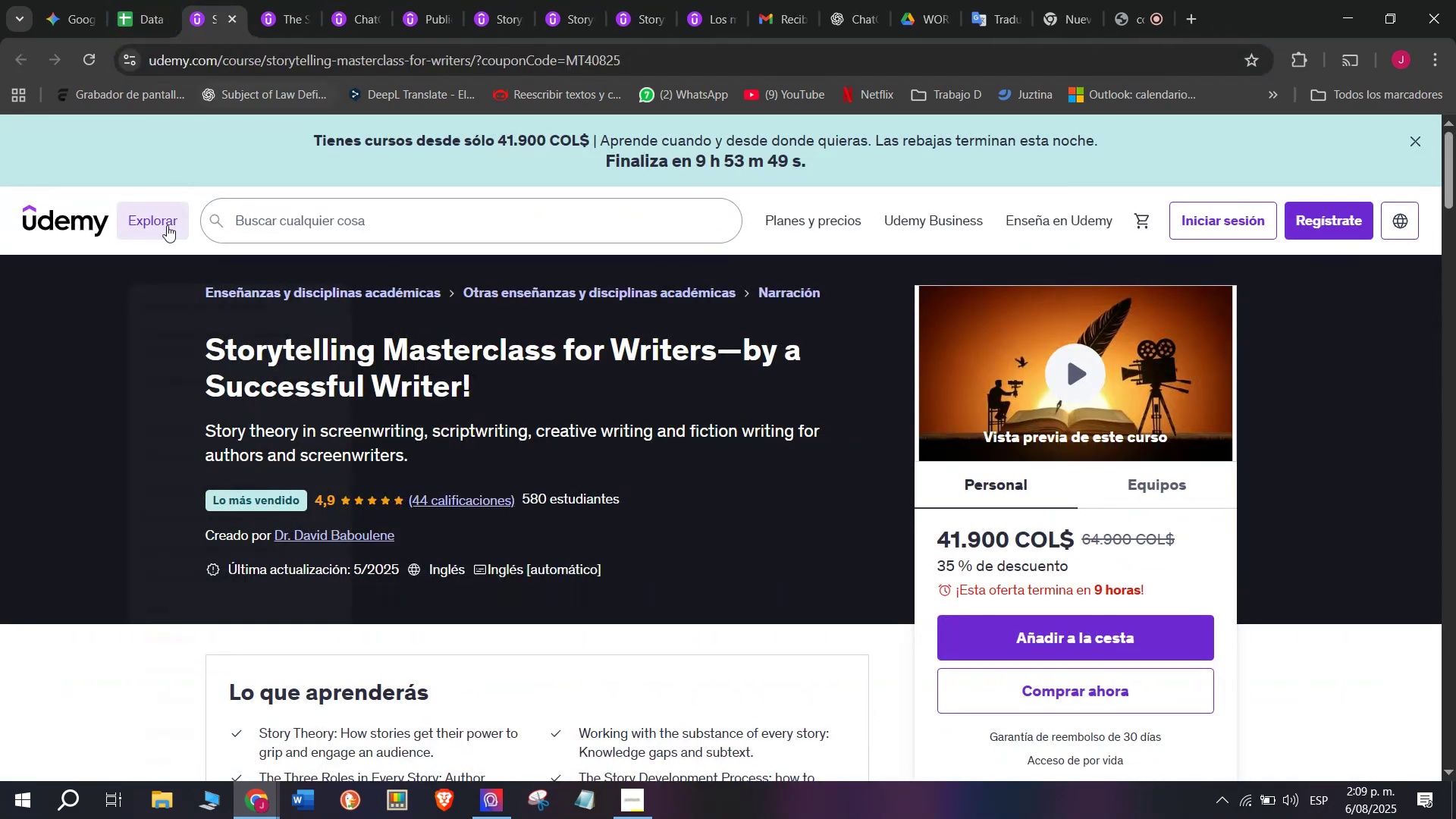 
left_click_drag(start_coordinate=[170, 353], to_coordinate=[520, 377])
 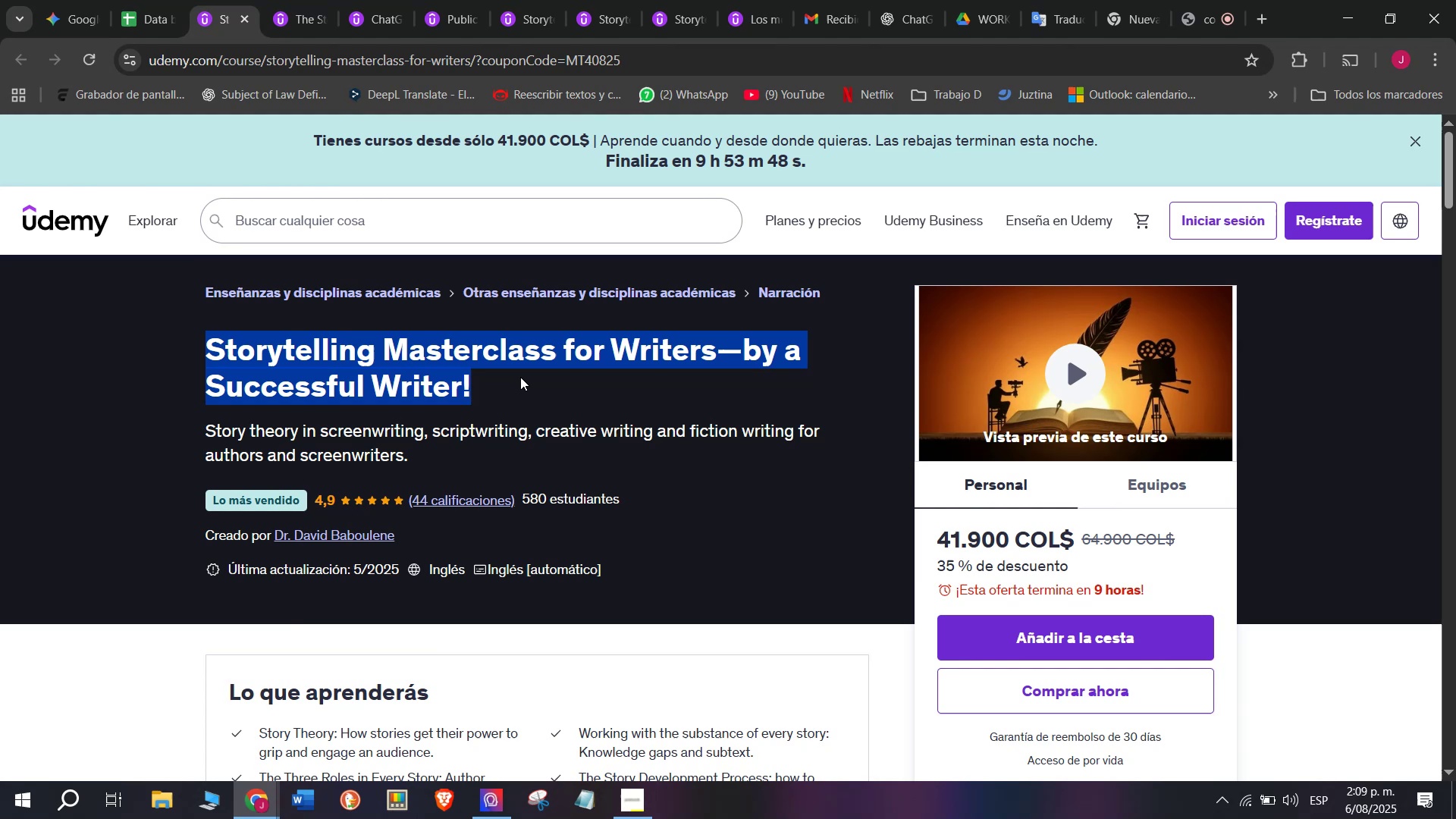 
key(Break)
 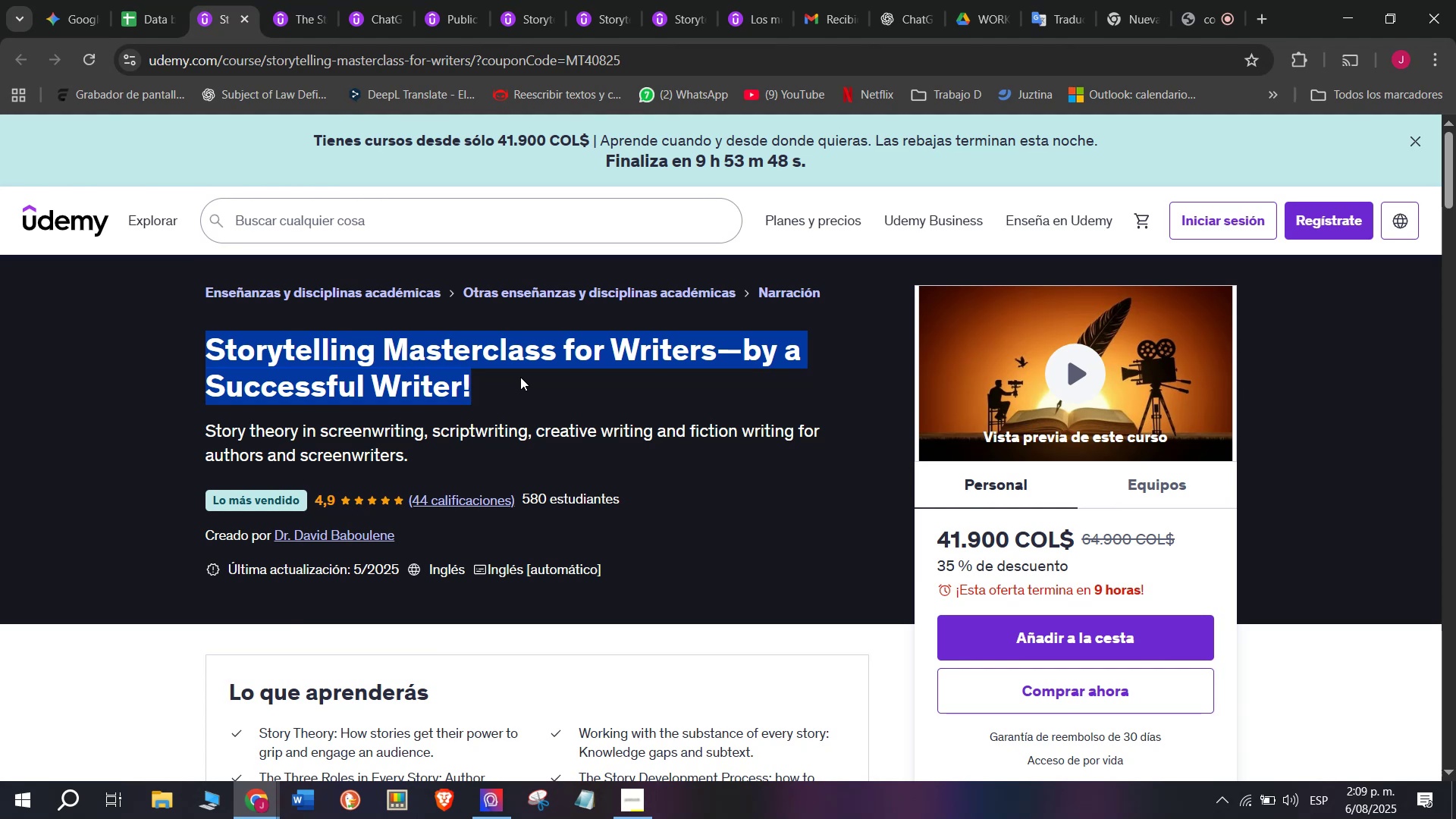 
key(Control+ControlLeft)
 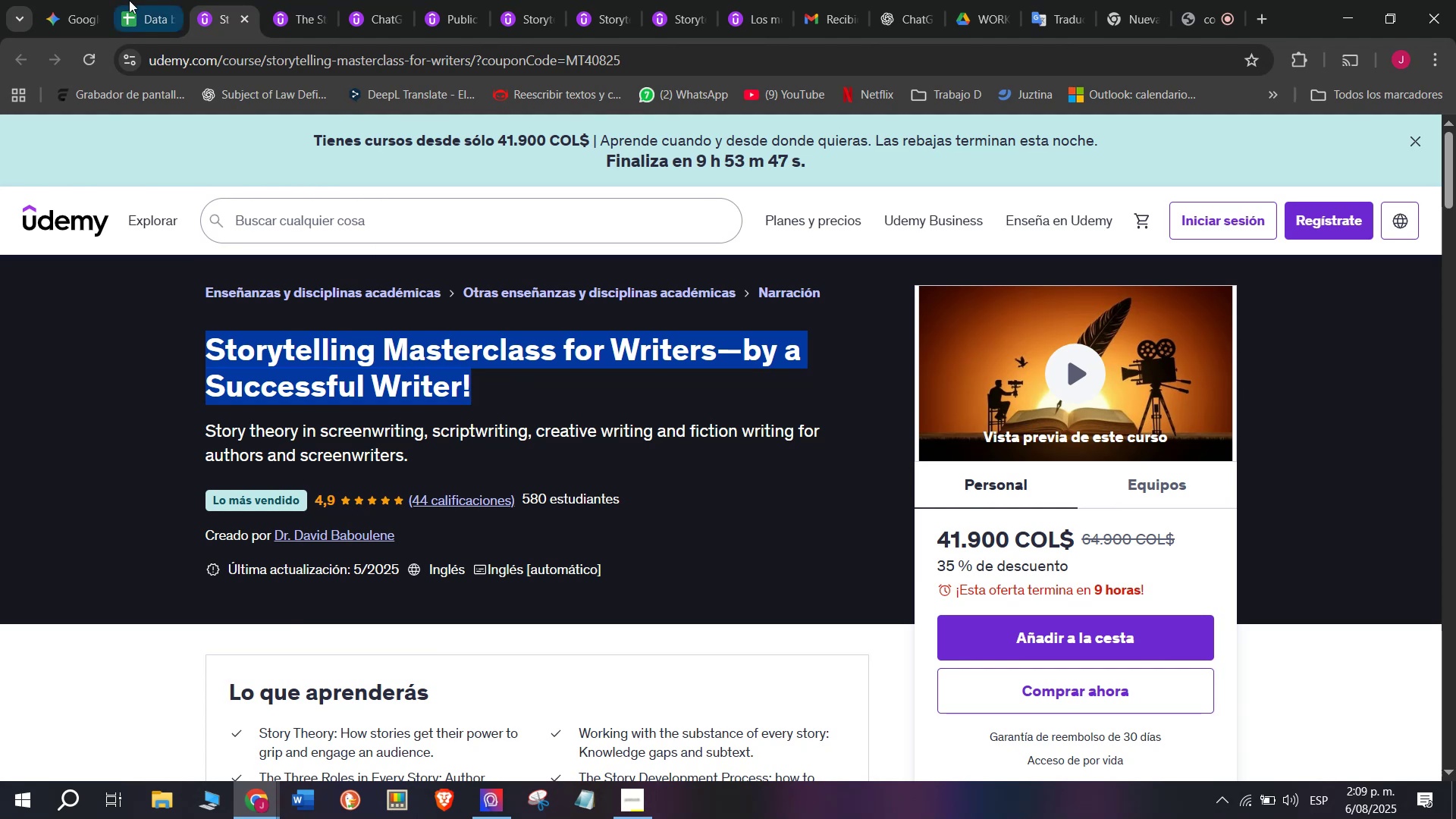 
key(Control+C)
 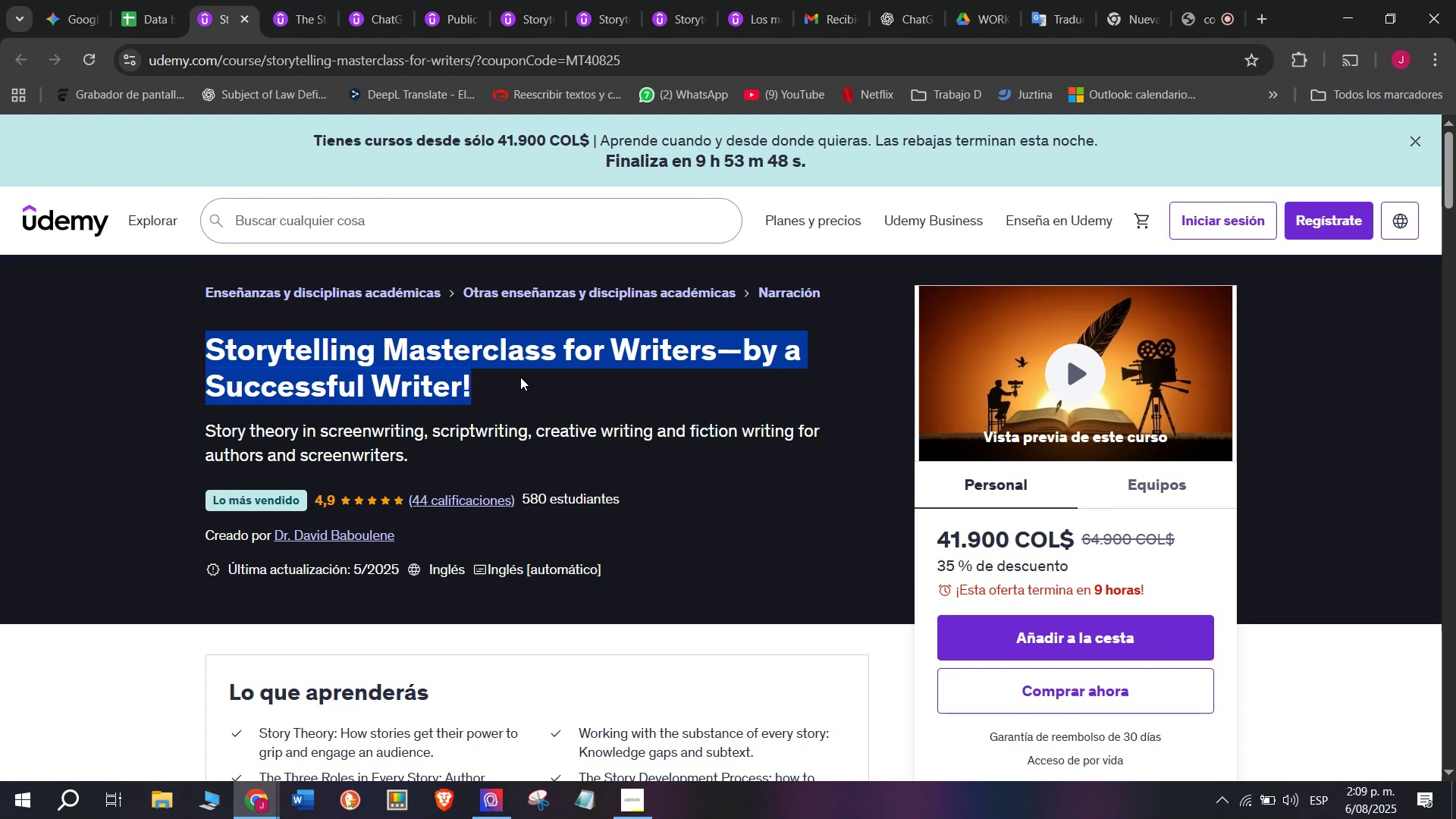 
key(Control+ControlLeft)
 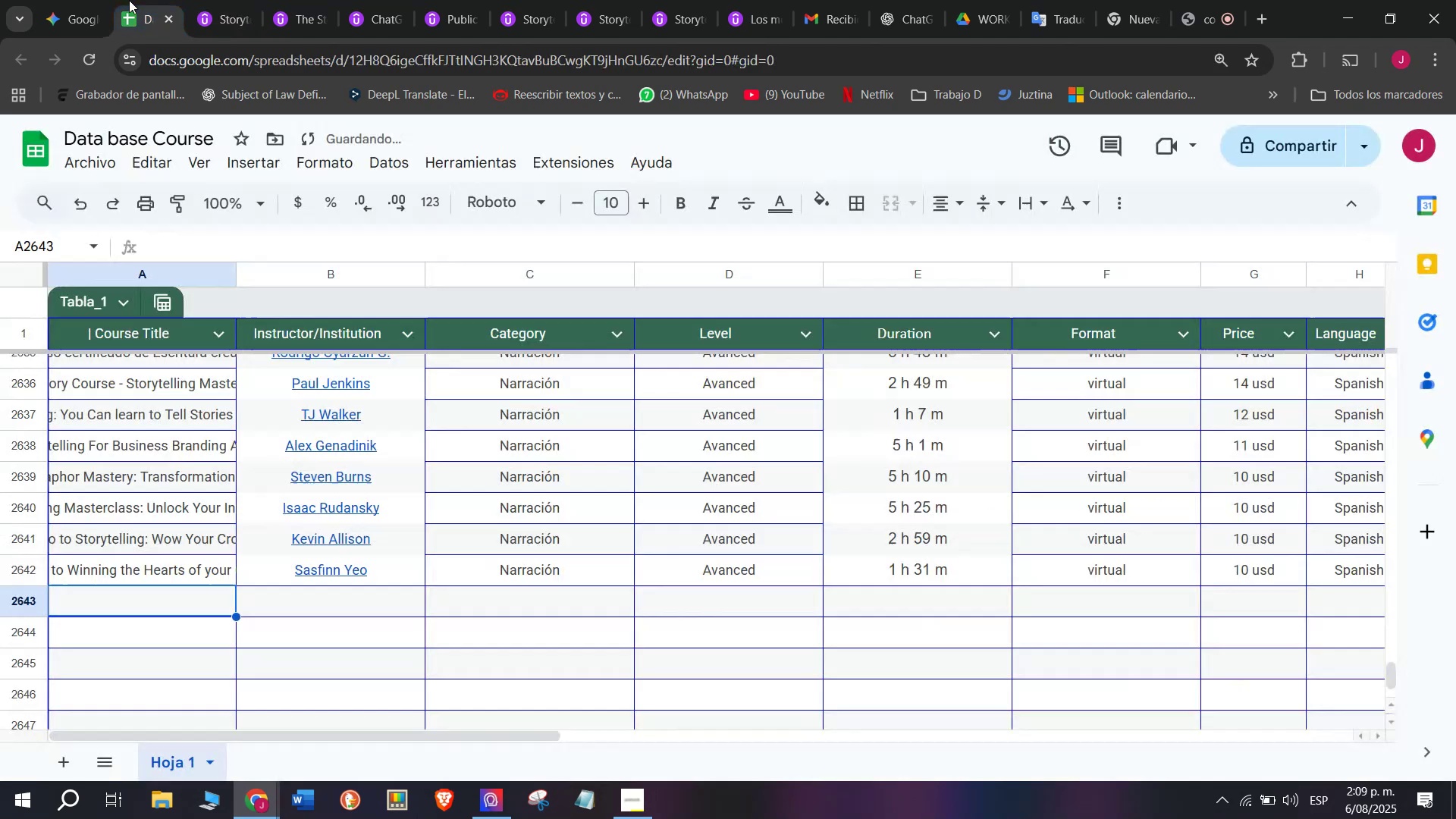 
key(Control+C)
 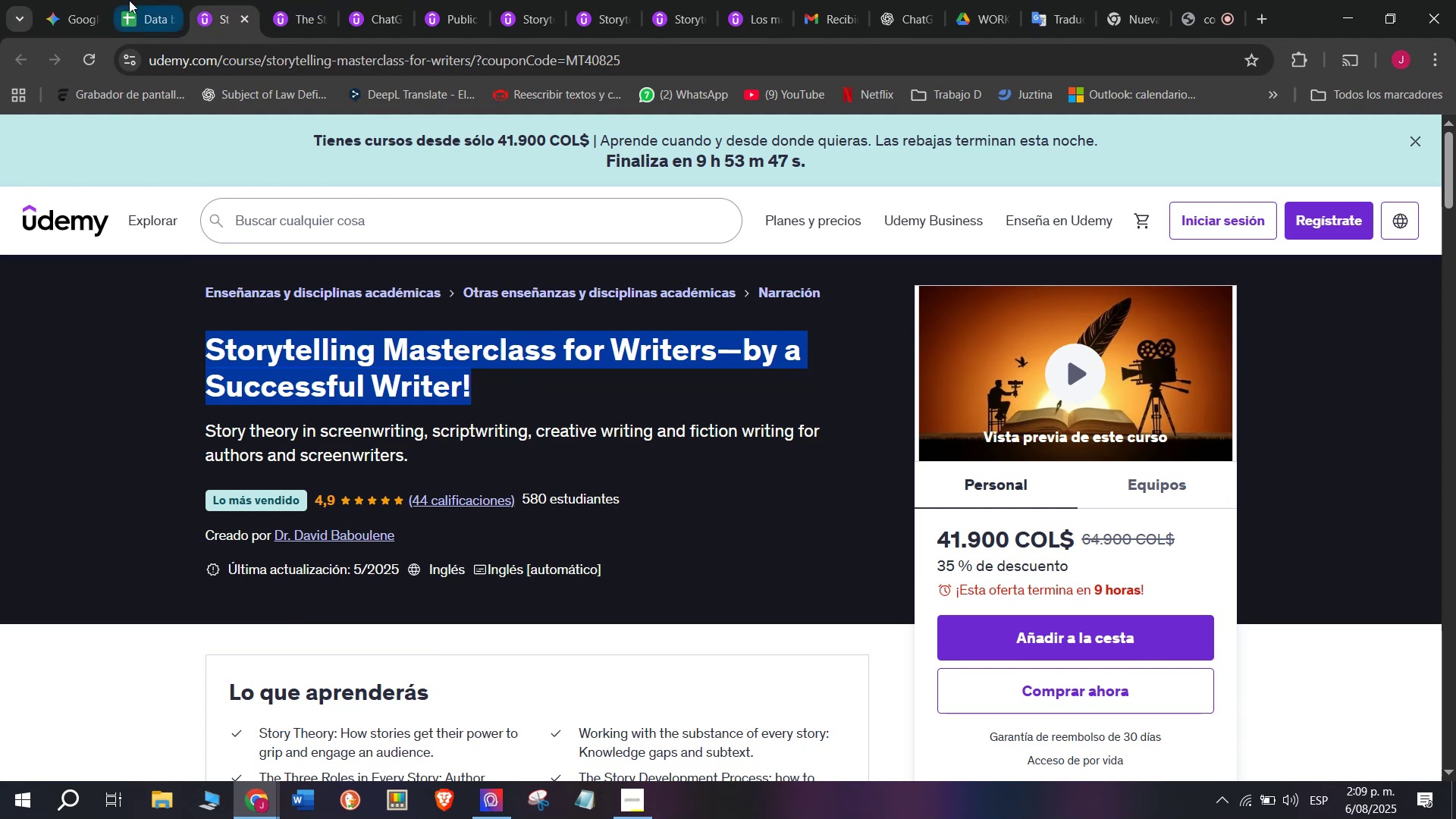 
key(Break)
 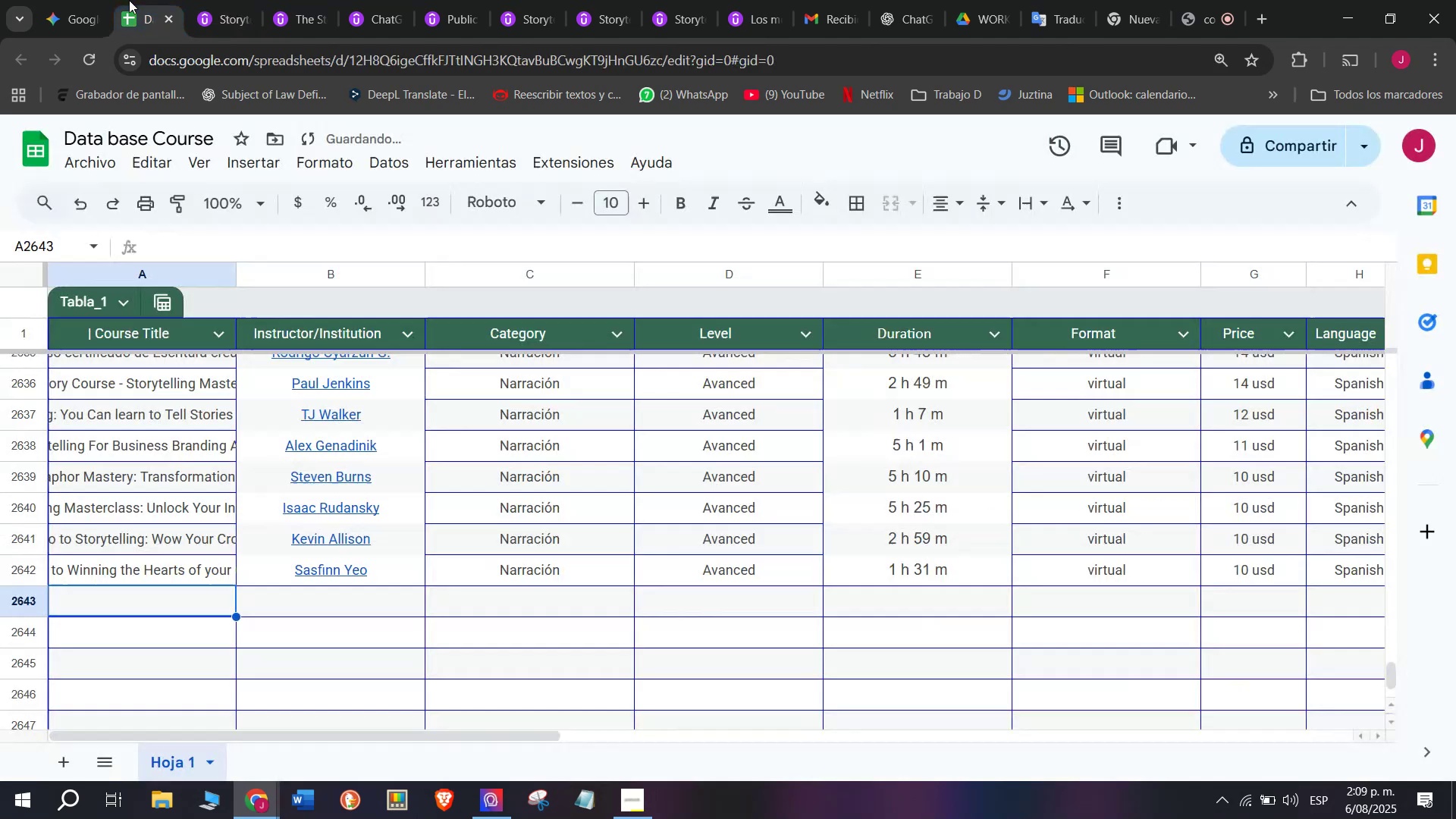 
left_click([129, 0])
 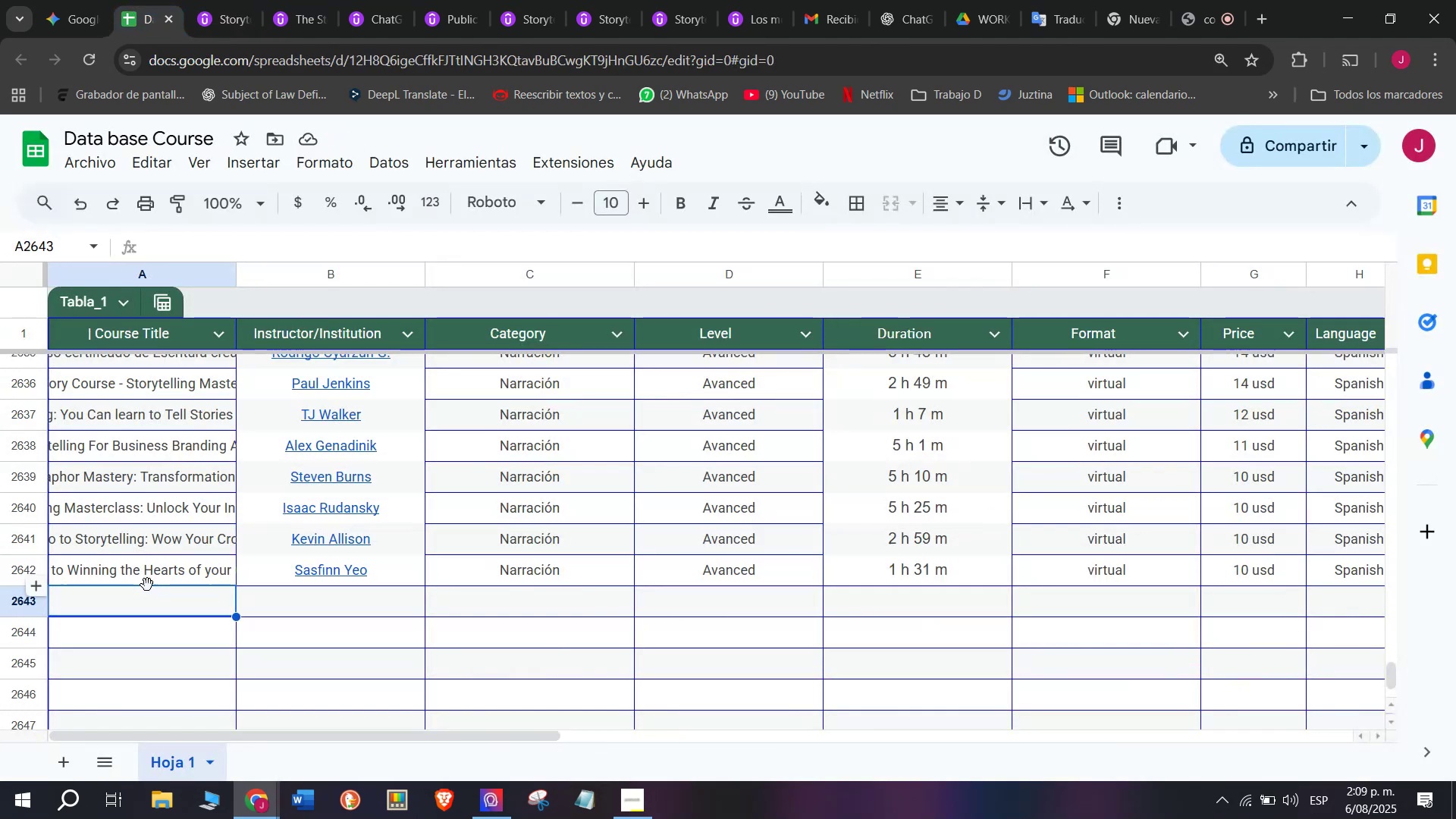 
left_click([149, 604])
 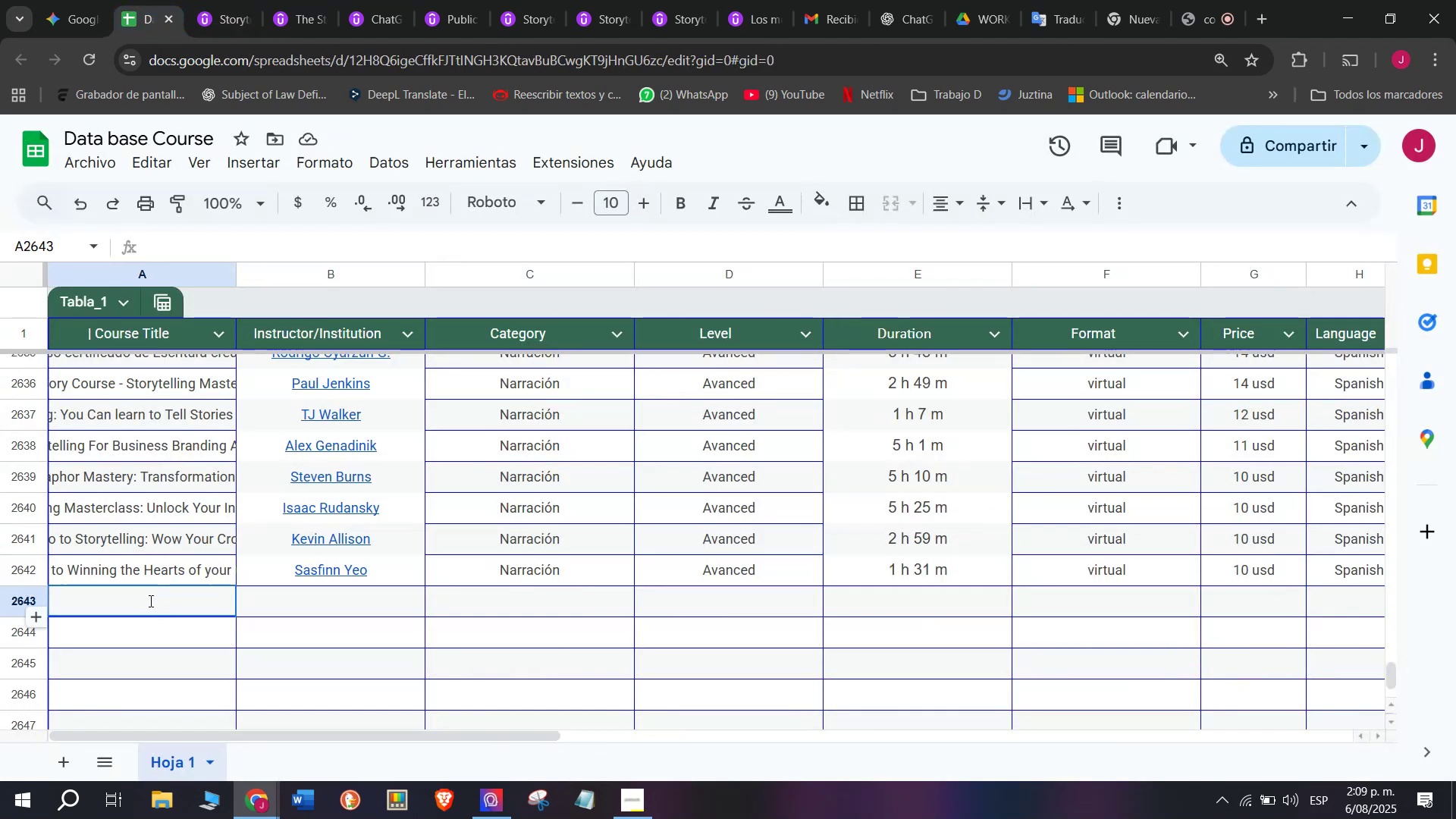 
key(Control+ControlLeft)
 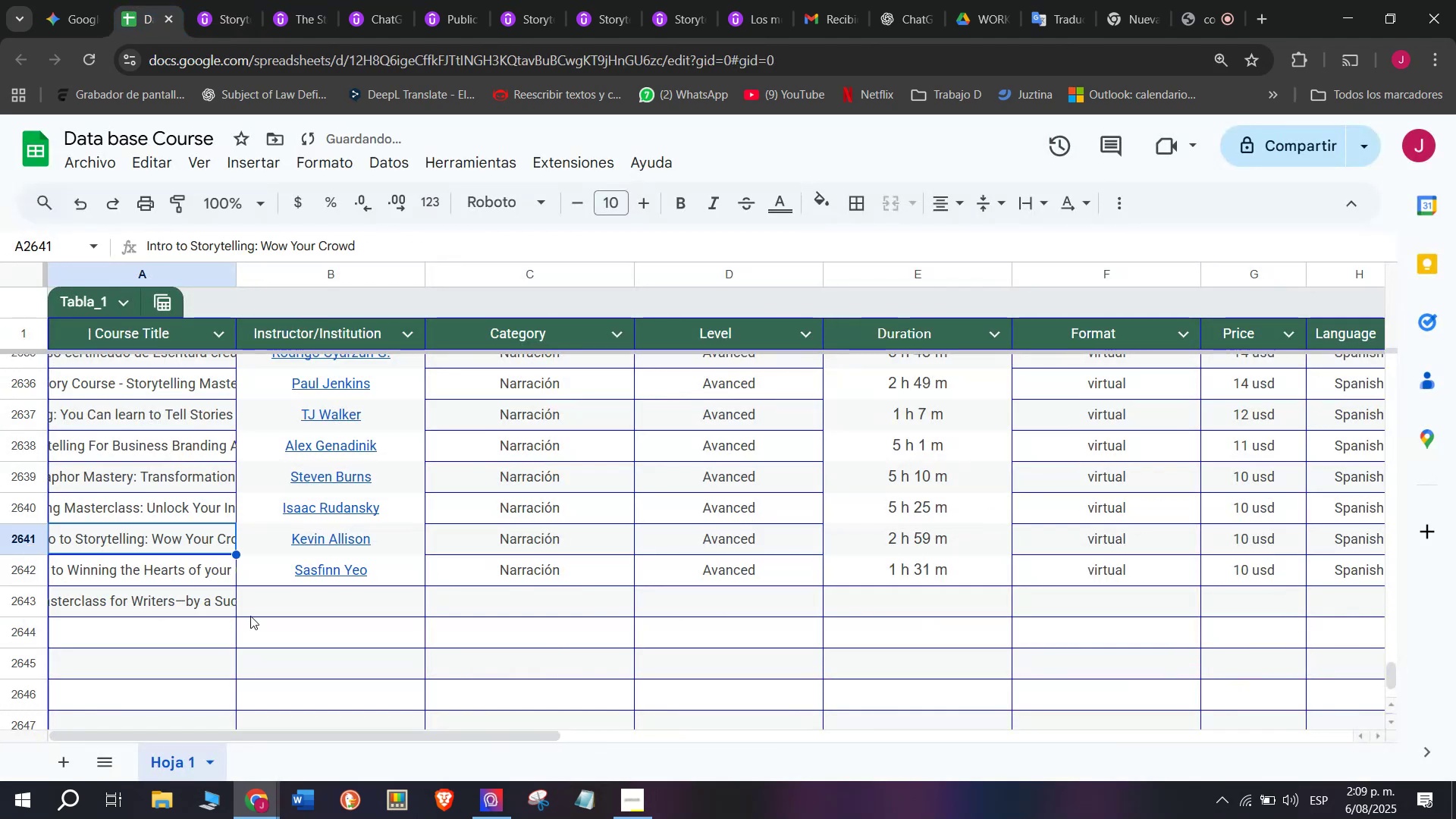 
key(Z)
 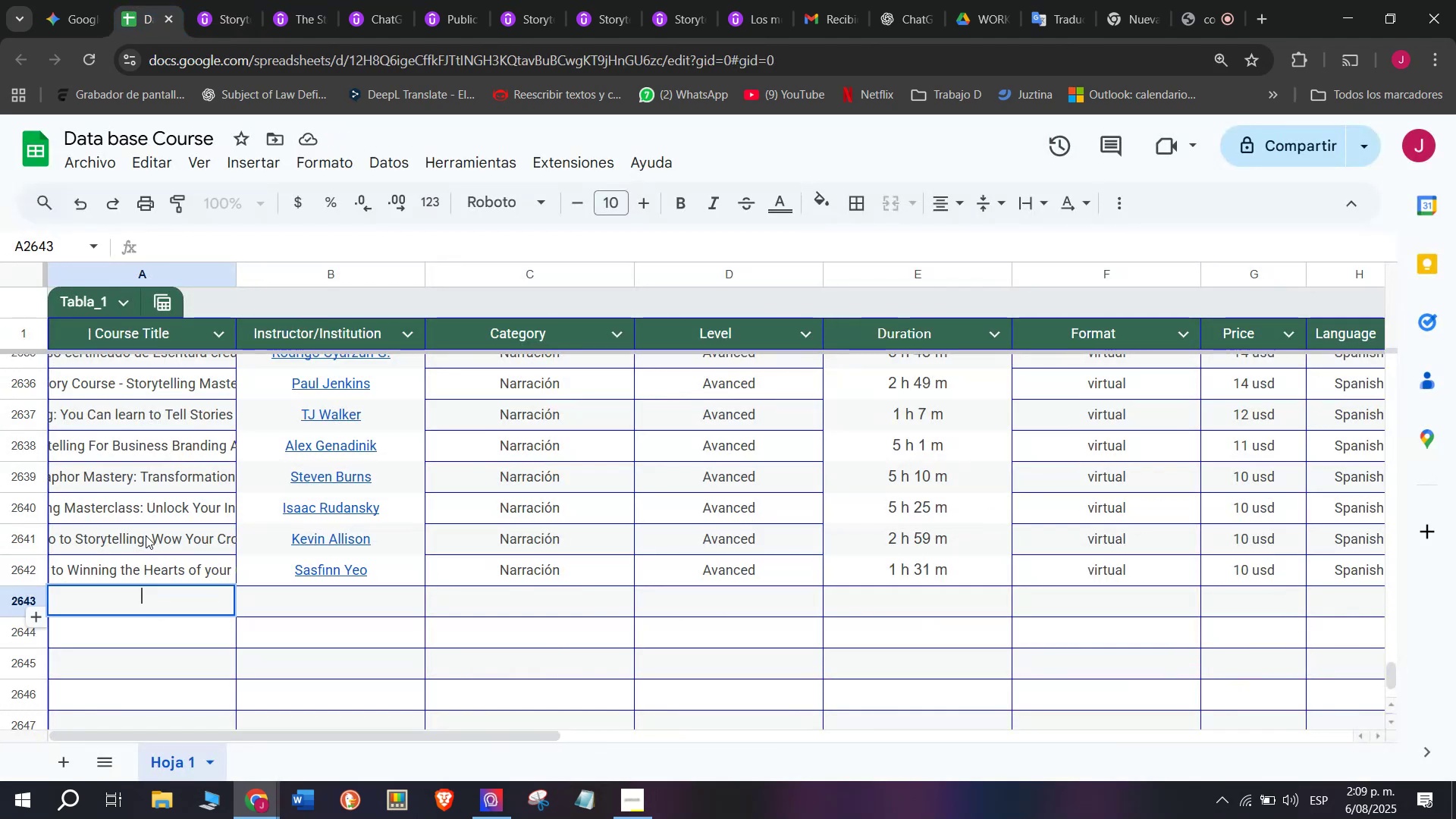 
key(Control+V)
 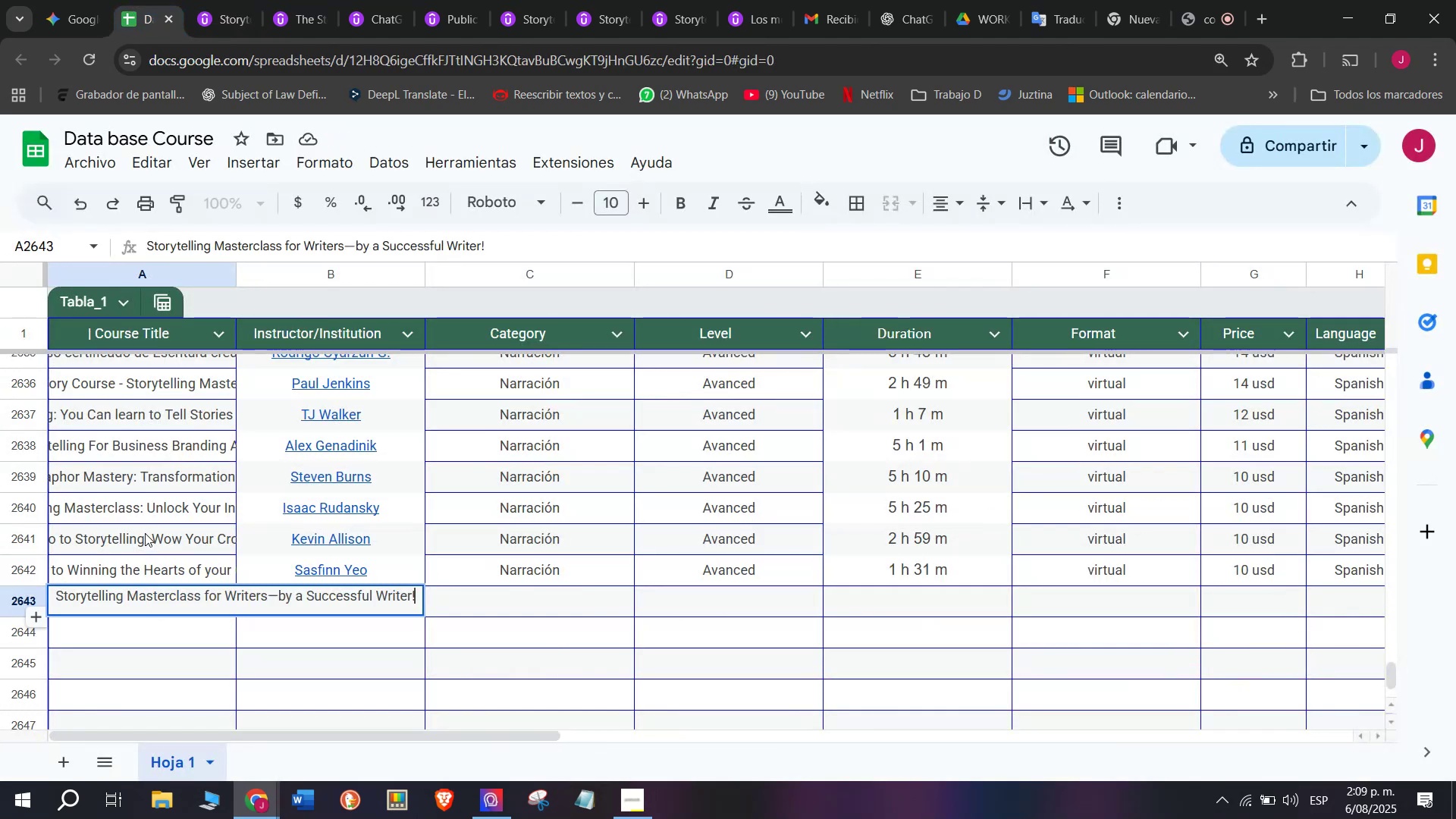 
triple_click([145, 533])
 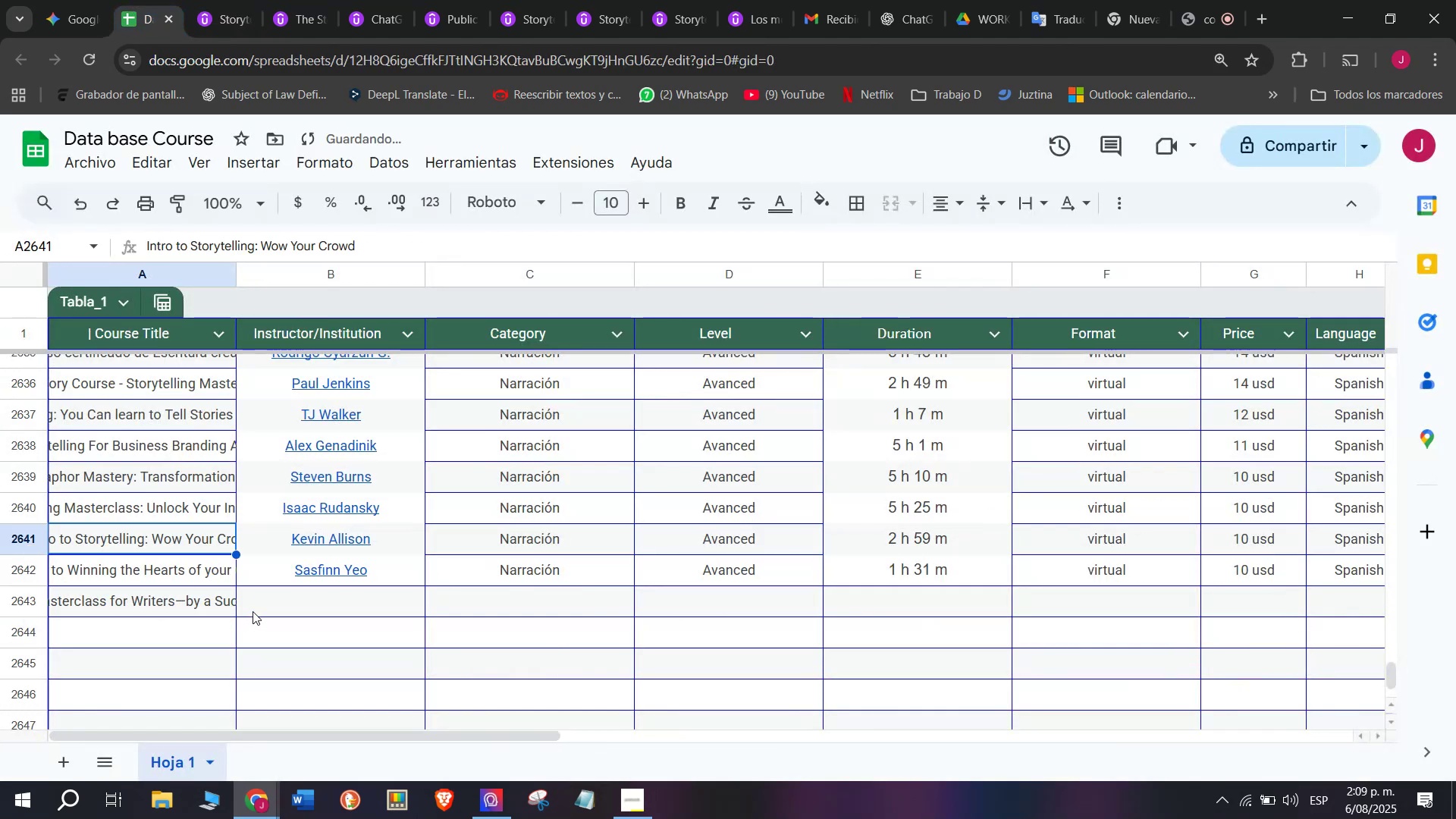 
left_click([261, 600])
 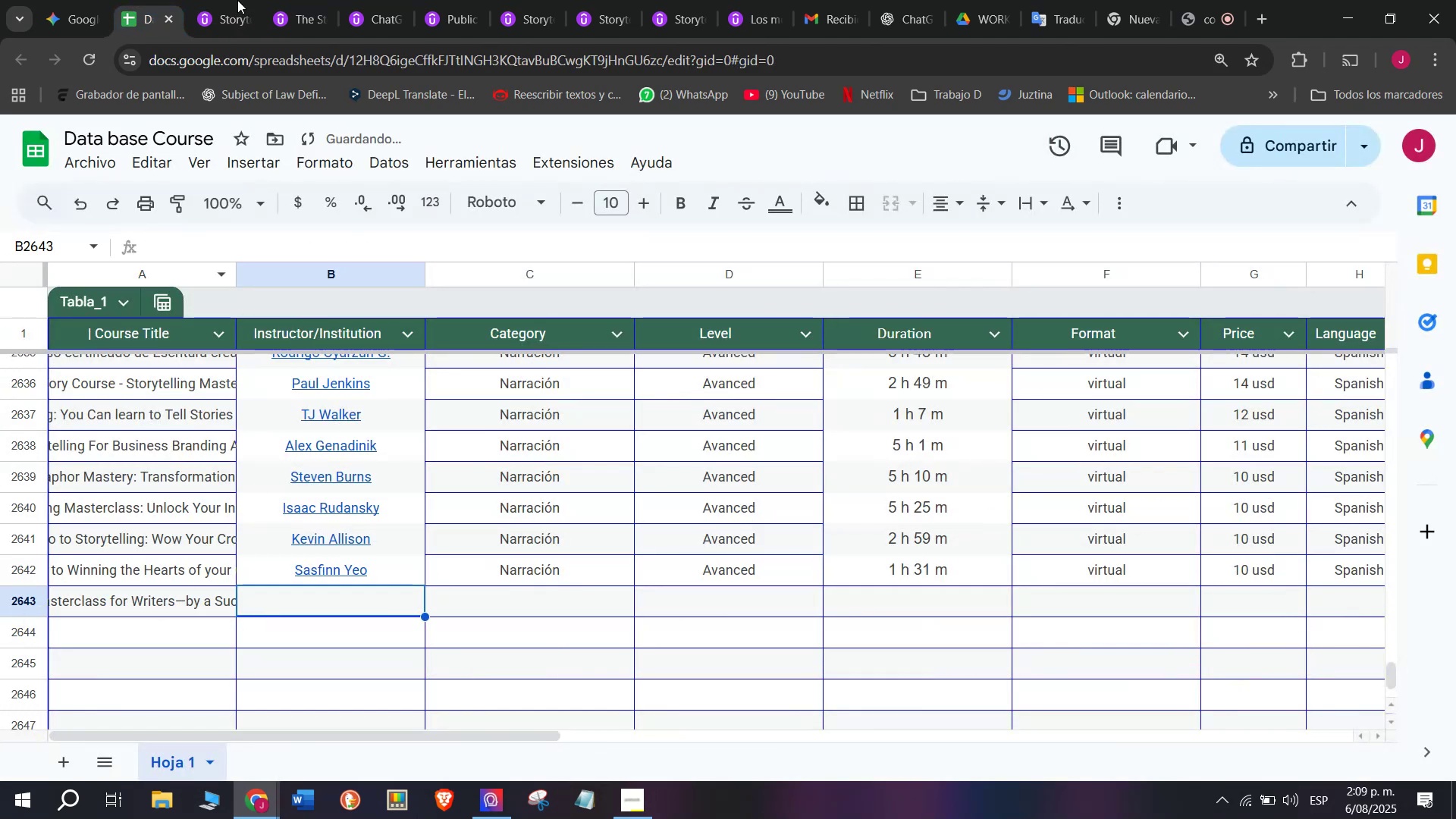 
left_click([232, 0])
 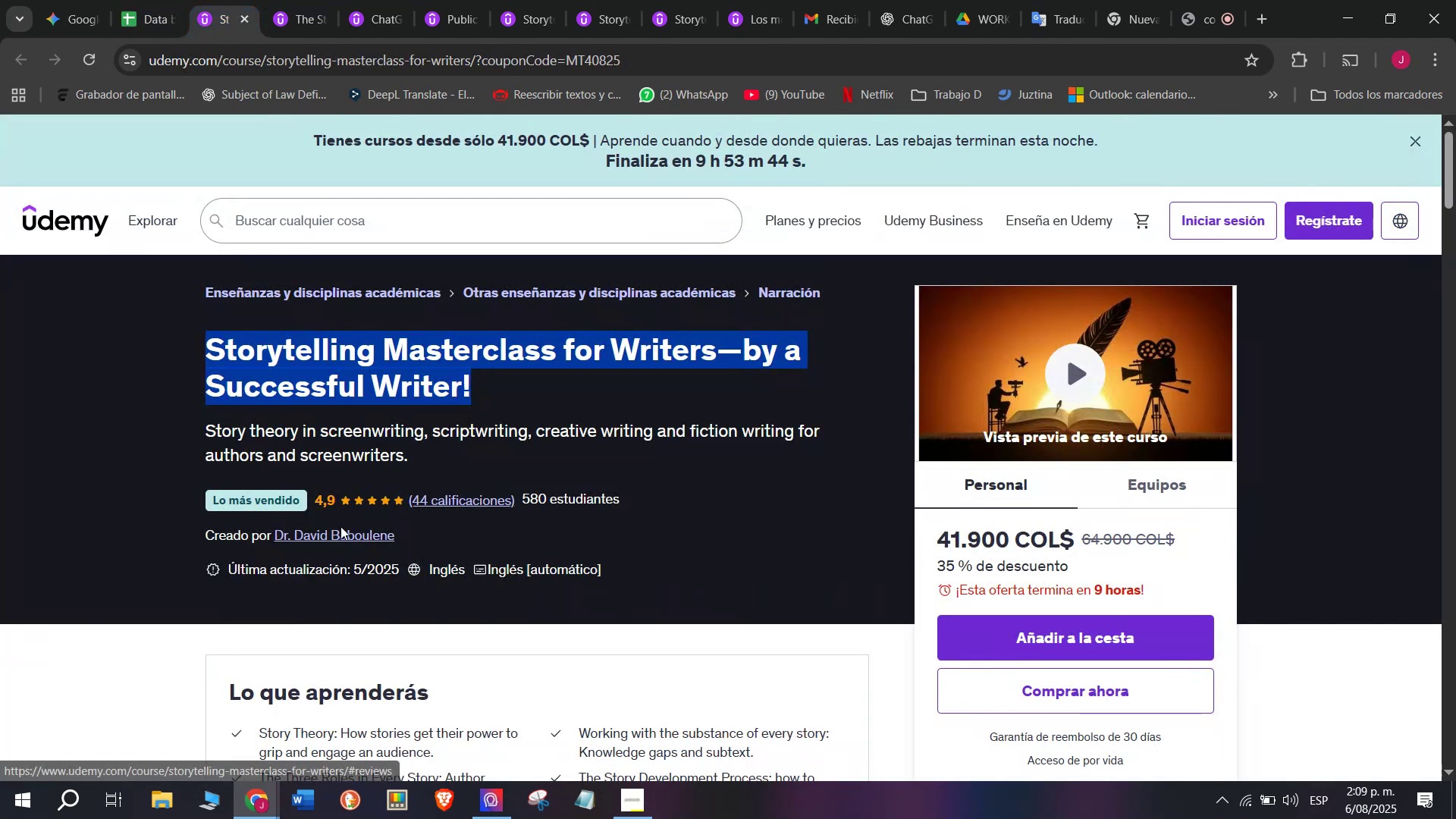 
left_click([340, 534])
 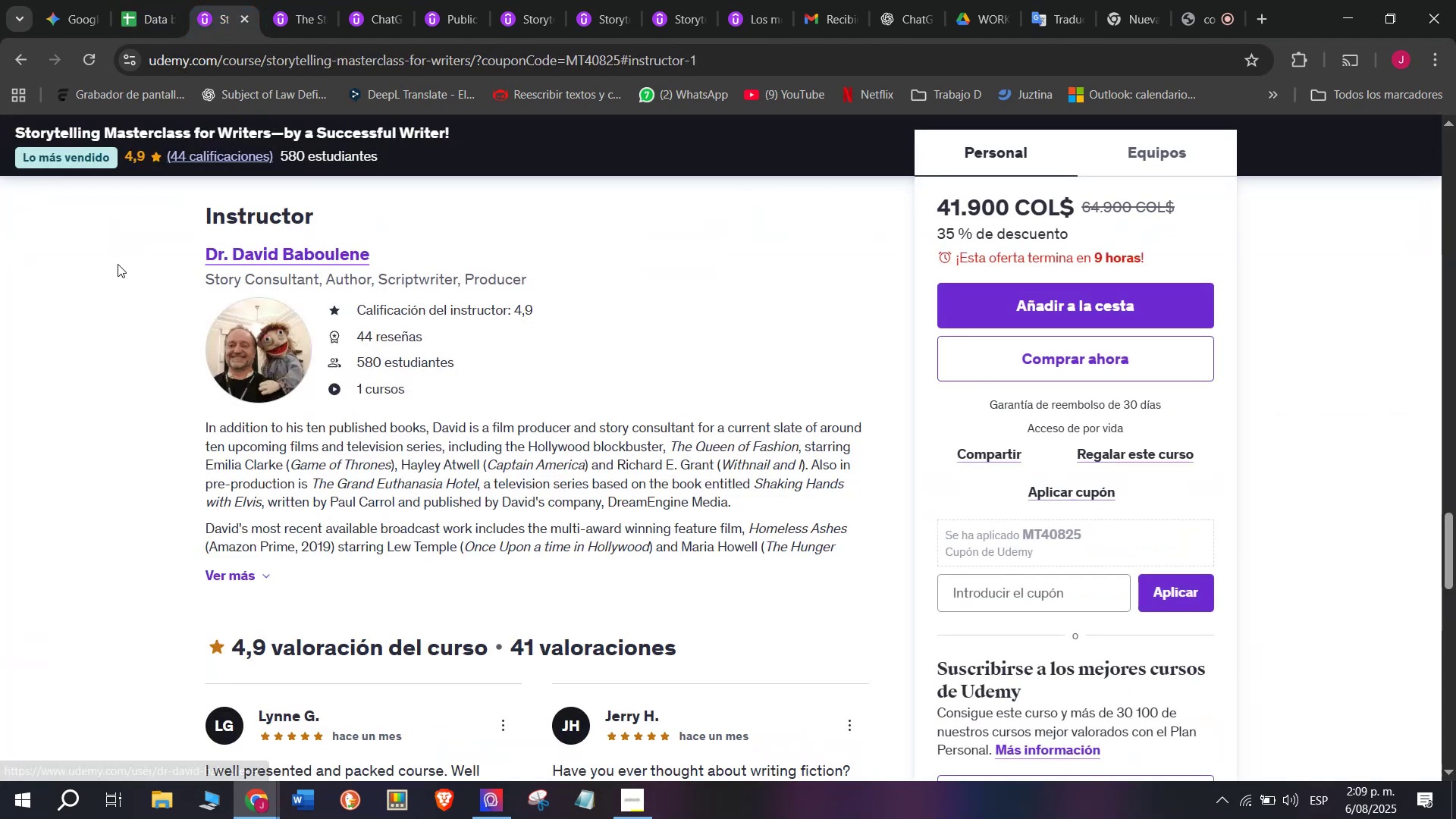 
left_click_drag(start_coordinate=[157, 240], to_coordinate=[444, 254])
 